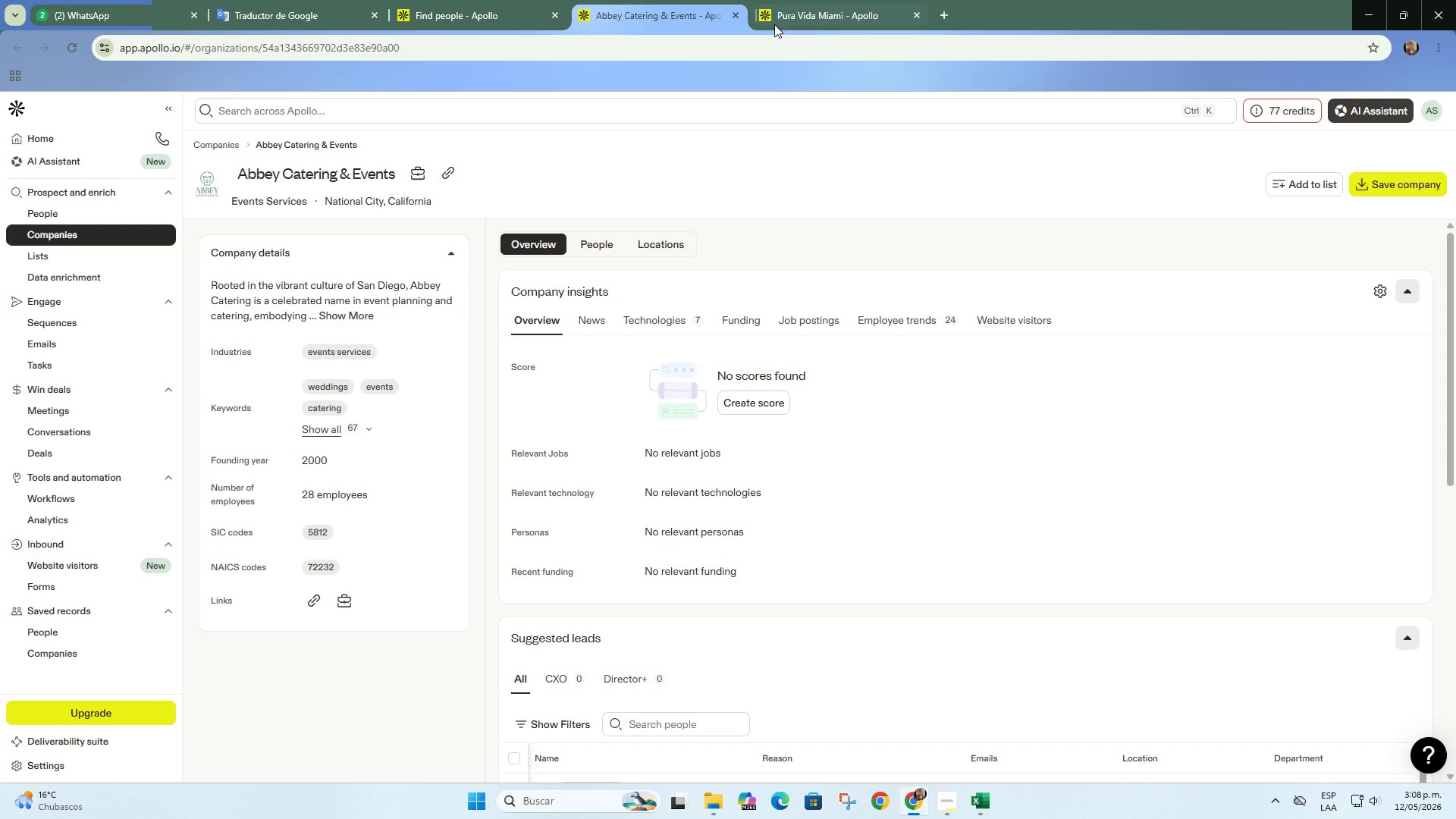 
left_click([737, 18])
 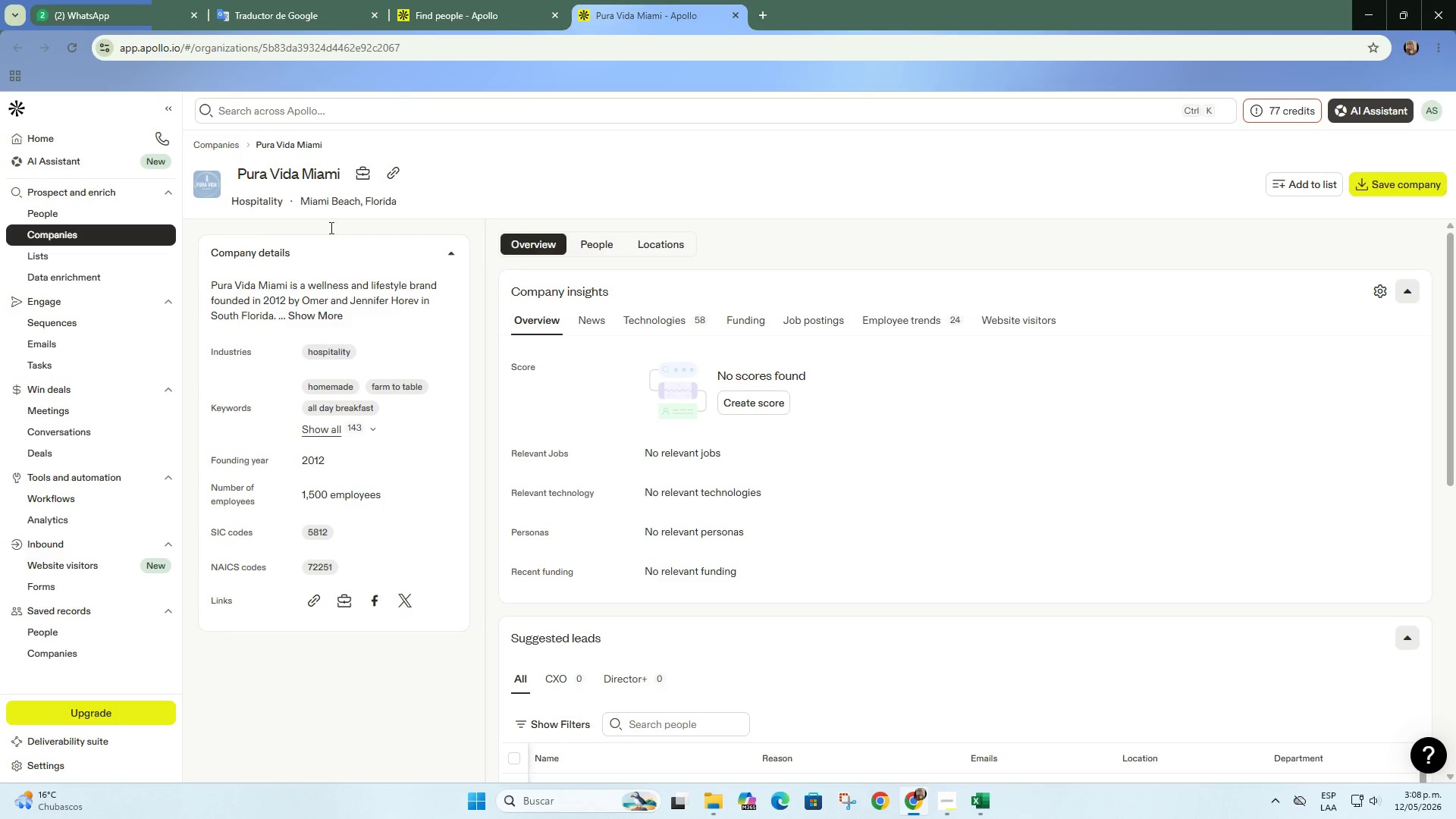 
left_click([387, 166])
 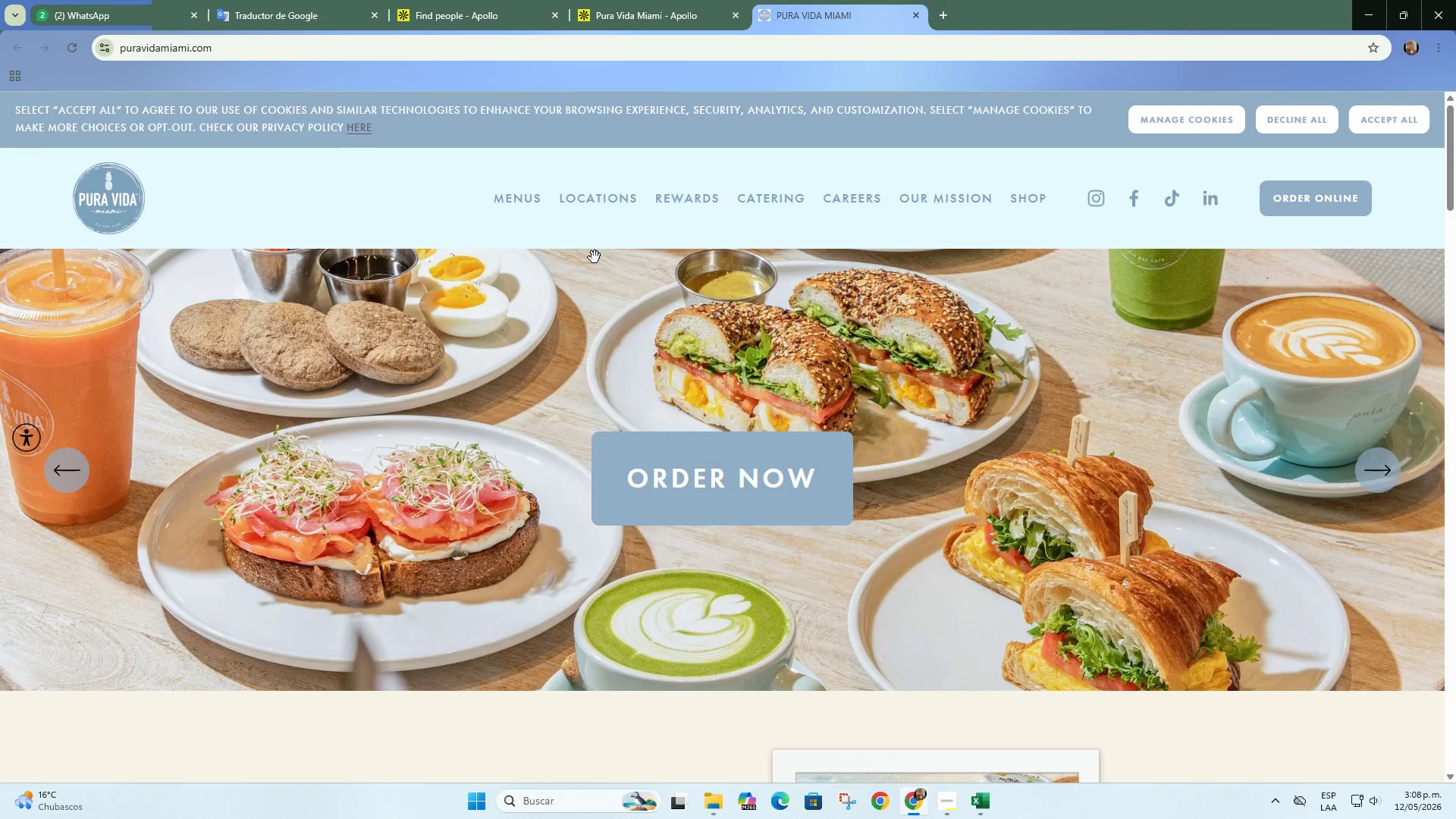 
wait(5.05)
 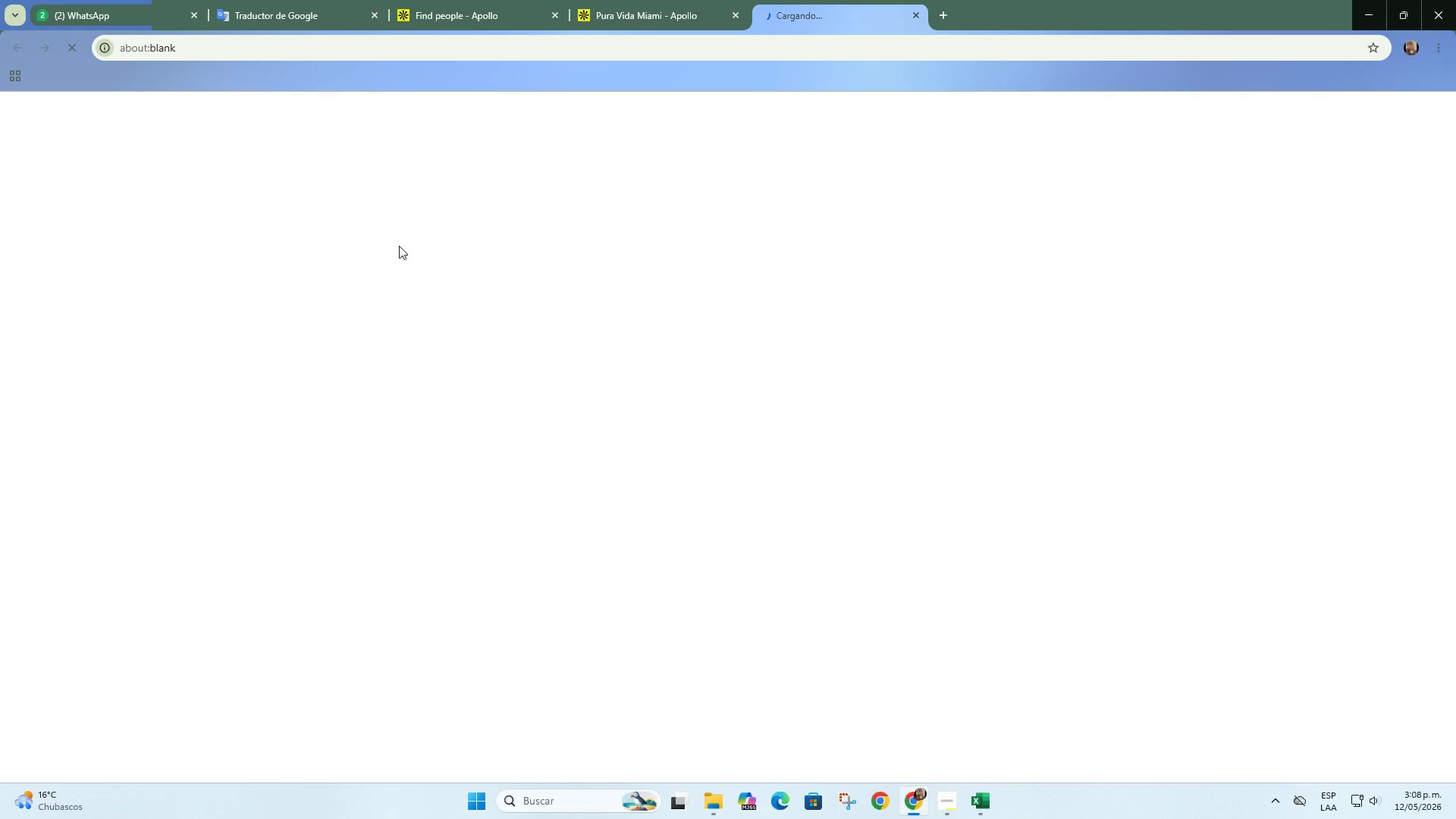 
scroll: coordinate [595, 257], scroll_direction: down, amount: 13.0
 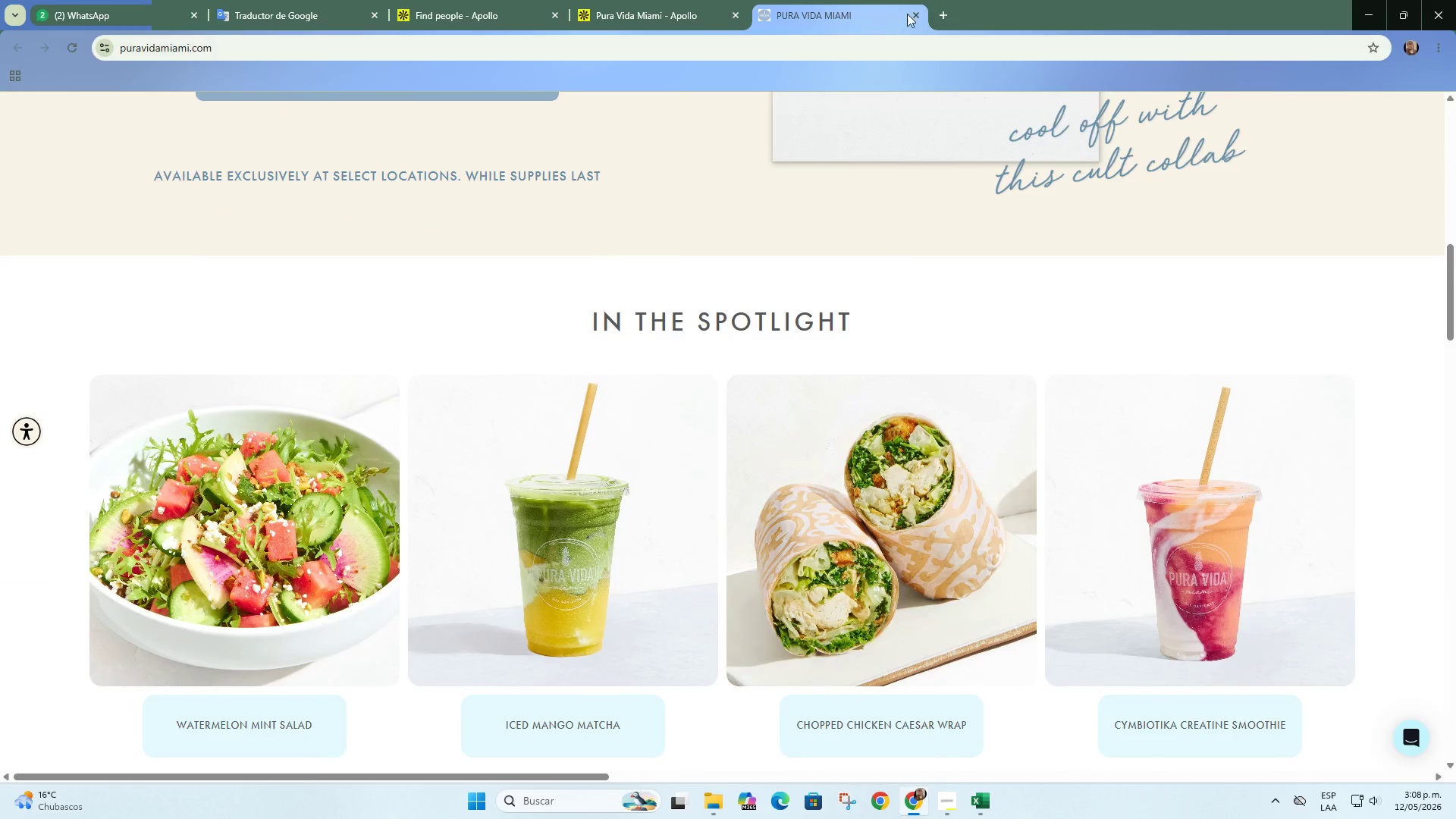 
left_click([919, 11])
 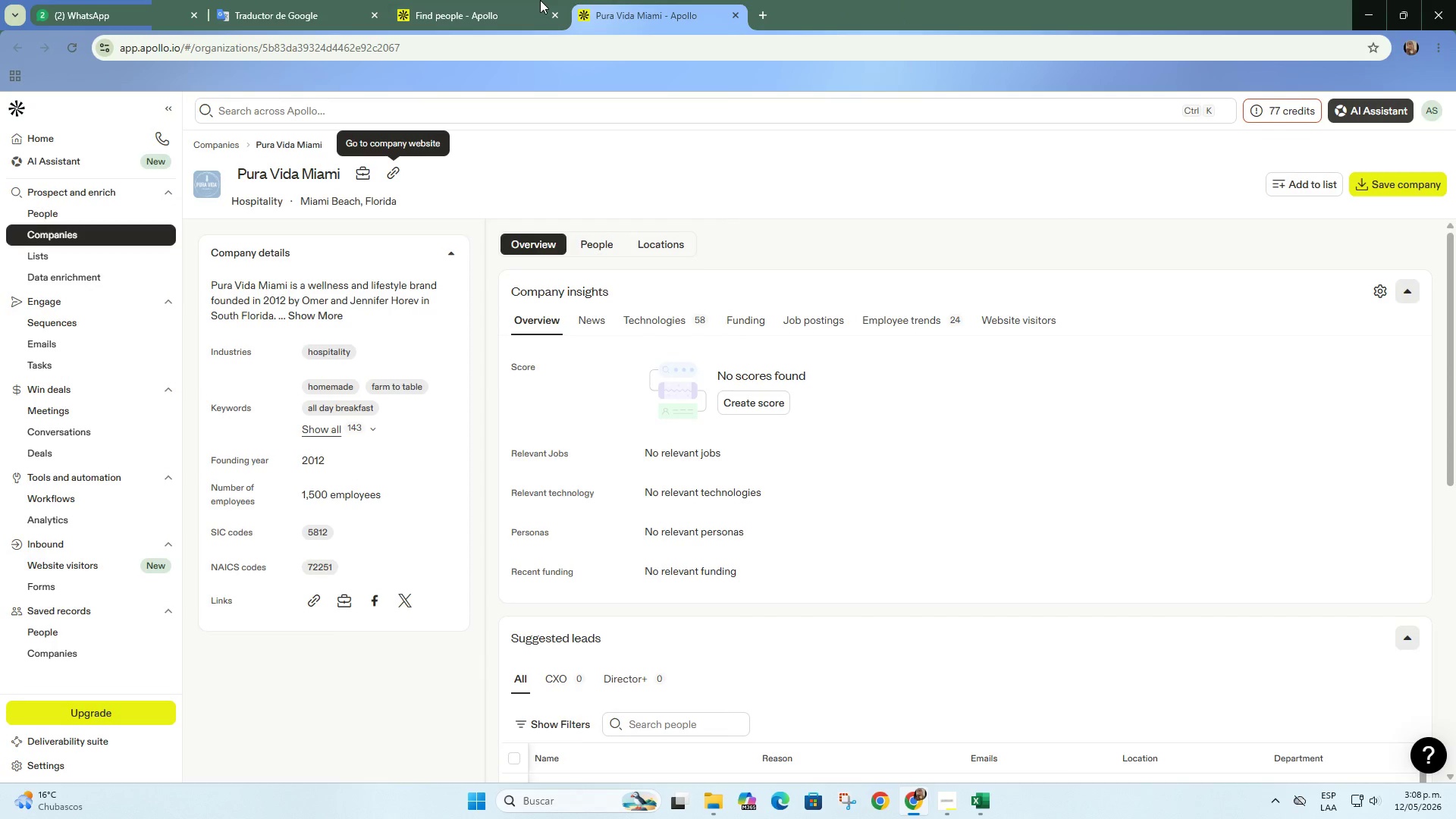 
left_click([532, 0])
 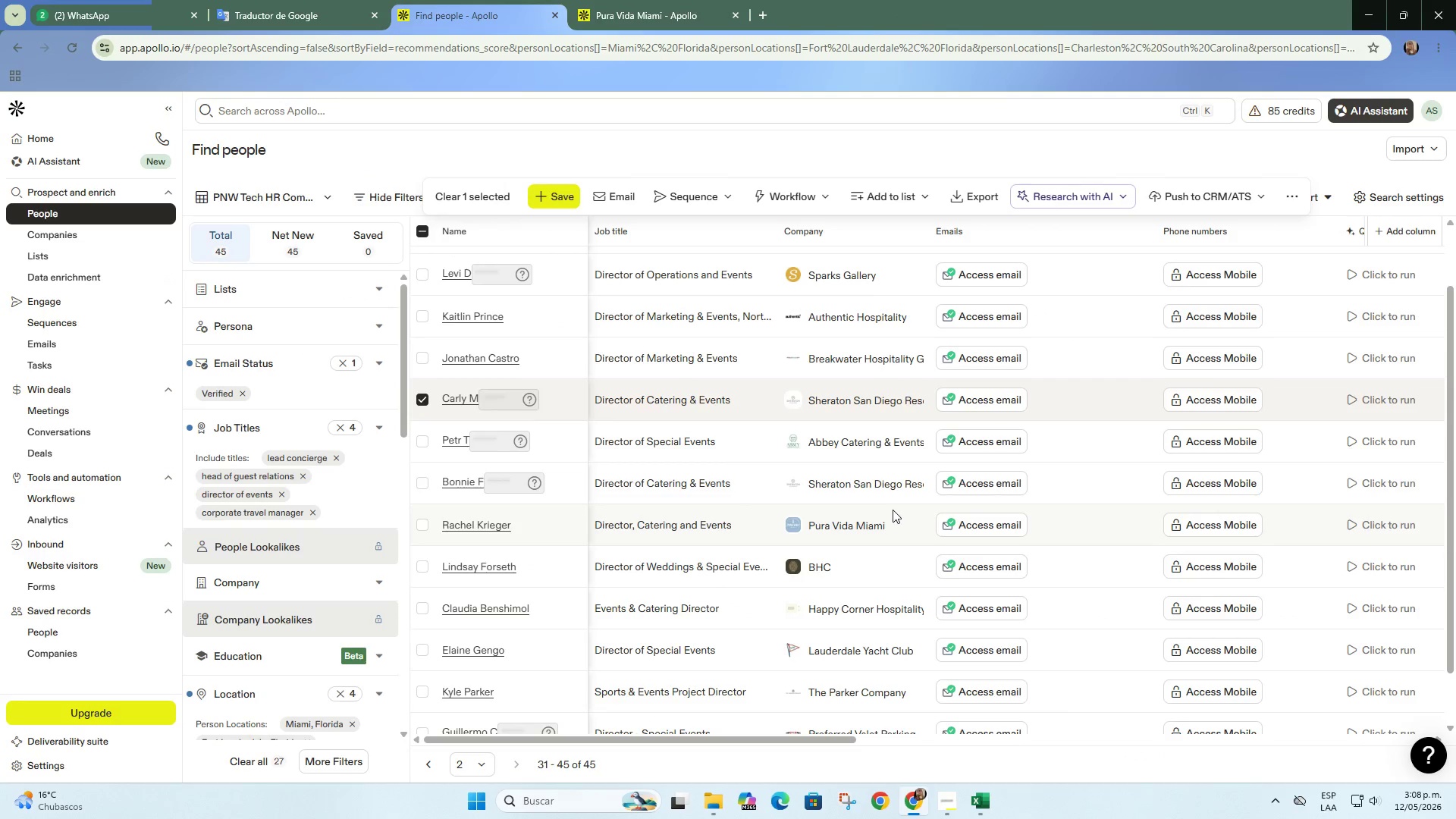 
scroll: coordinate [886, 513], scroll_direction: down, amount: 2.0
 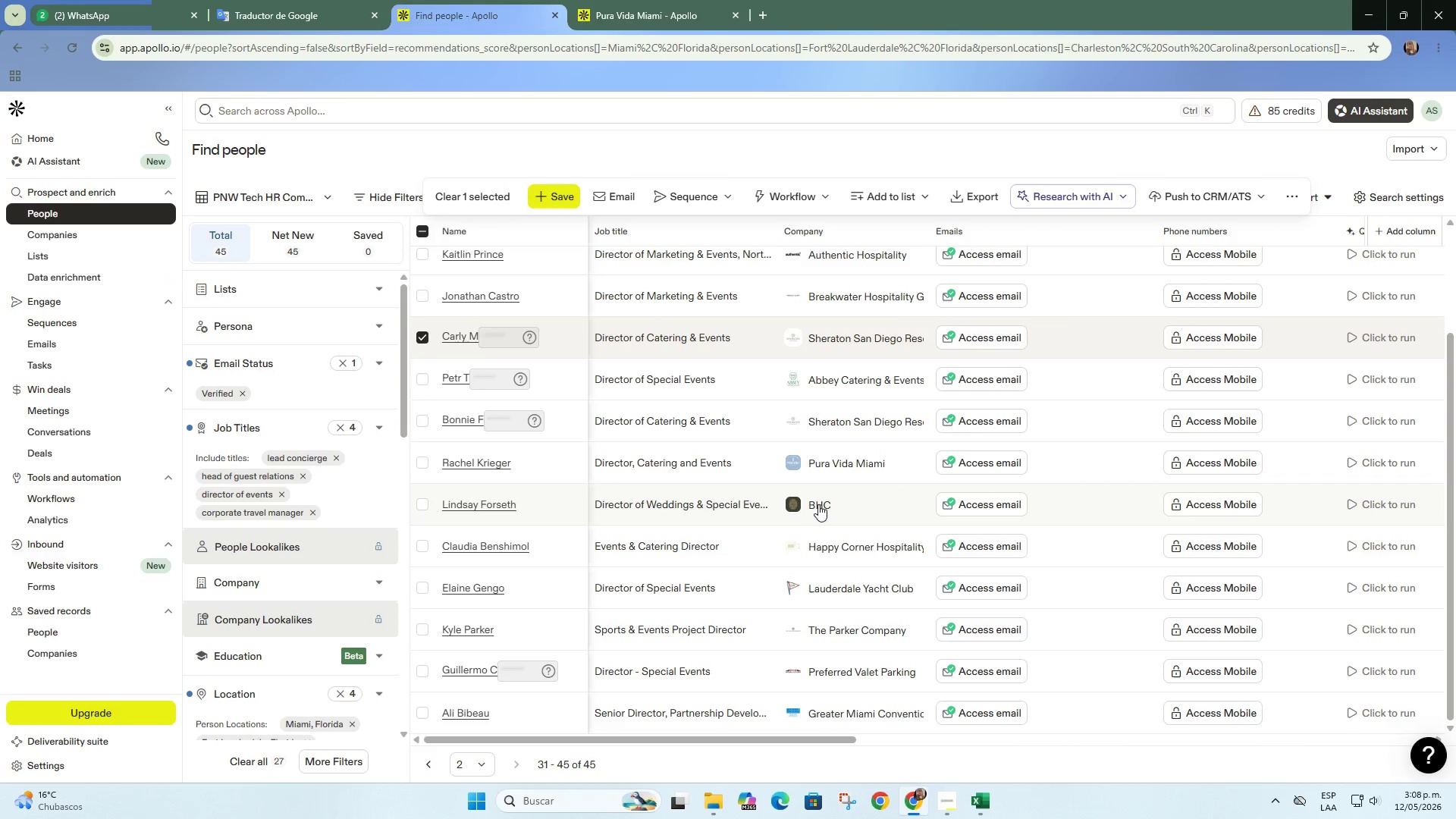 
right_click([815, 503])
 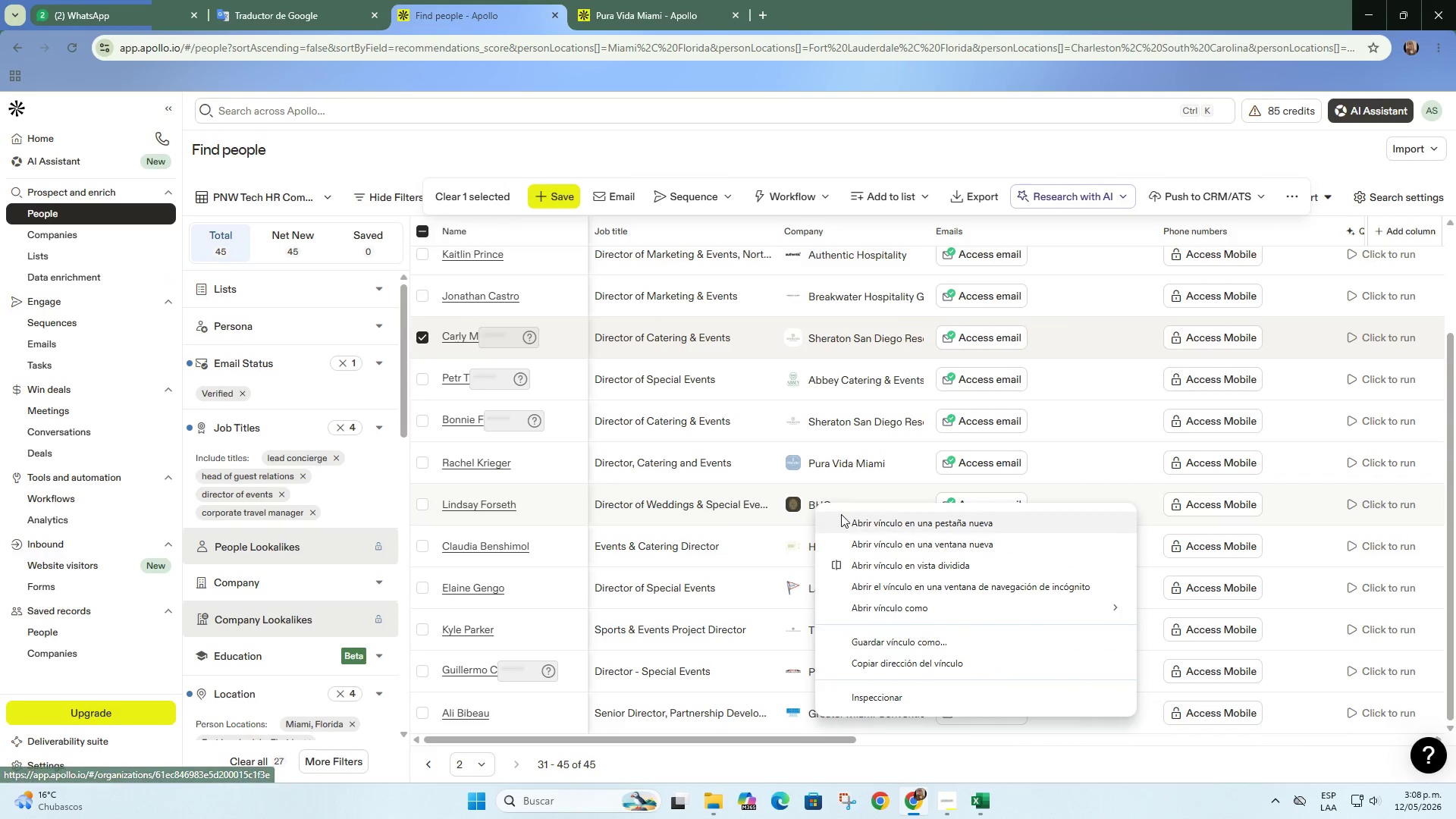 
left_click([843, 514])
 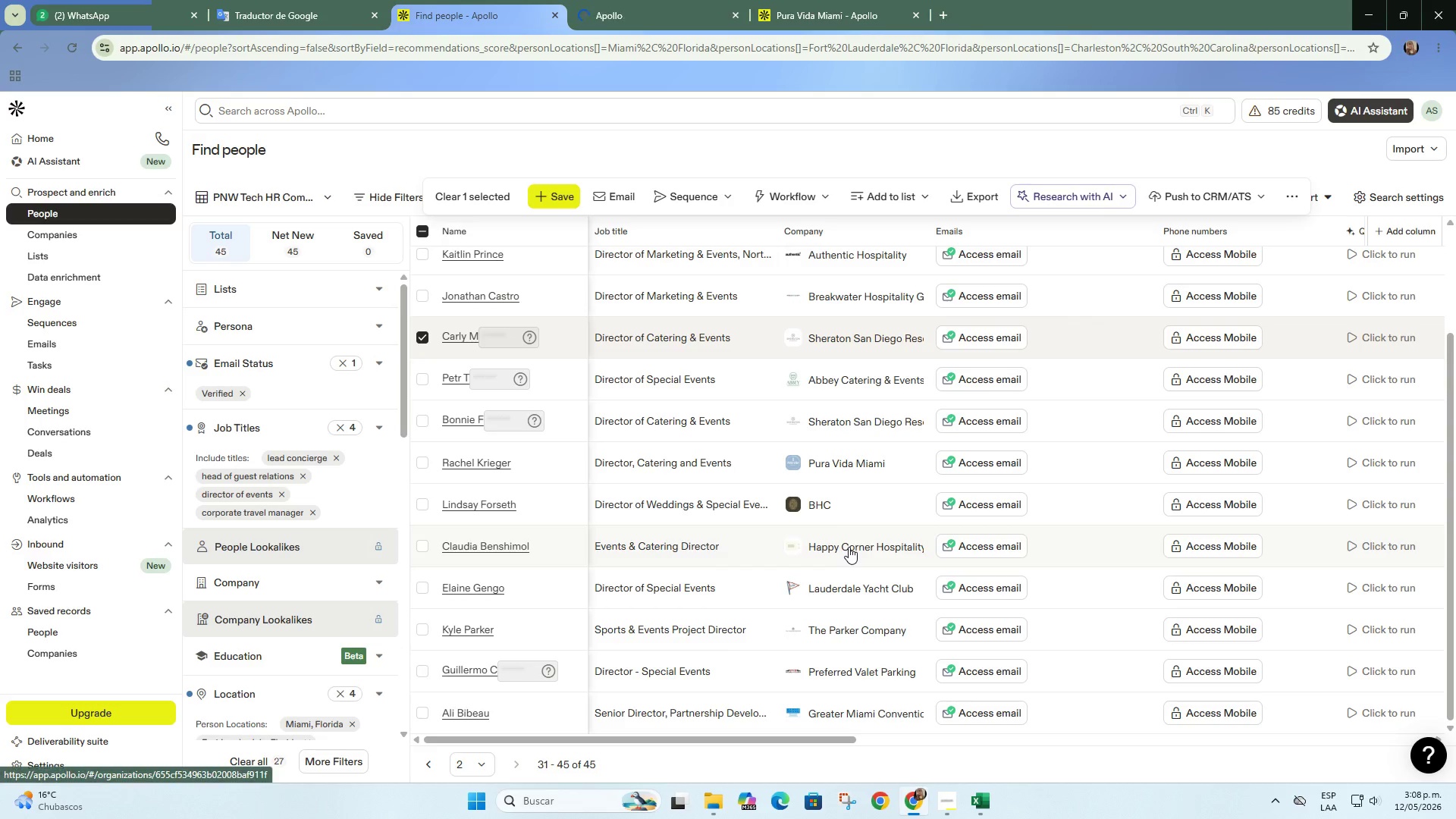 
right_click([849, 547])
 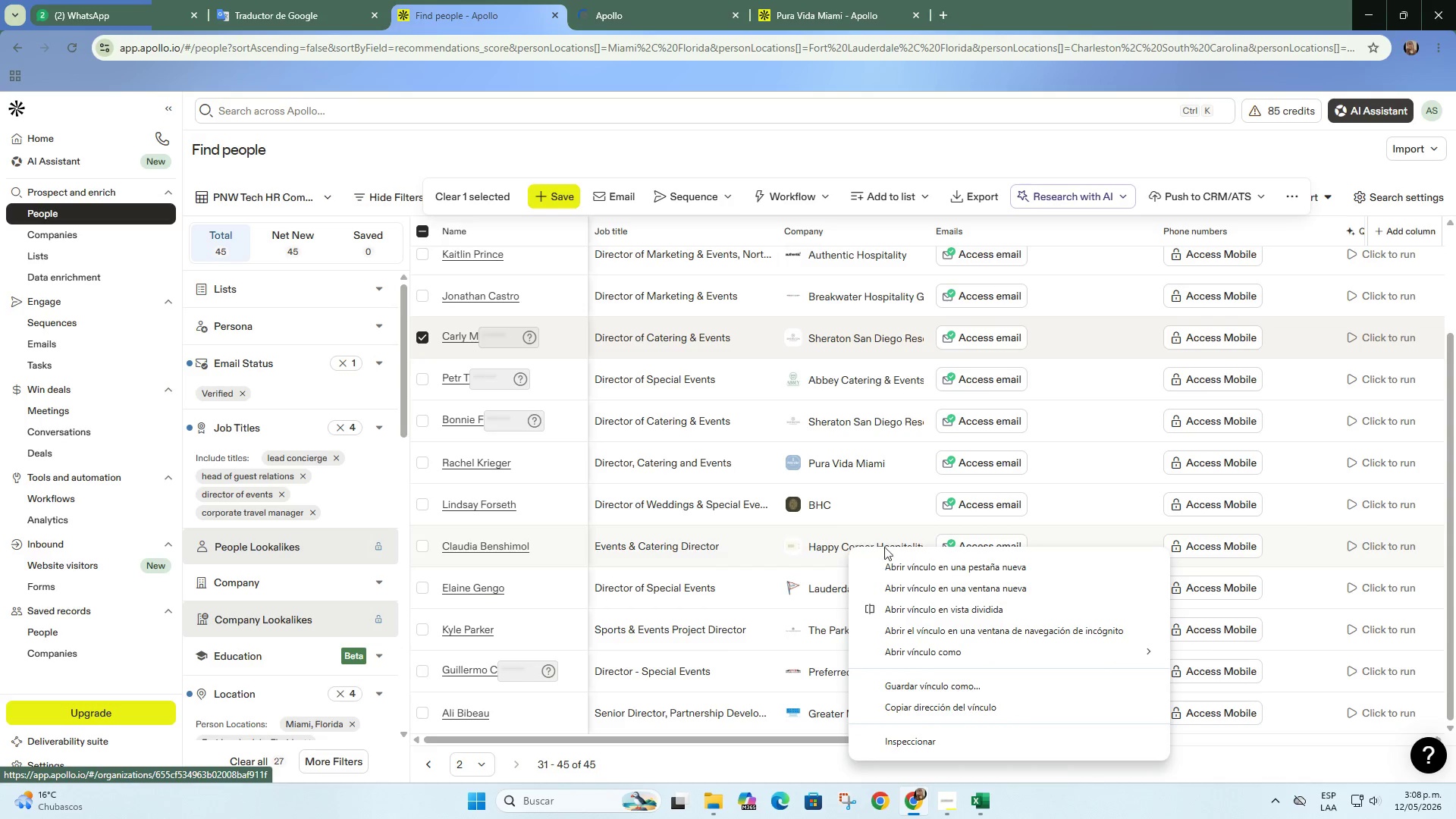 
left_click_drag(start_coordinate=[896, 560], to_coordinate=[896, 564])
 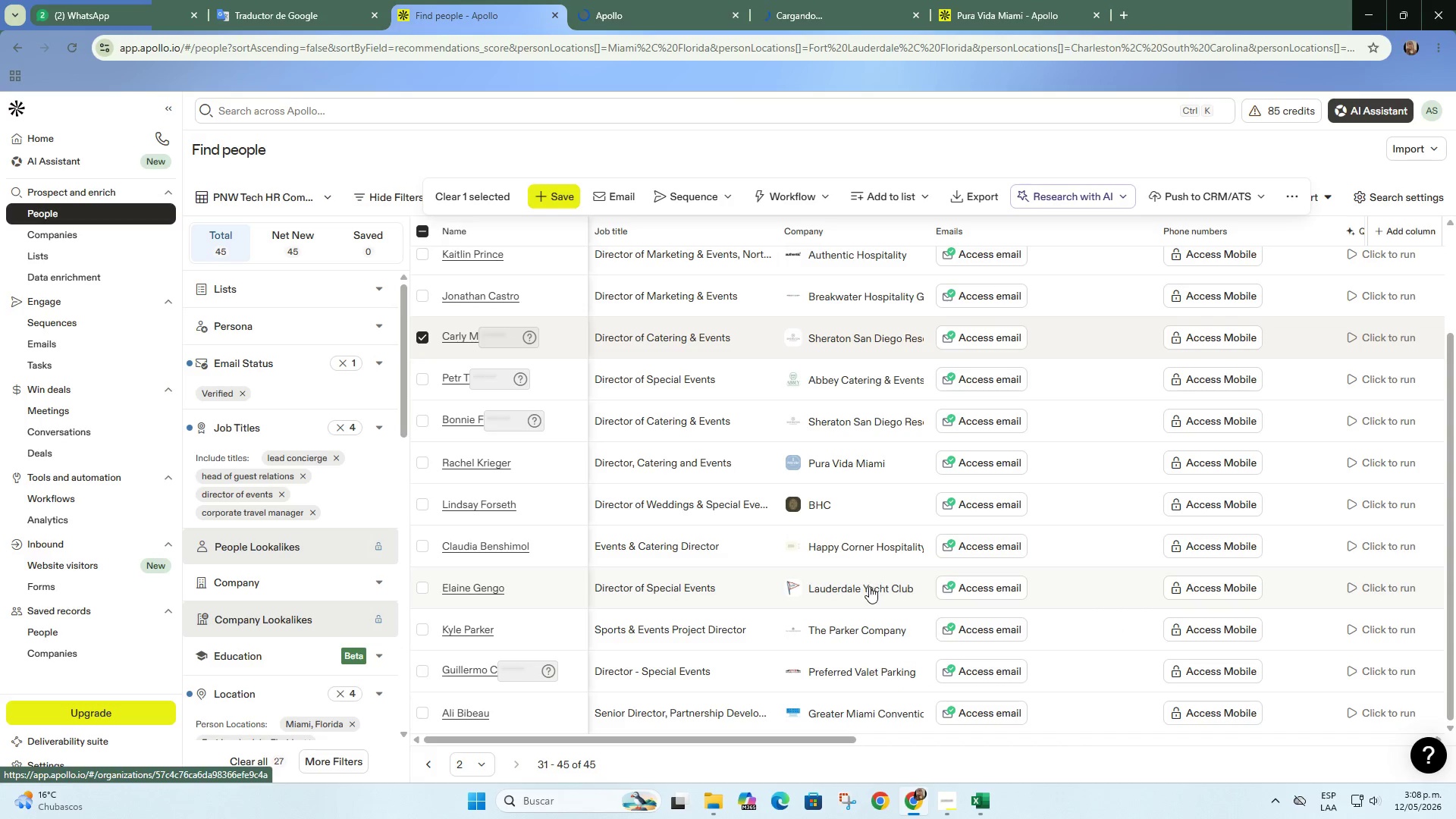 
right_click([868, 588])
 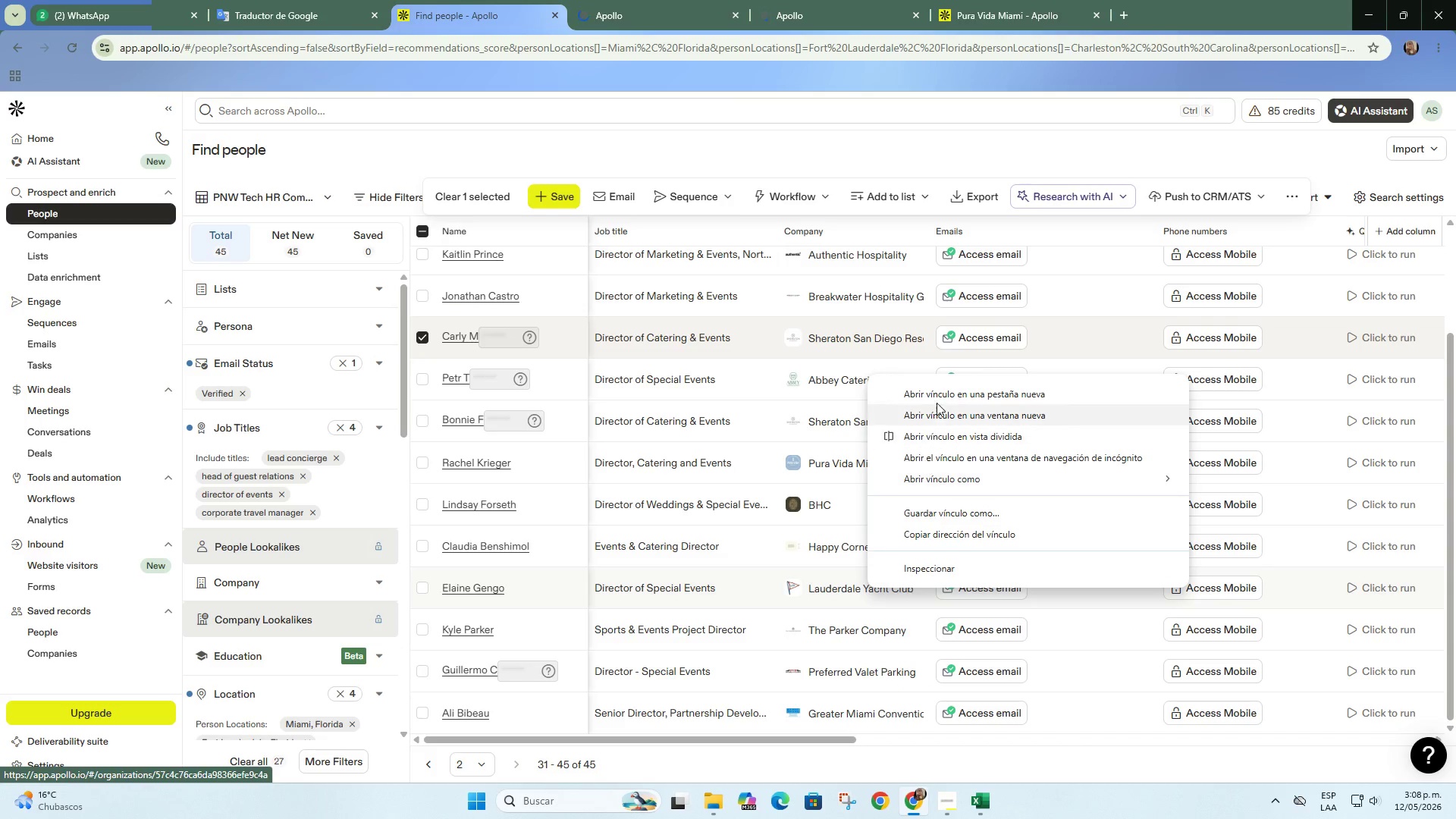 
left_click([940, 396])
 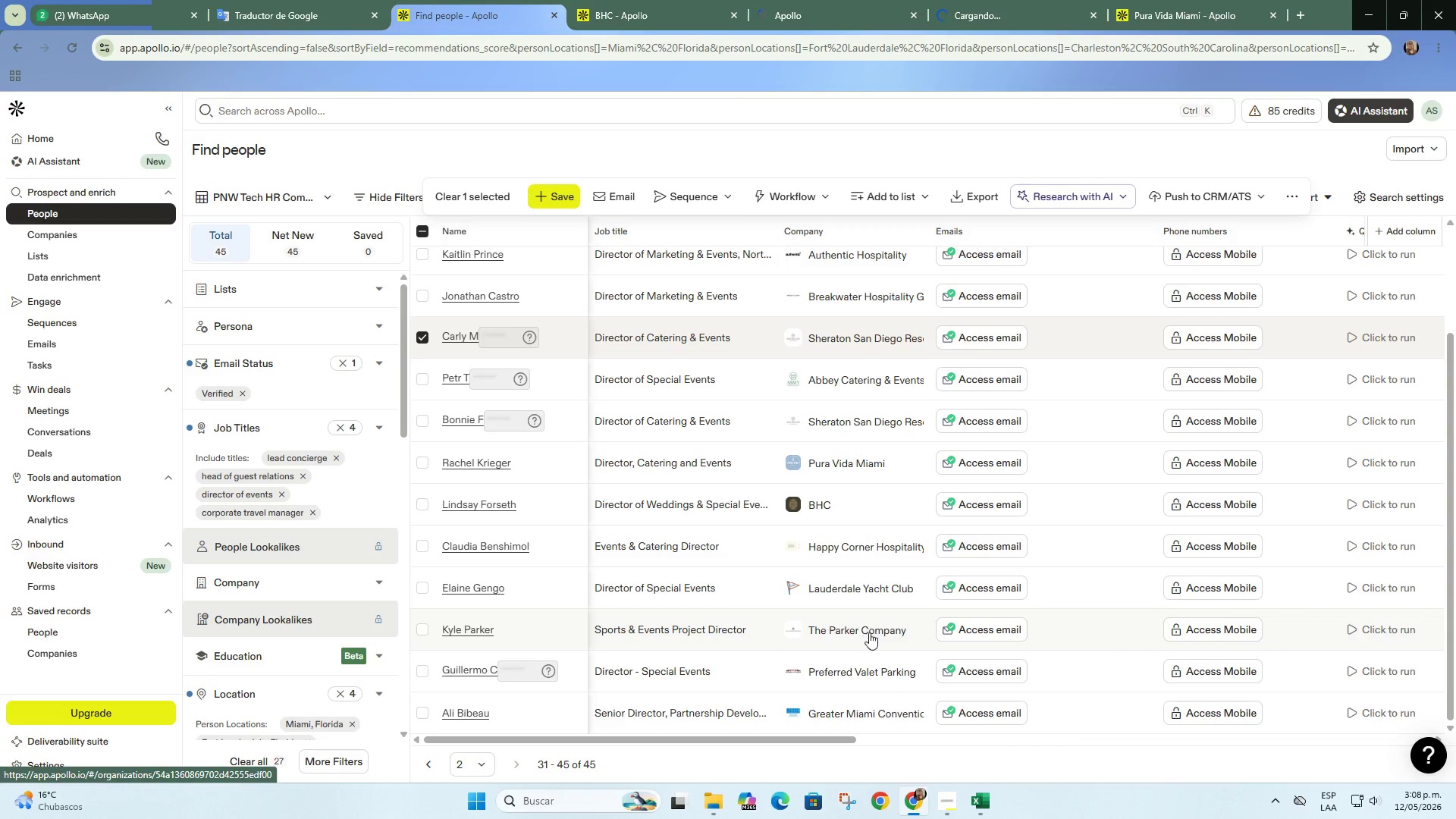 
right_click([869, 633])
 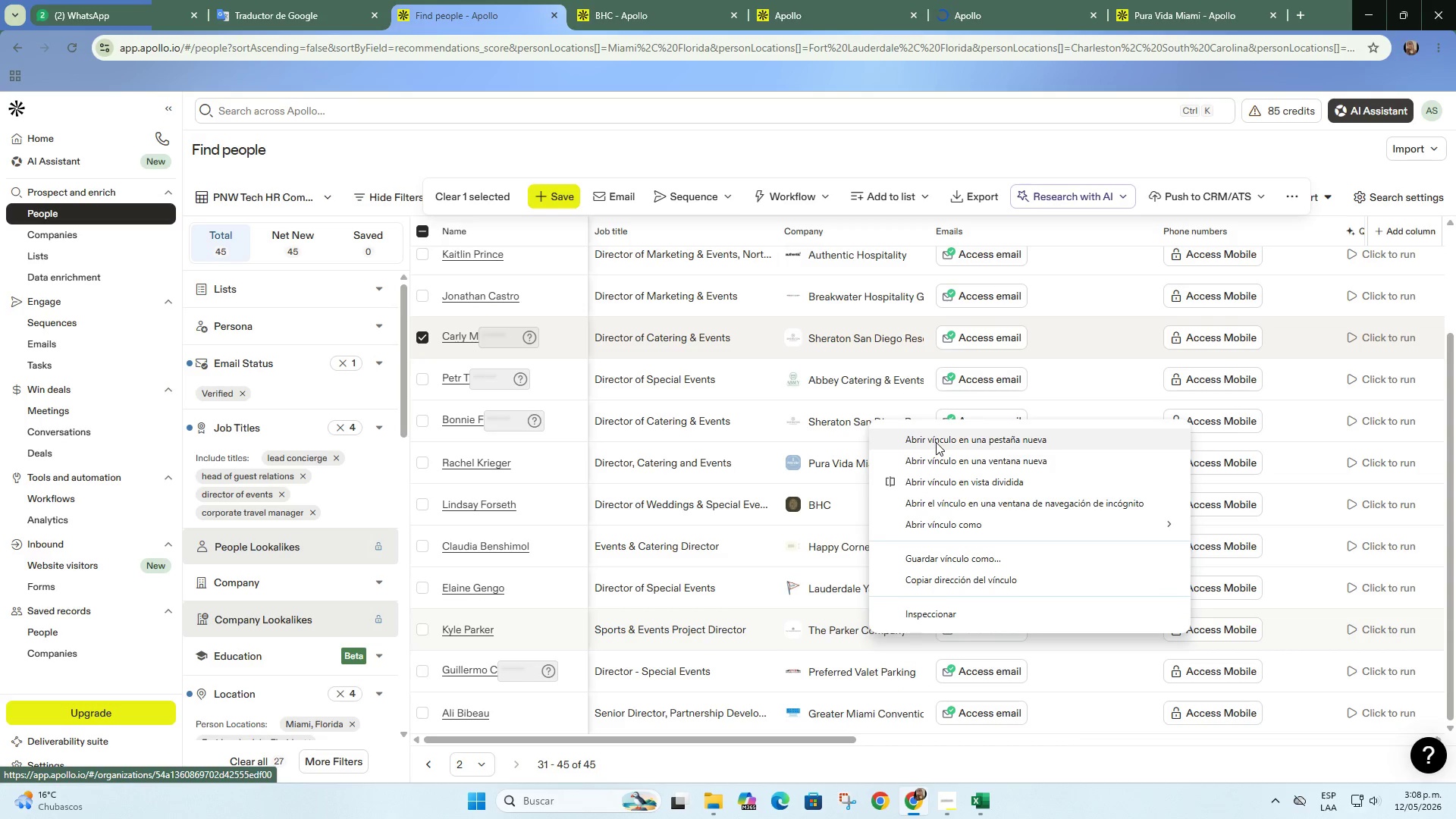 
left_click([936, 442])
 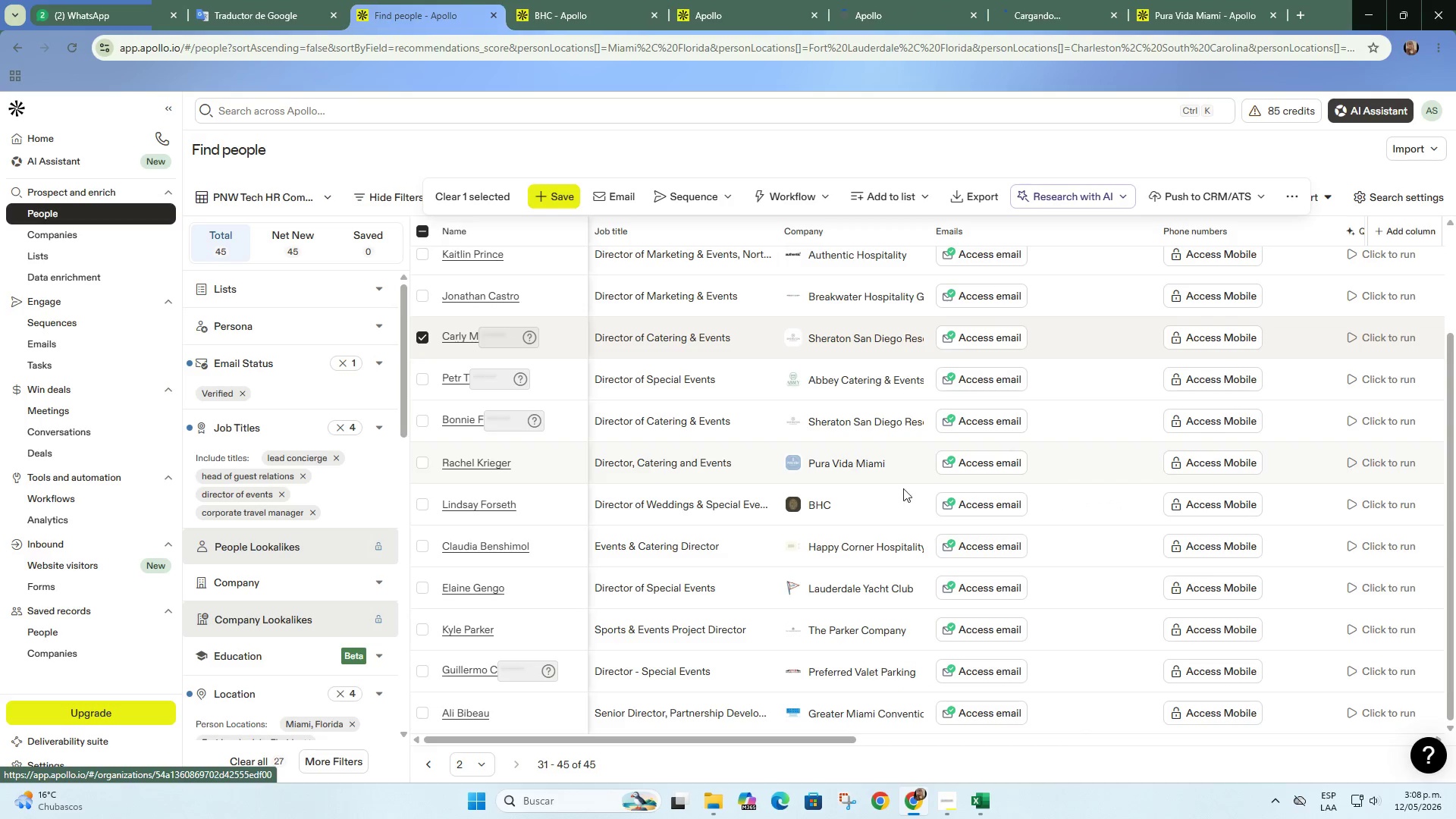 
scroll: coordinate [883, 516], scroll_direction: down, amount: 2.0
 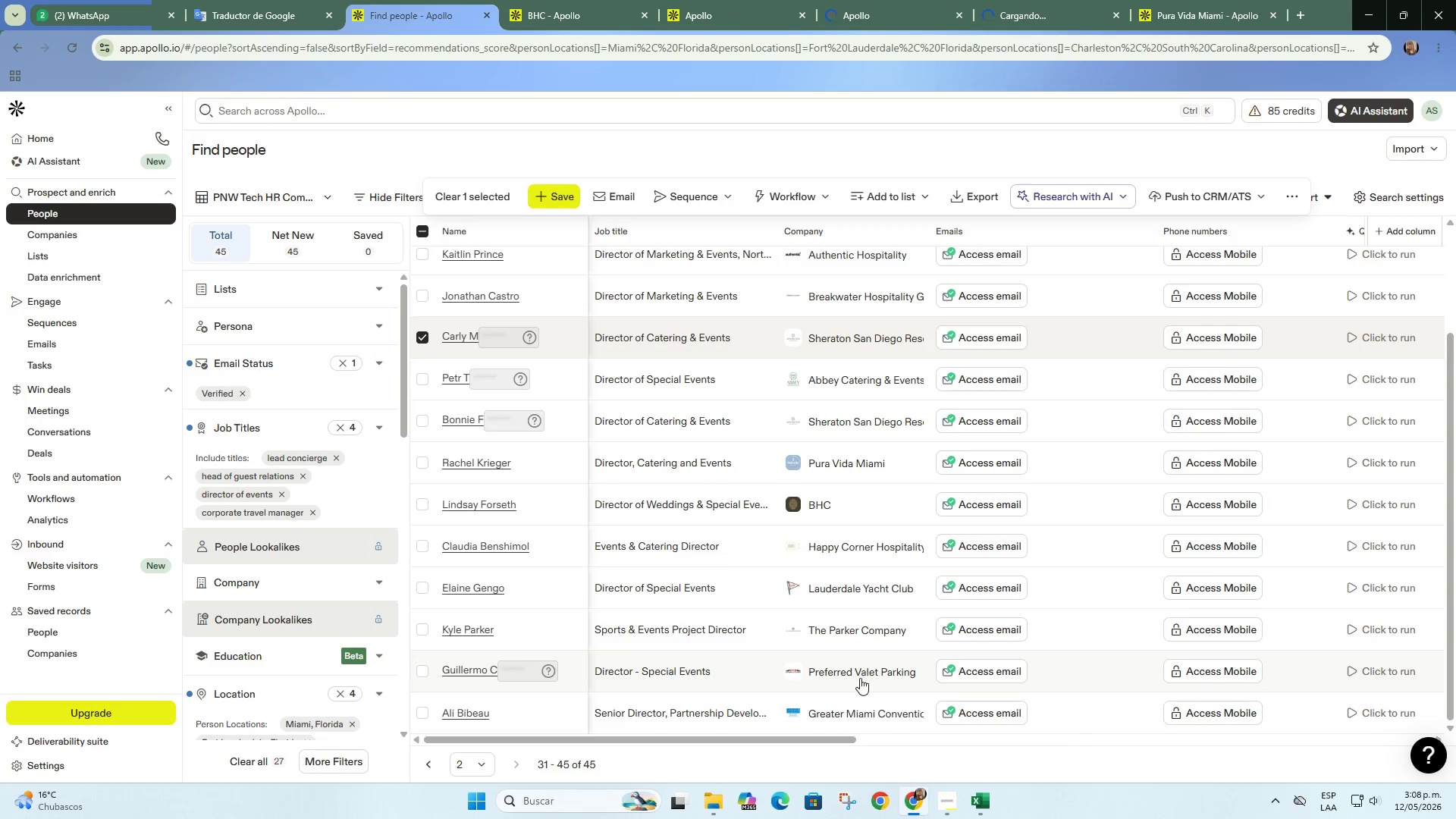 
right_click([864, 673])
 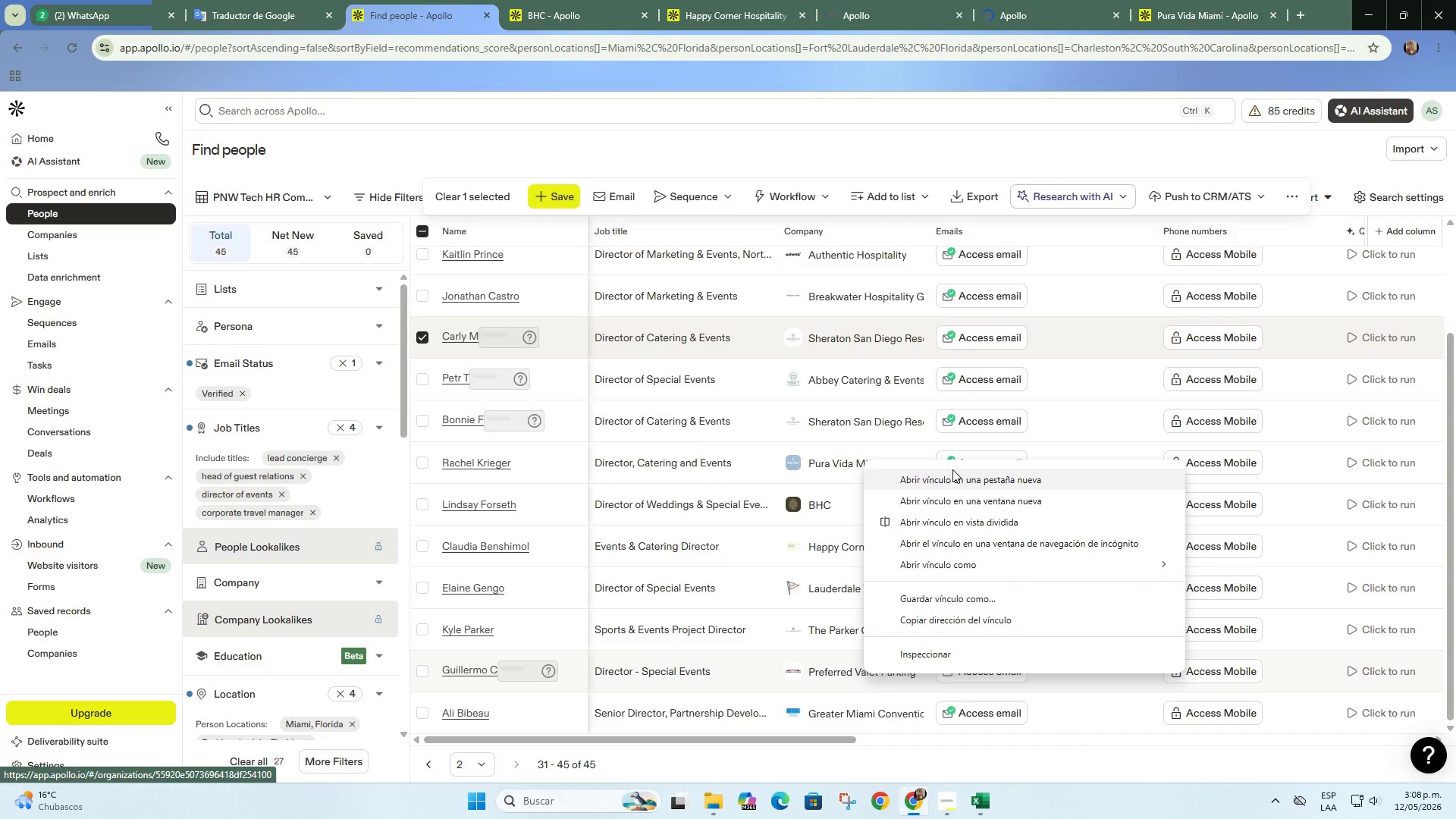 
left_click([955, 474])
 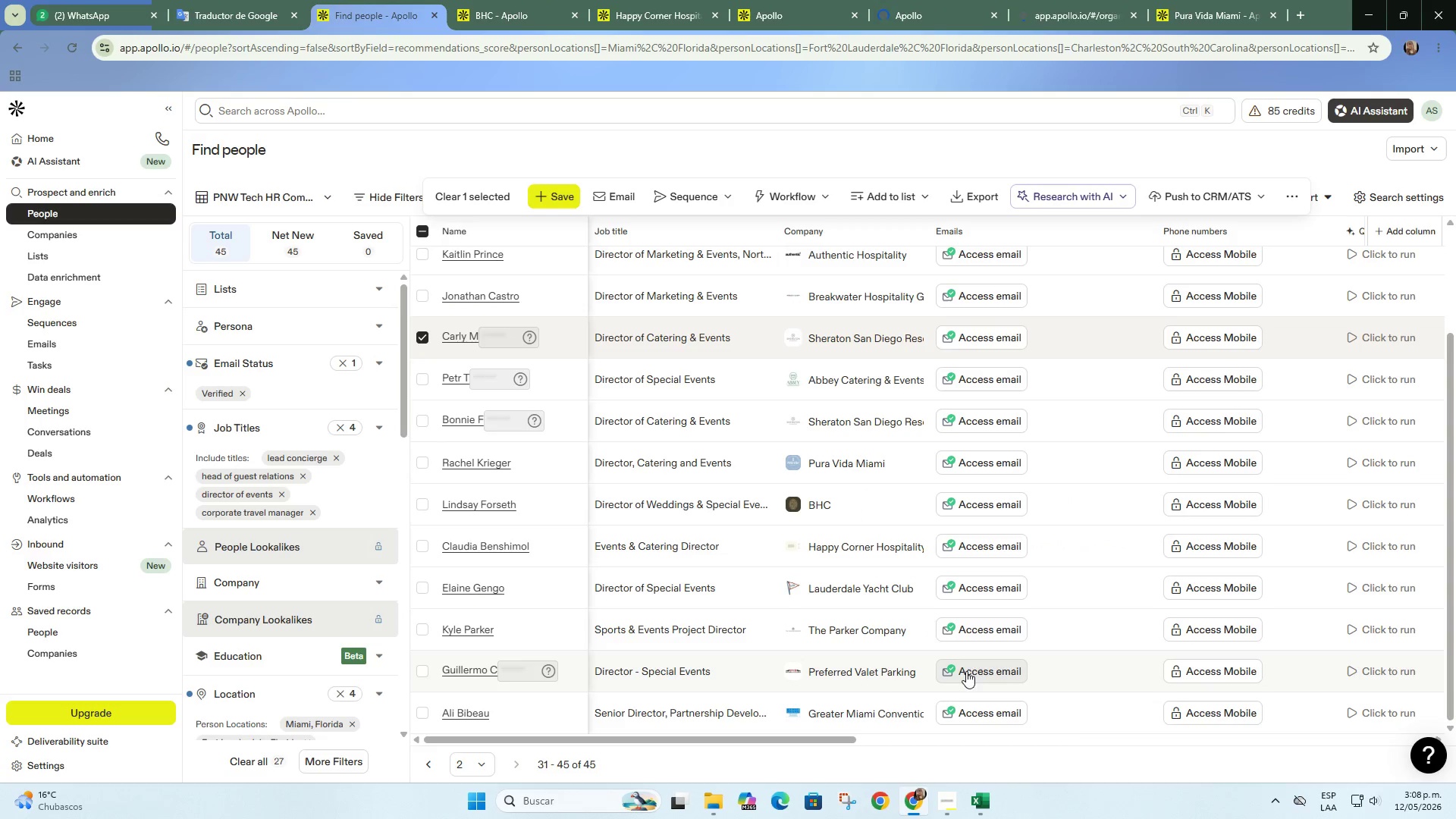 
right_click([899, 717])
 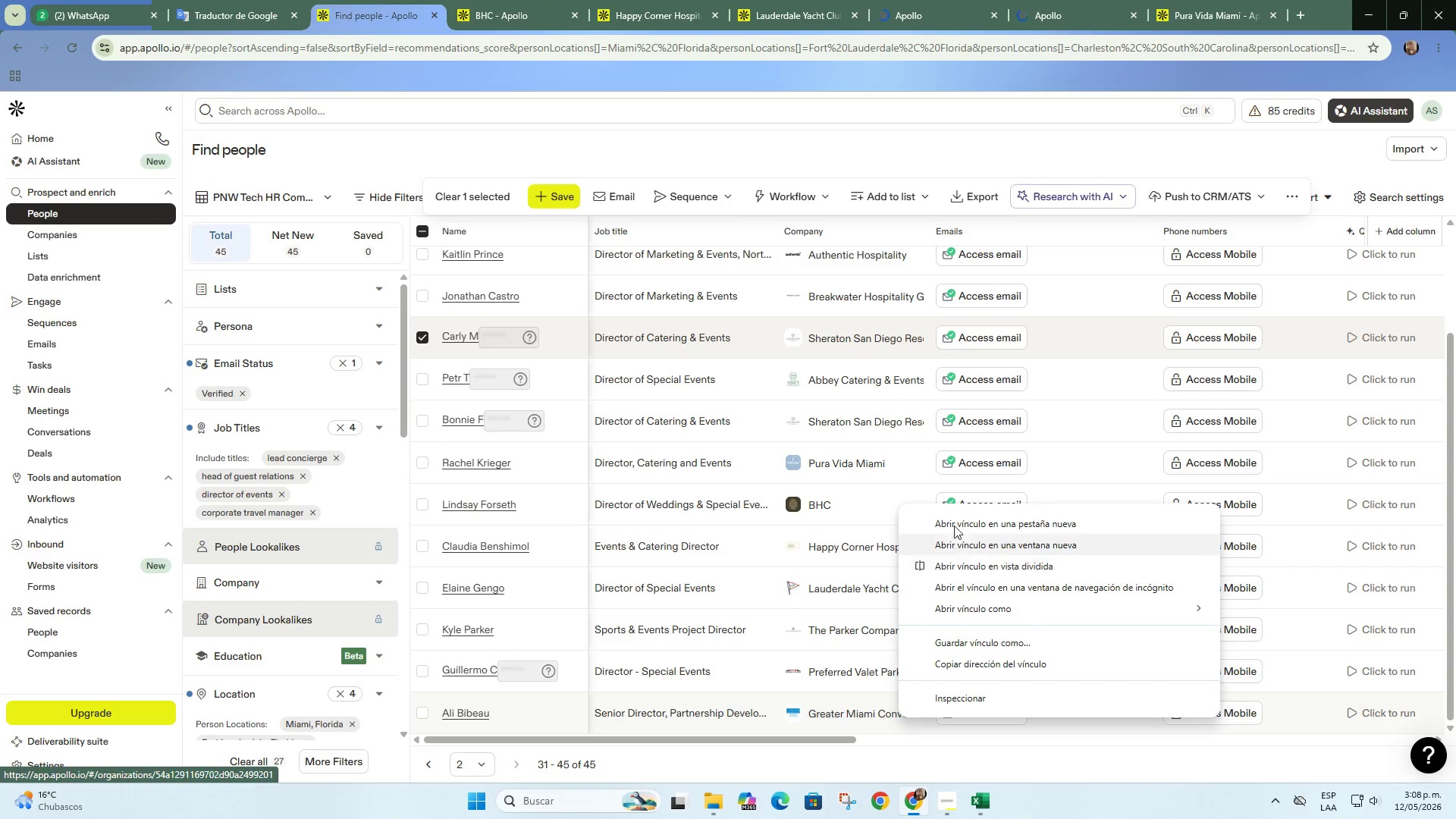 
left_click([956, 513])
 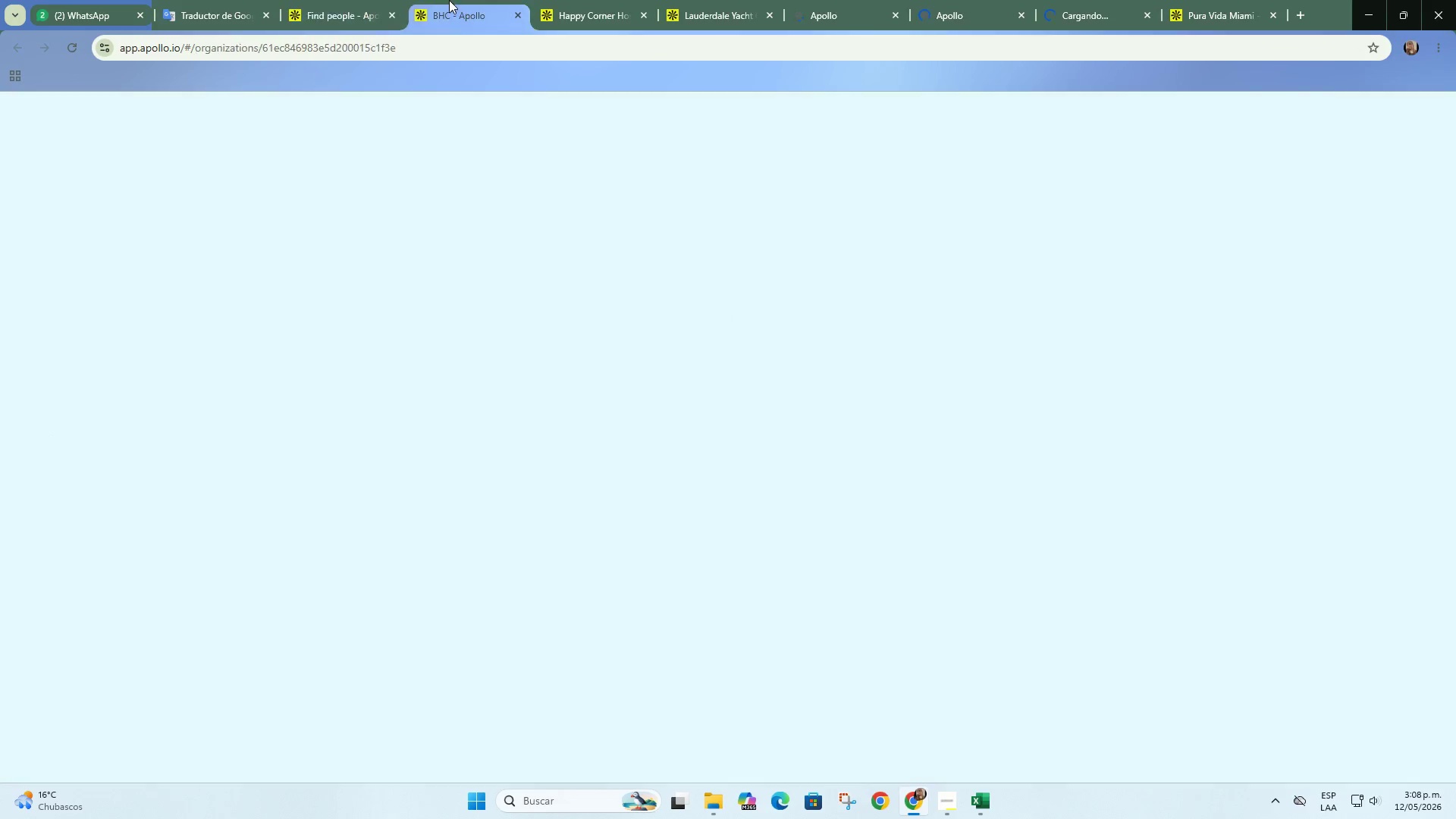 
mouse_move([529, 240])
 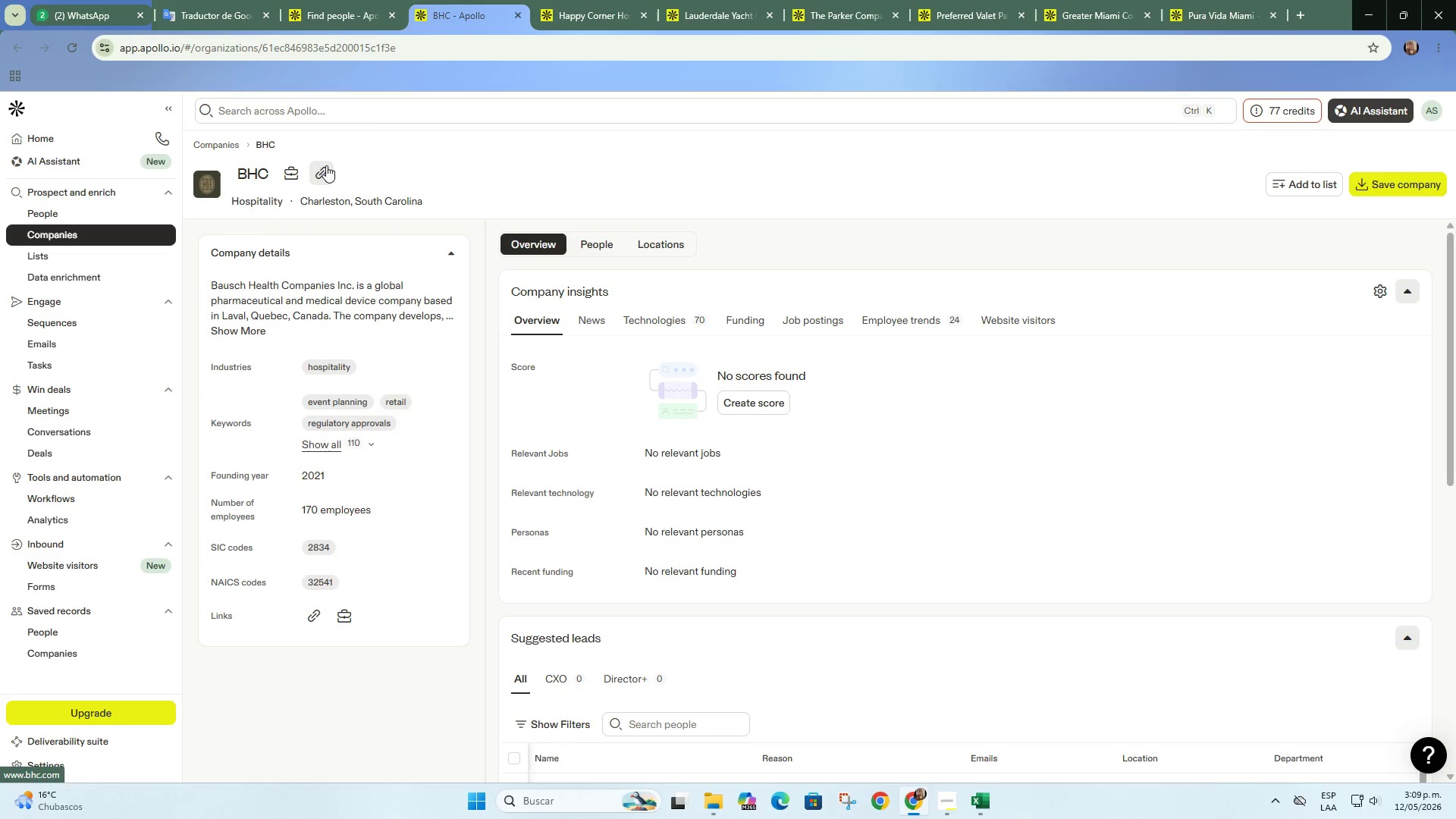 
left_click([326, 165])
 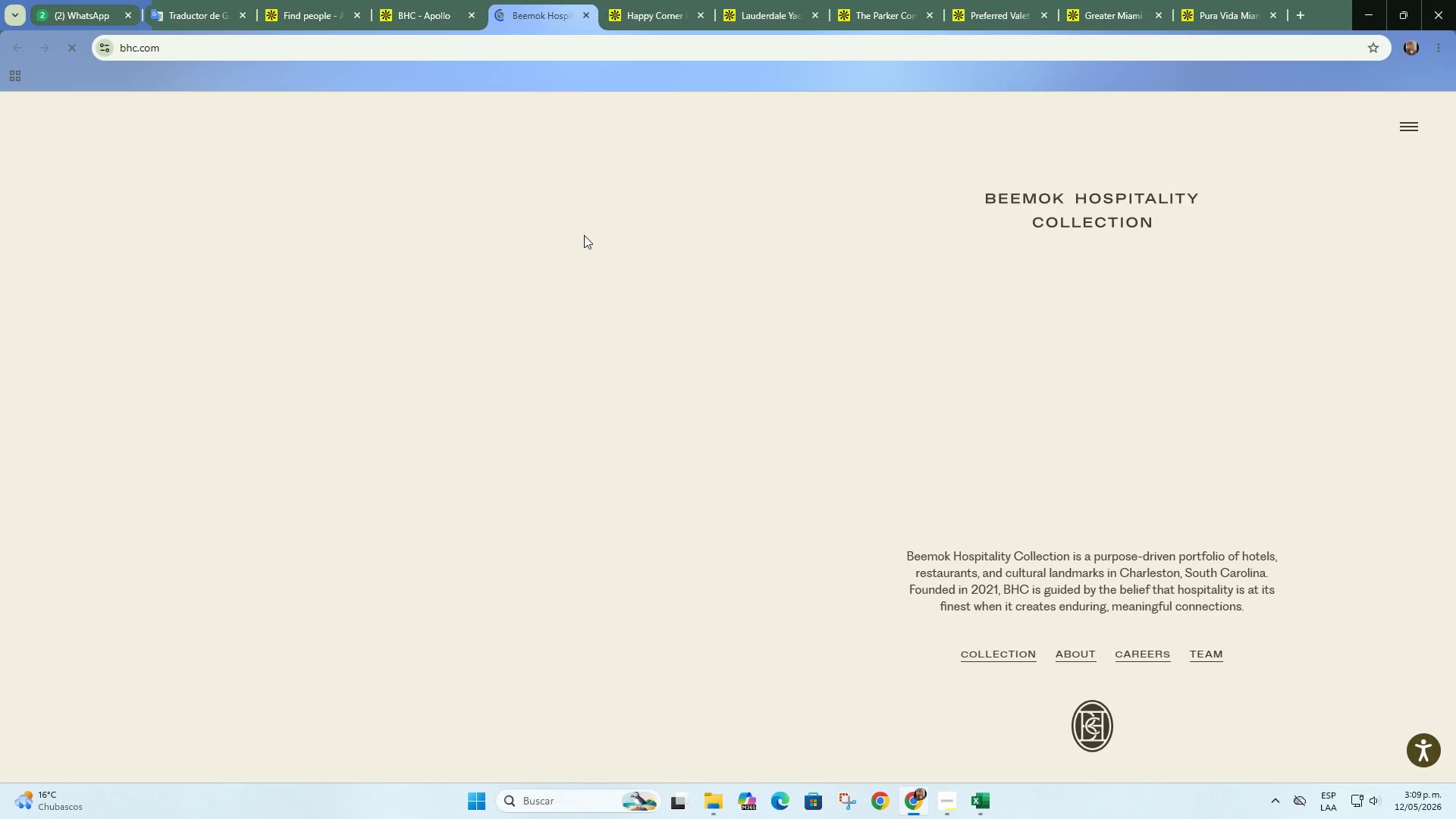 
scroll: coordinate [858, 365], scroll_direction: down, amount: 5.0
 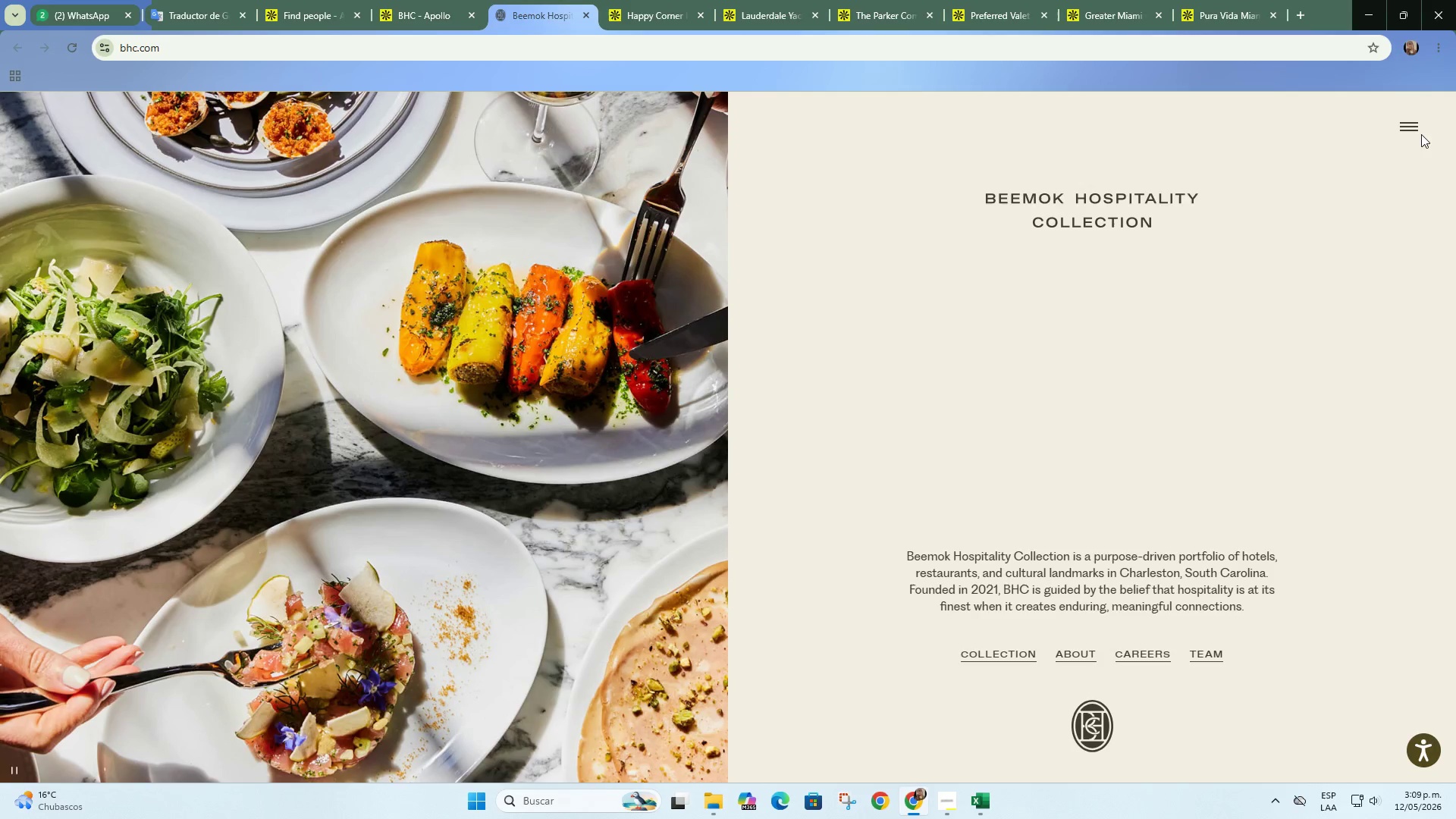 
double_click([1416, 131])
 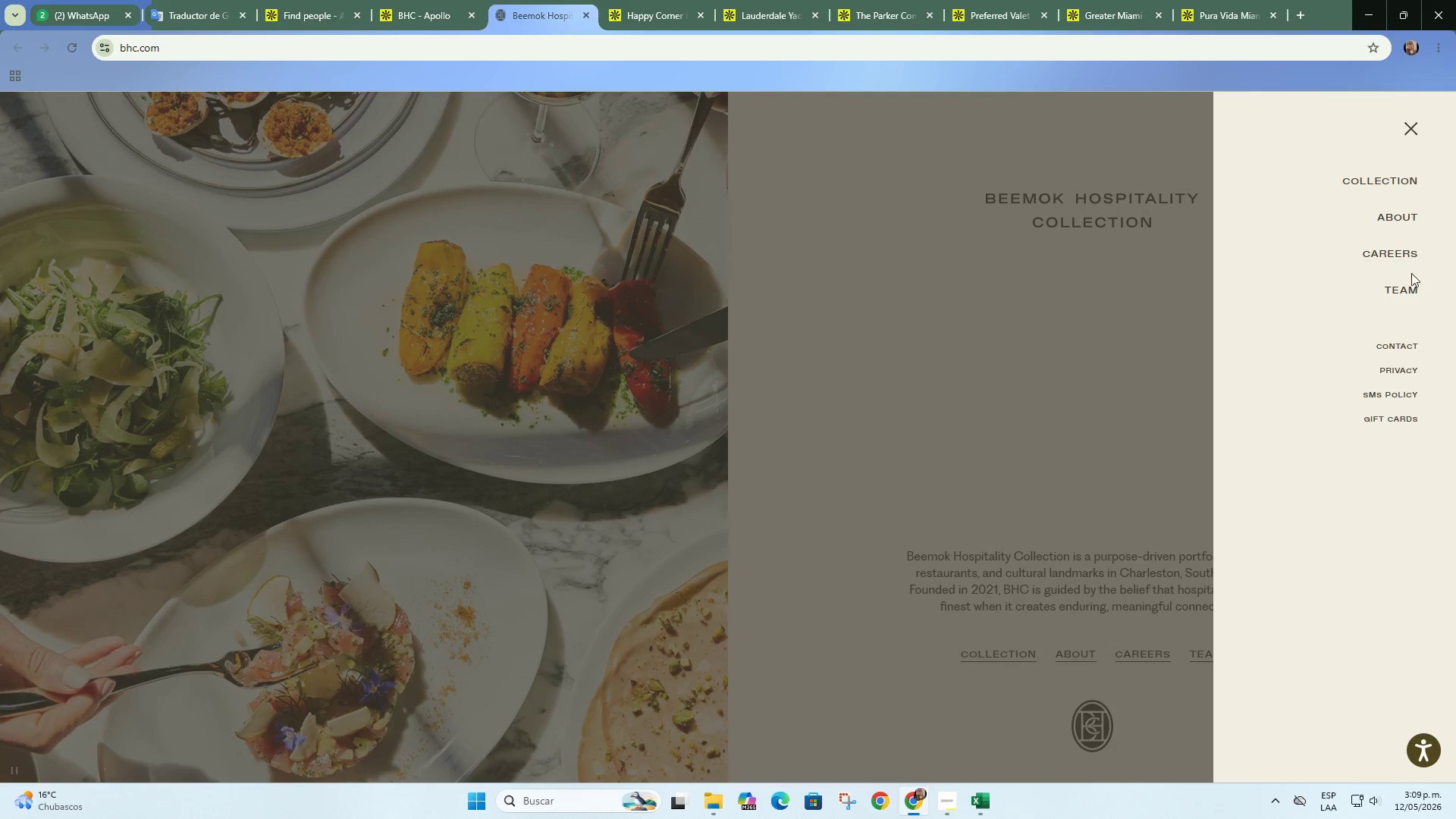 
left_click([1238, 337])
 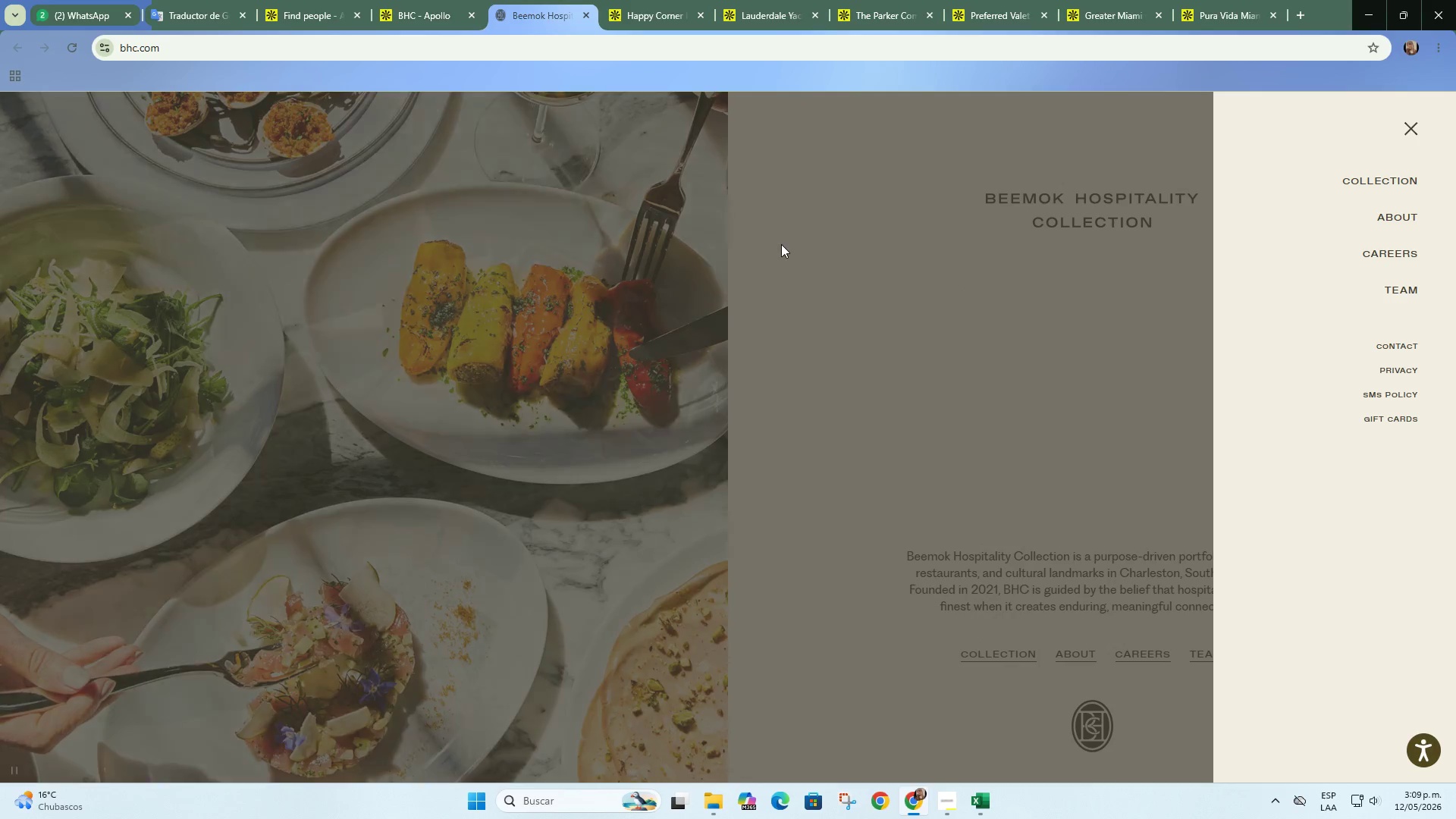 
scroll: coordinate [781, 244], scroll_direction: down, amount: 3.0
 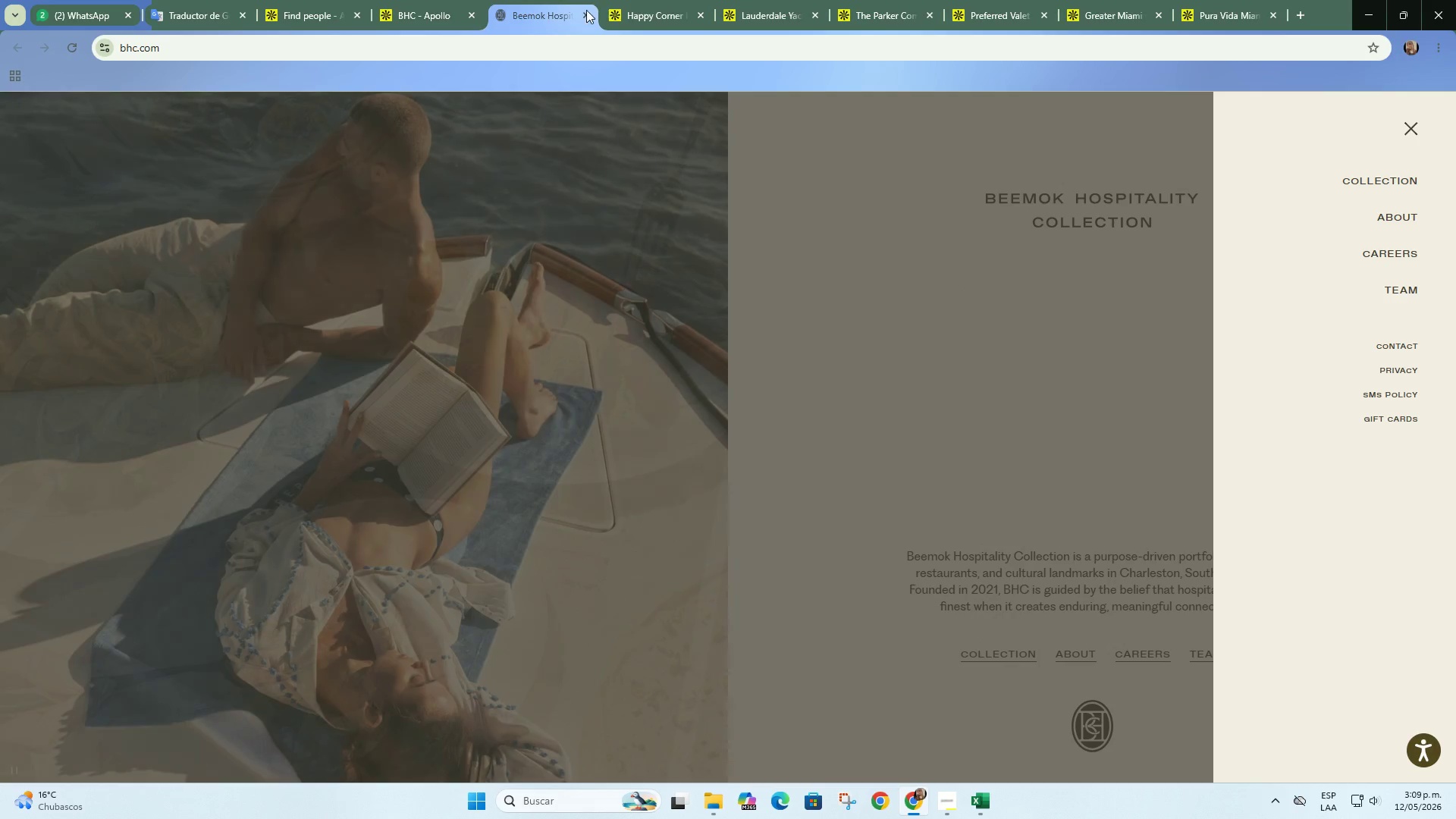 
left_click([586, 13])
 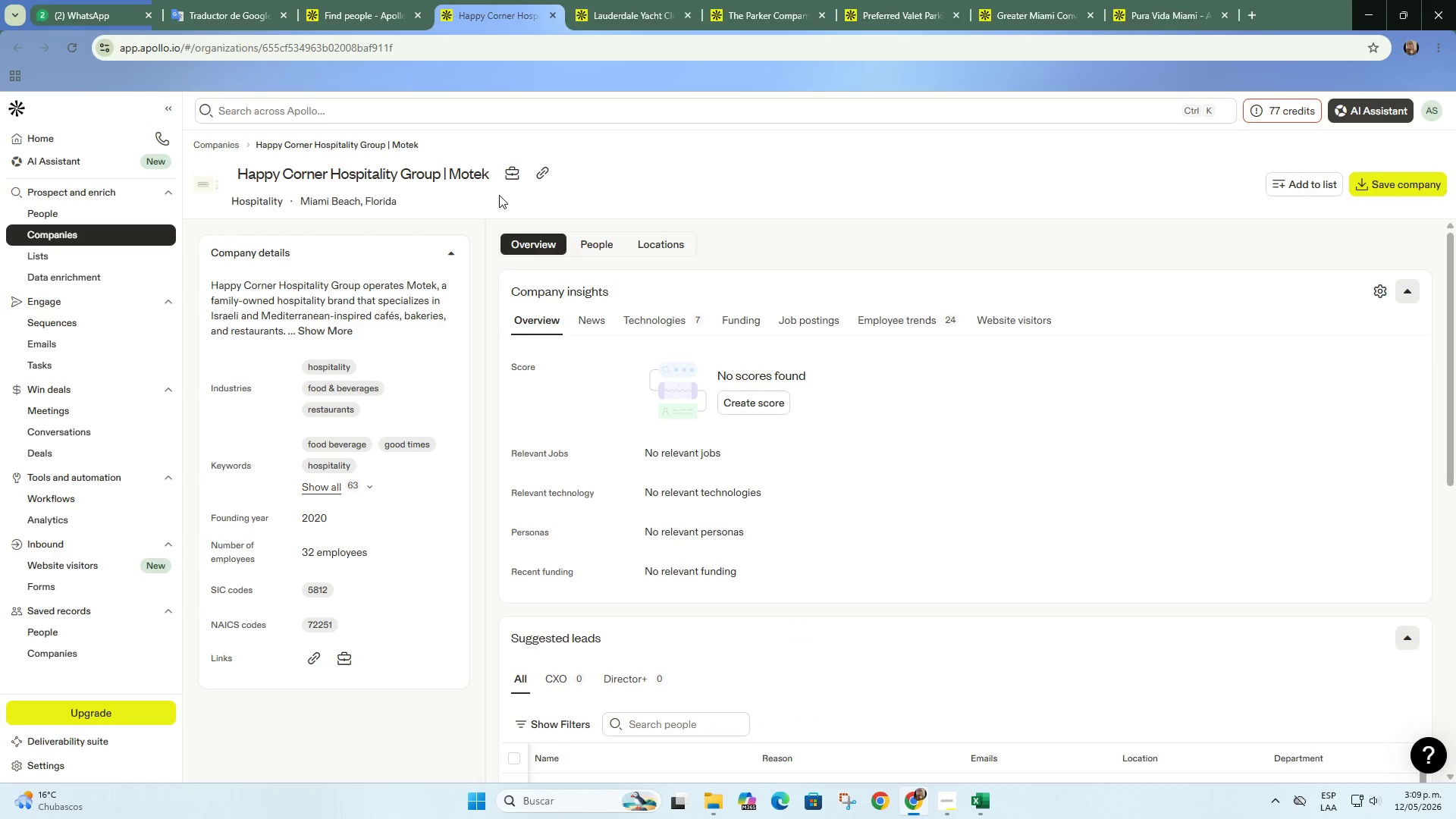 
left_click([549, 167])
 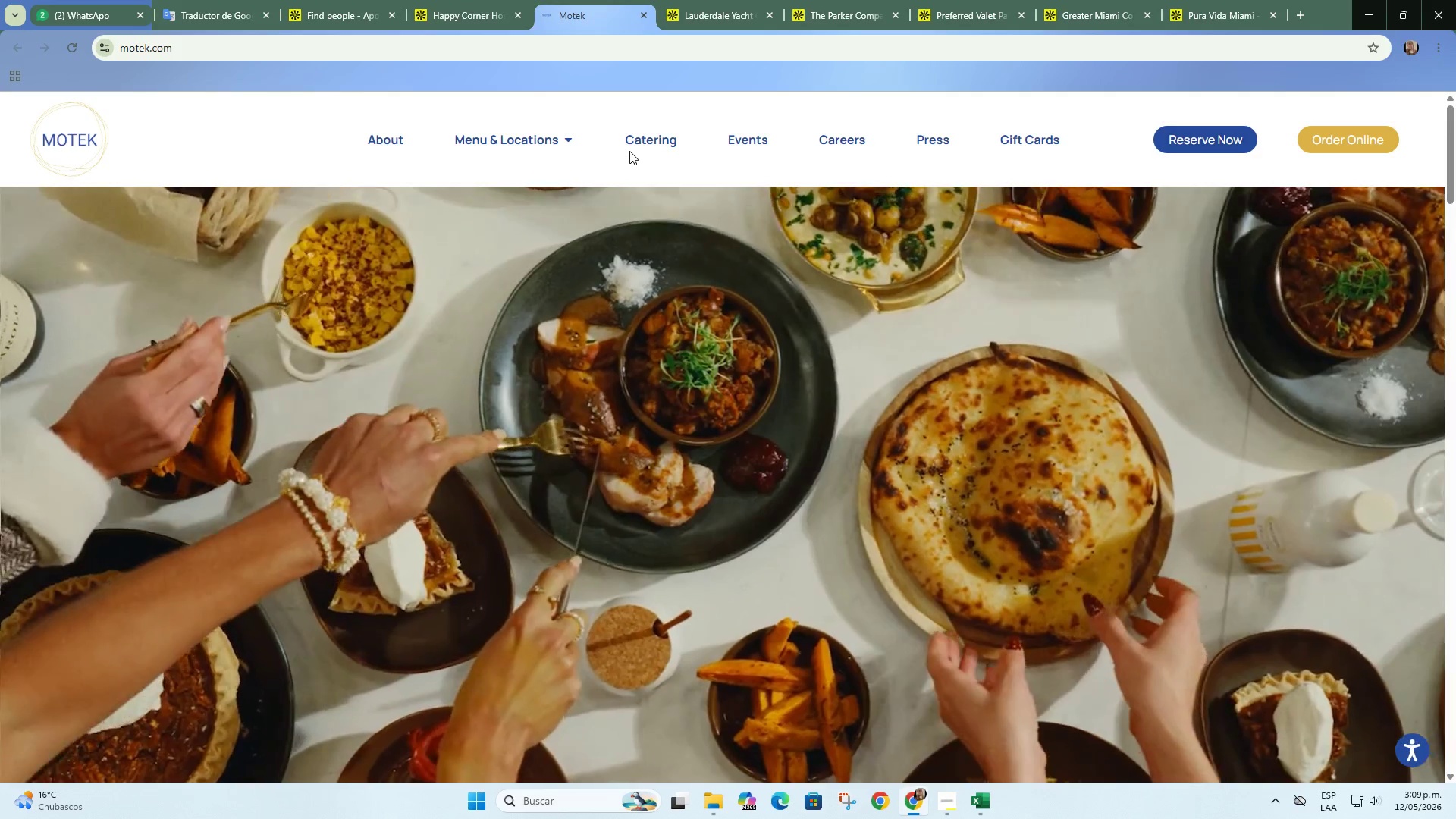 
wait(12.73)
 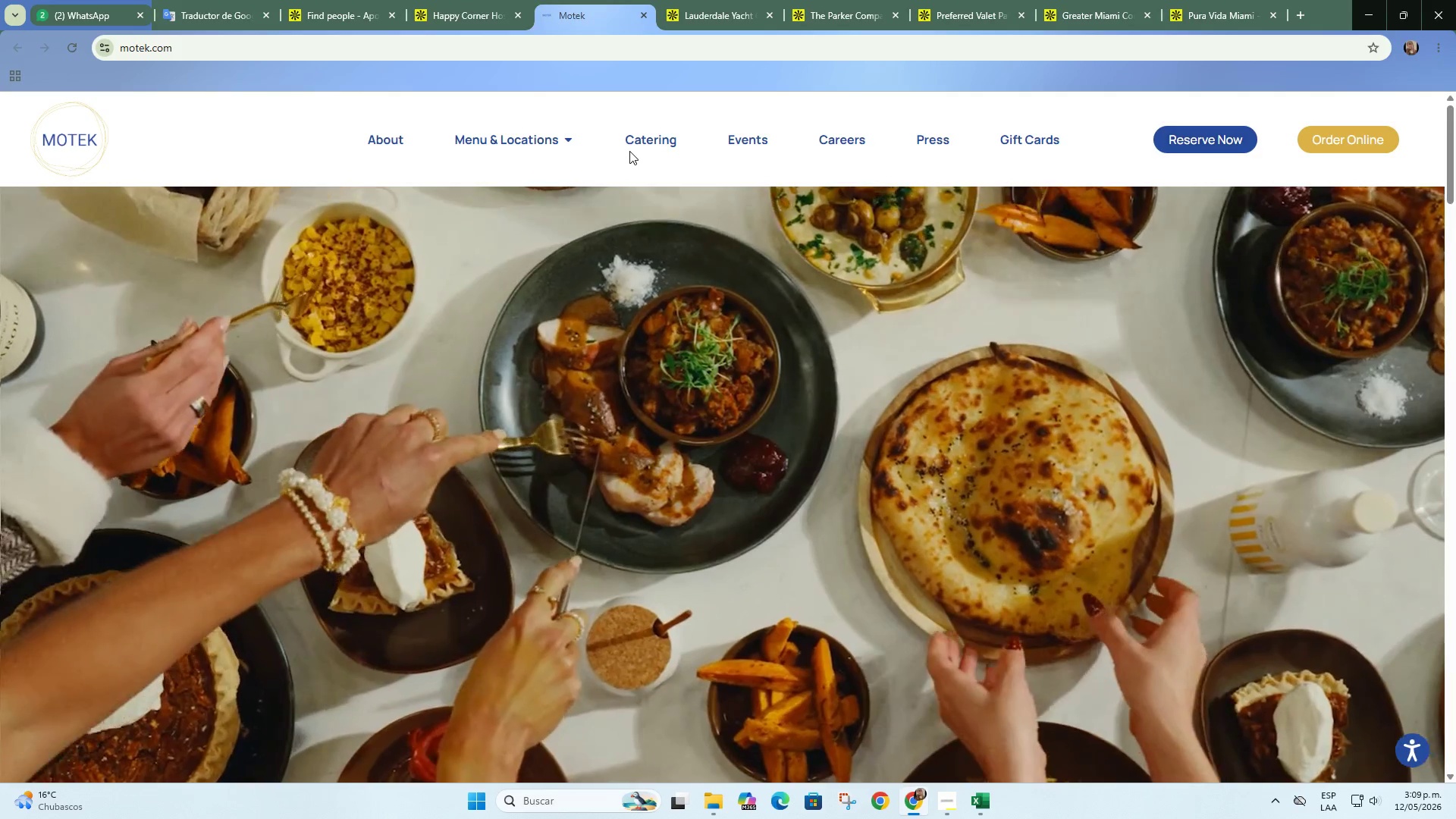 
left_click([648, 15])
 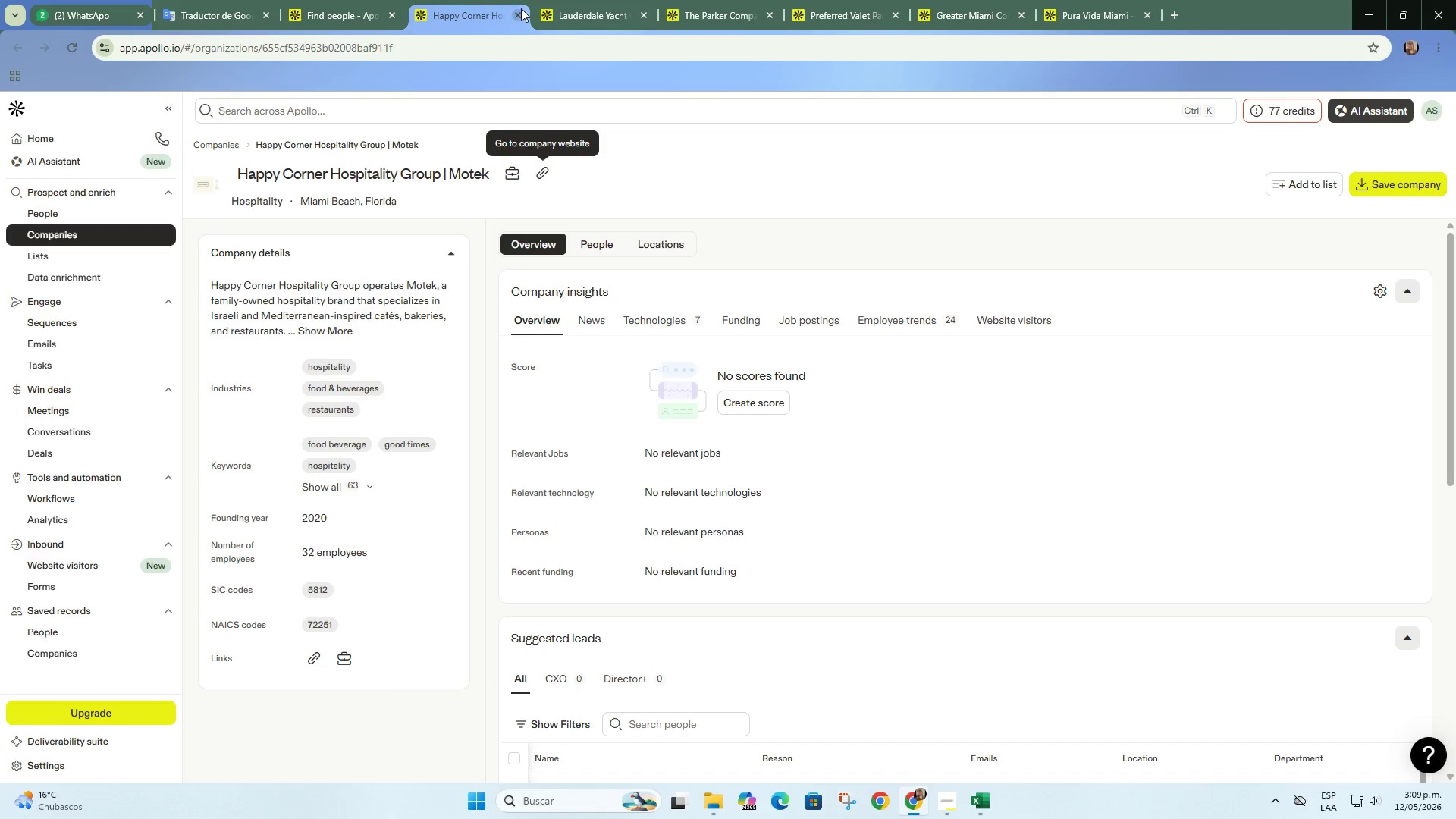 
left_click([519, 10])
 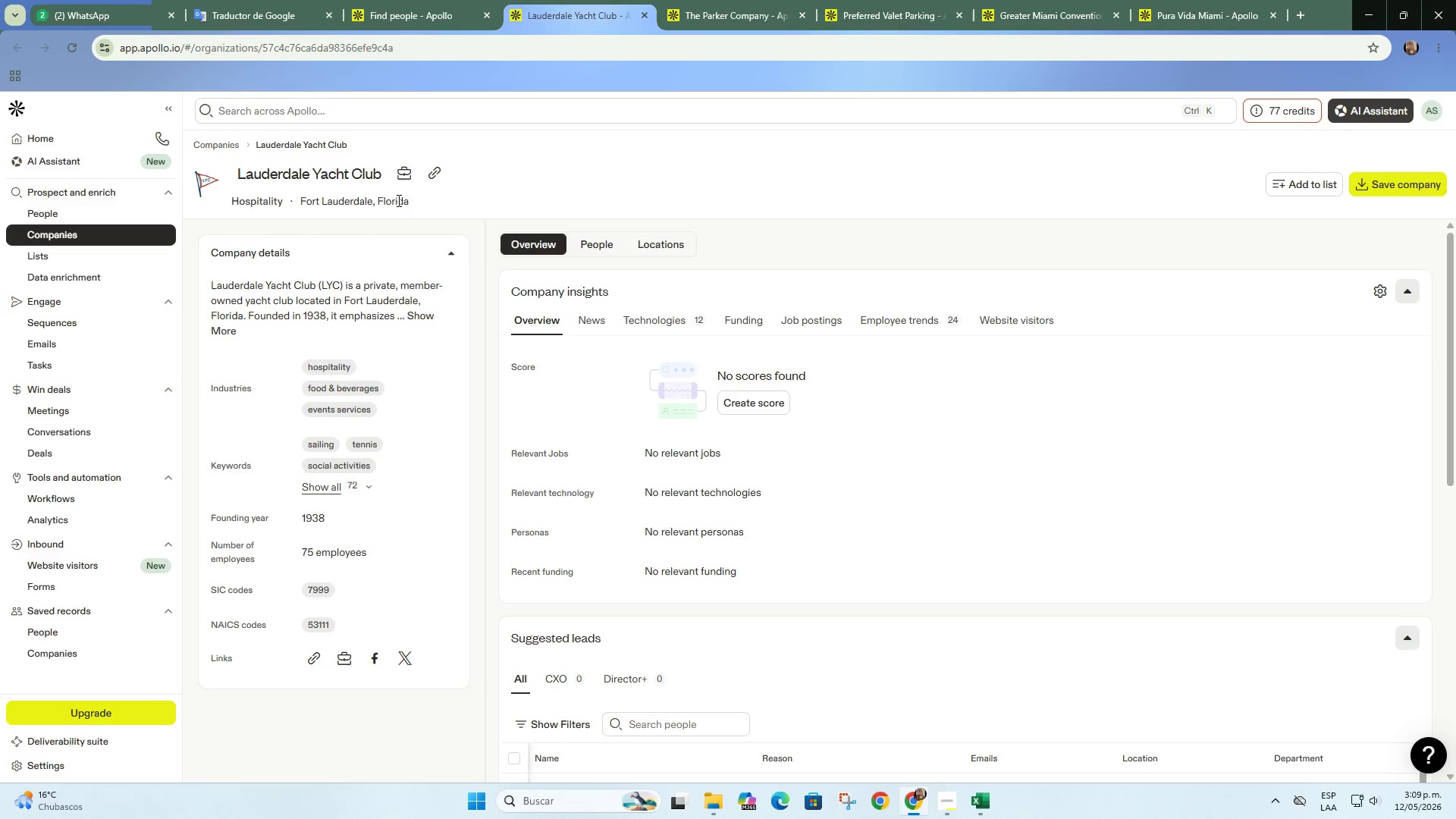 
left_click([439, 177])
 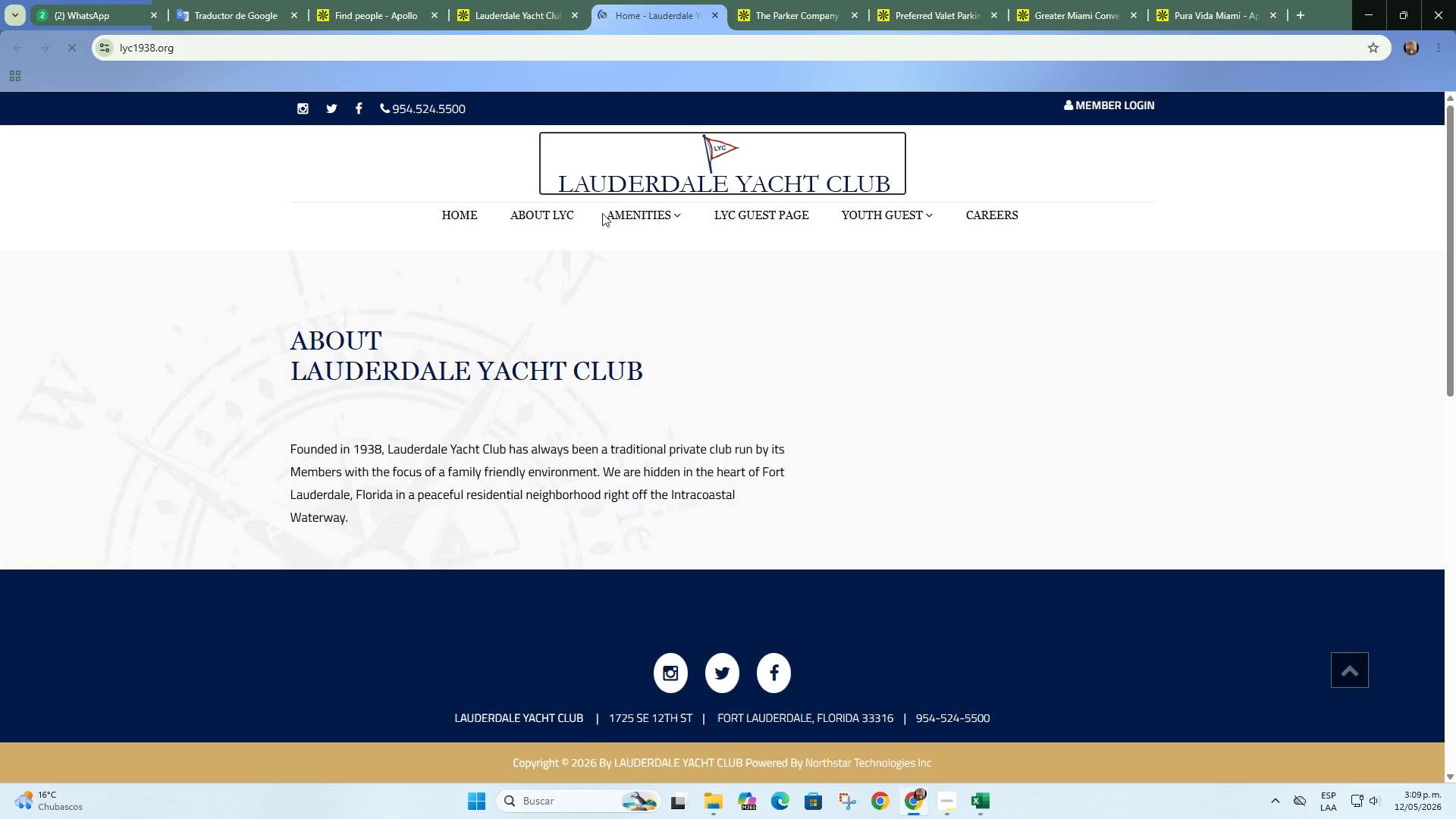 
scroll: coordinate [674, 318], scroll_direction: down, amount: 14.0
 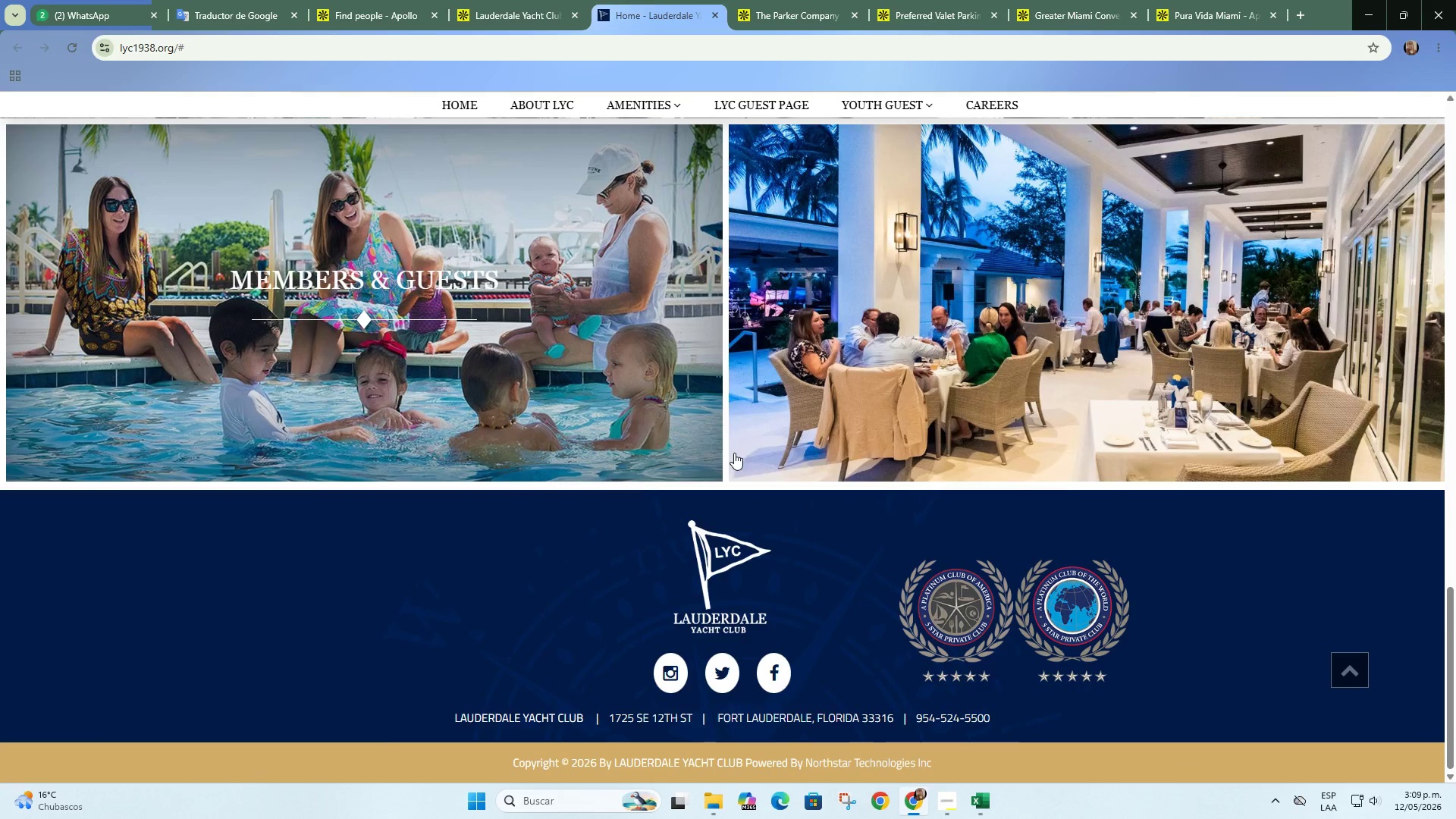 
scroll: coordinate [733, 450], scroll_direction: up, amount: 6.0
 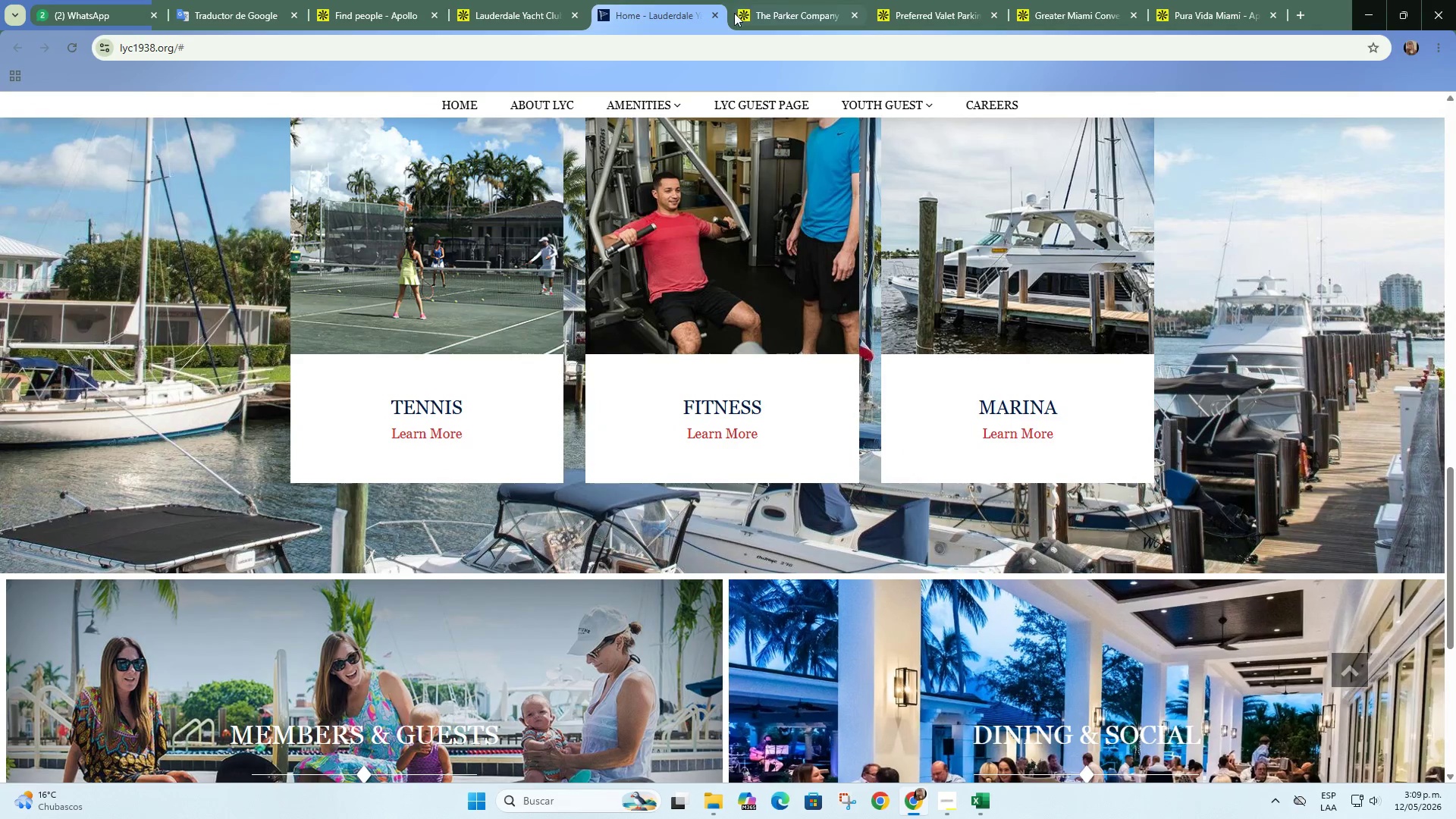 
left_click([720, 17])
 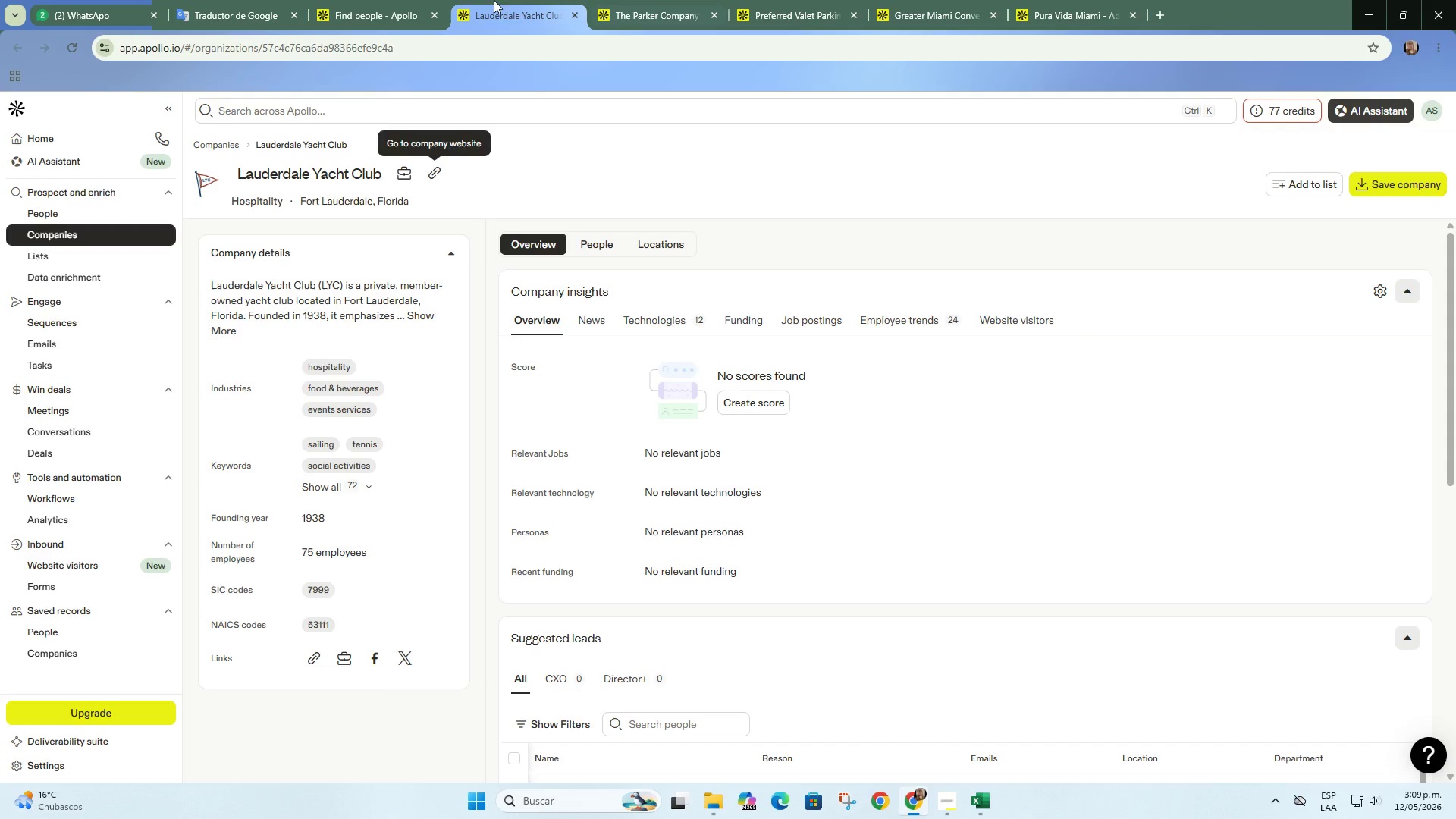 
left_click([512, 0])
 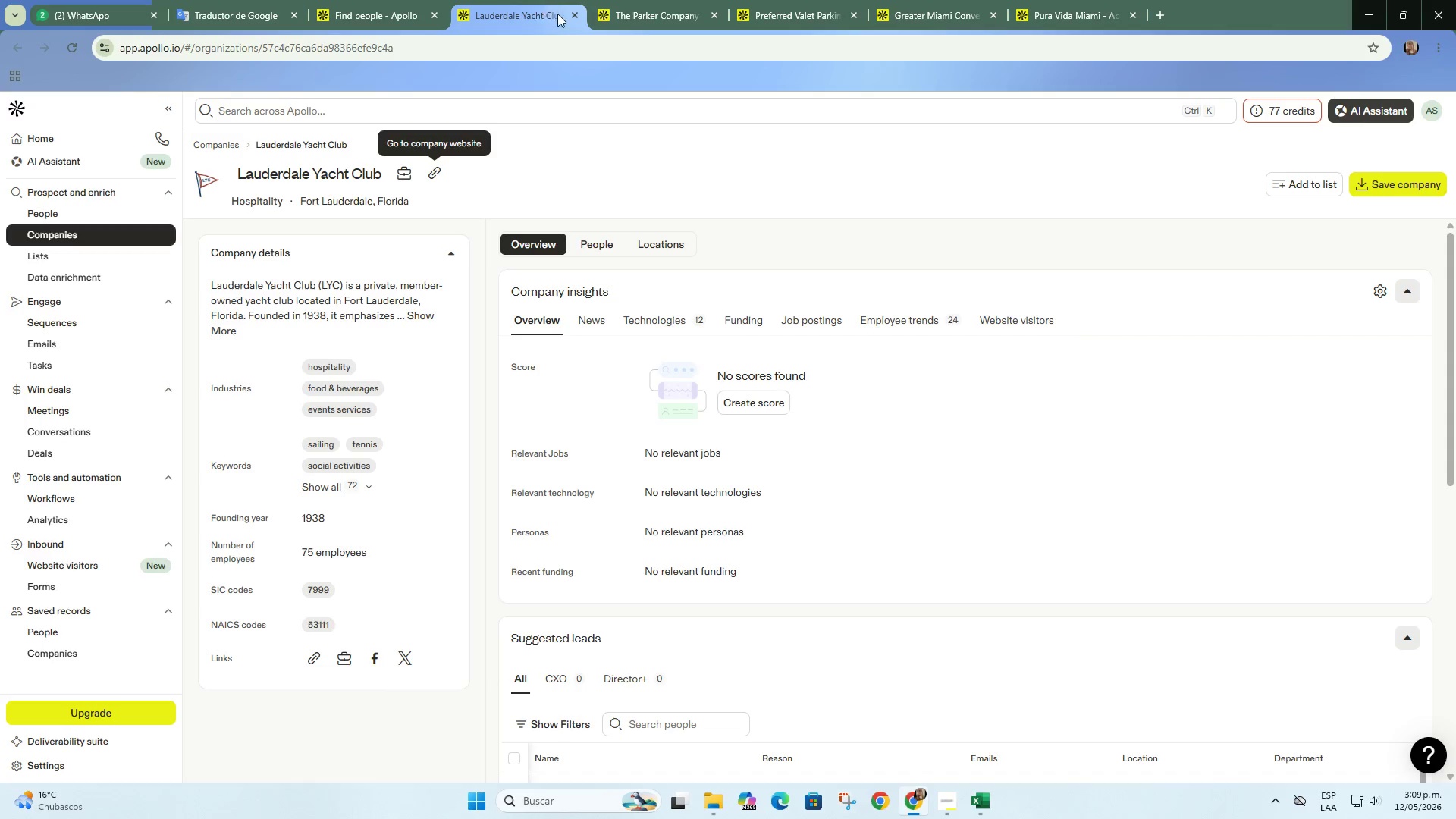 
left_click([569, 14])
 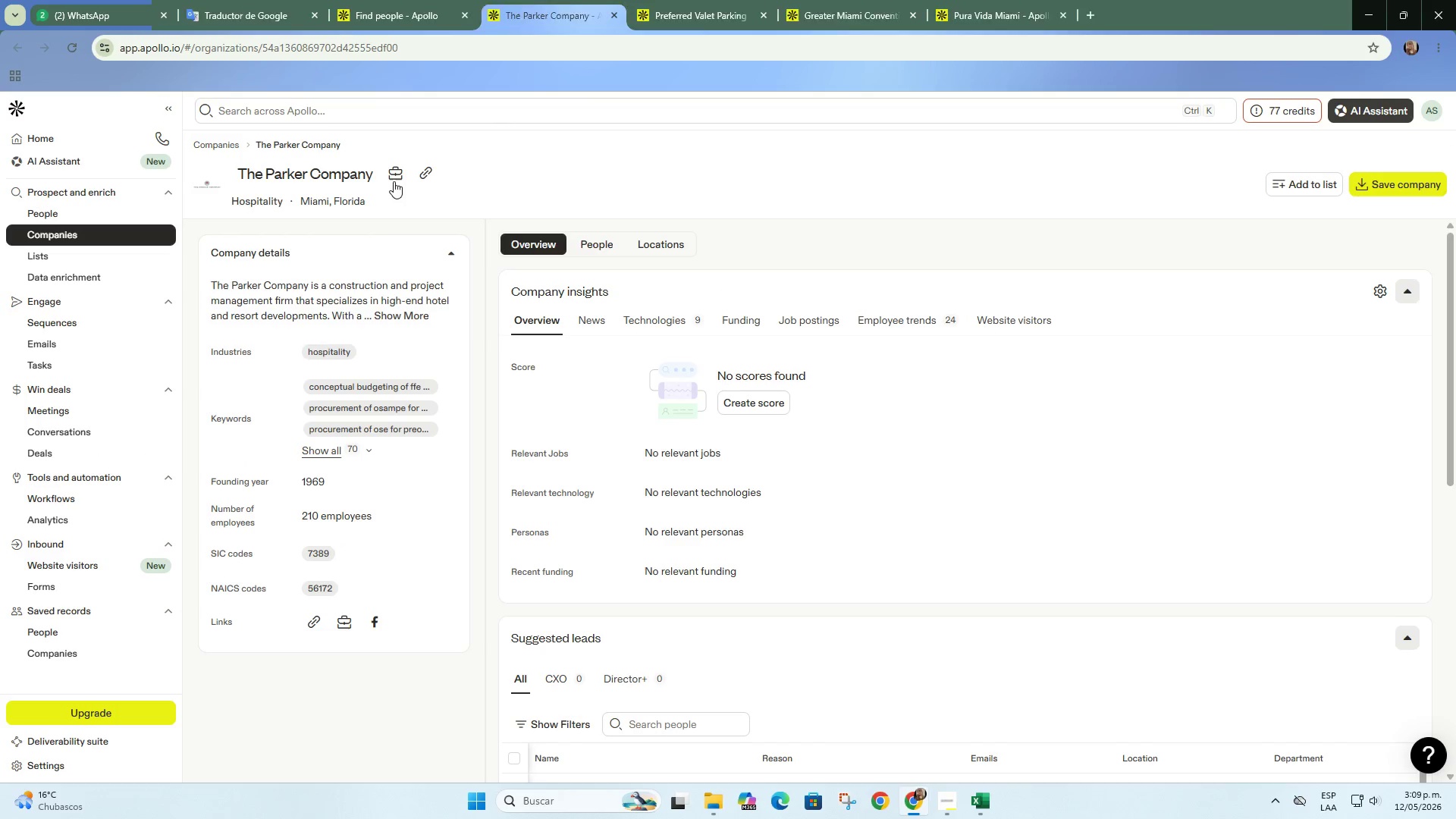 
left_click([418, 174])
 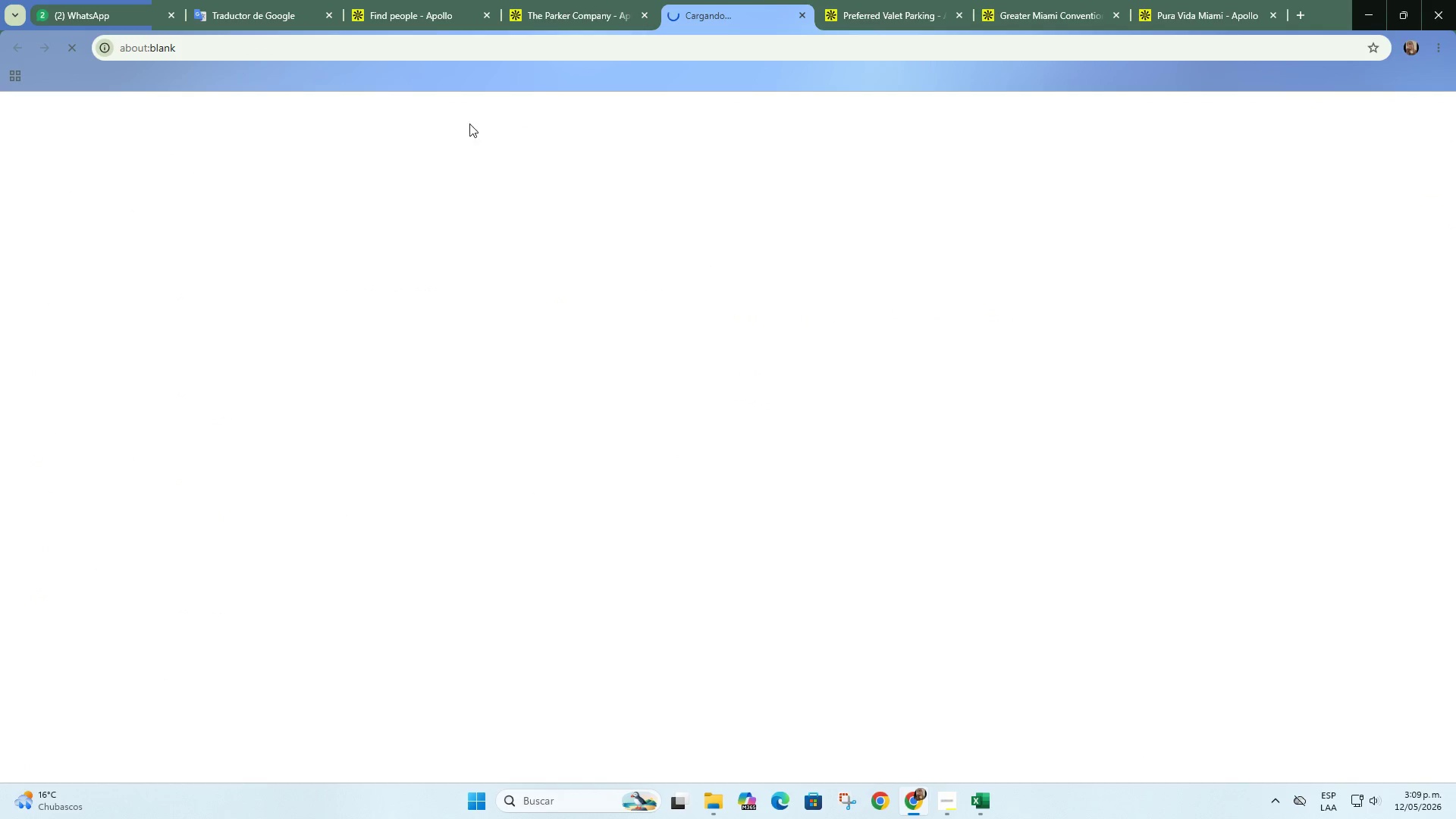 
mouse_move([582, 30])
 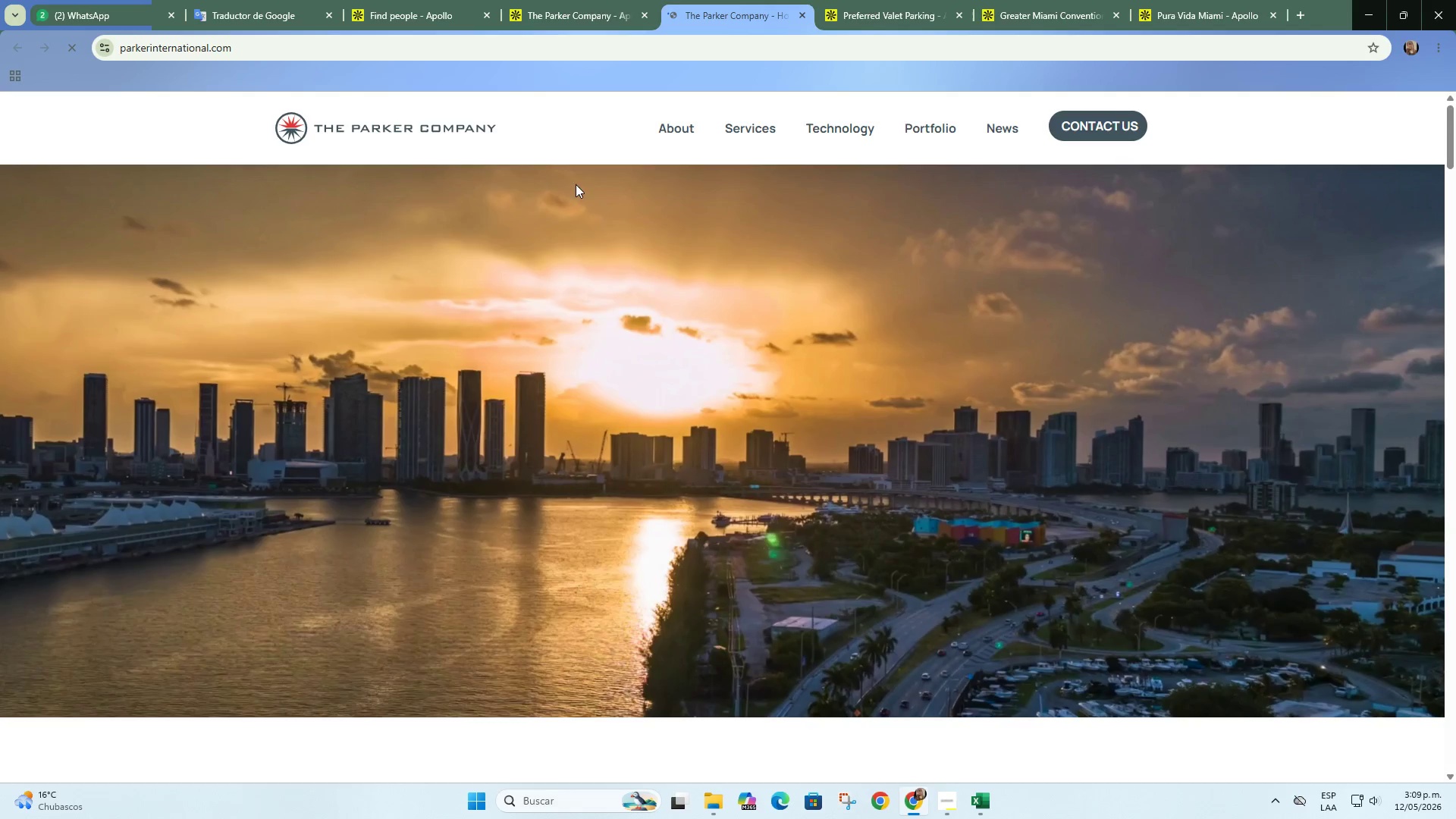 
scroll: coordinate [679, 253], scroll_direction: down, amount: 31.0
 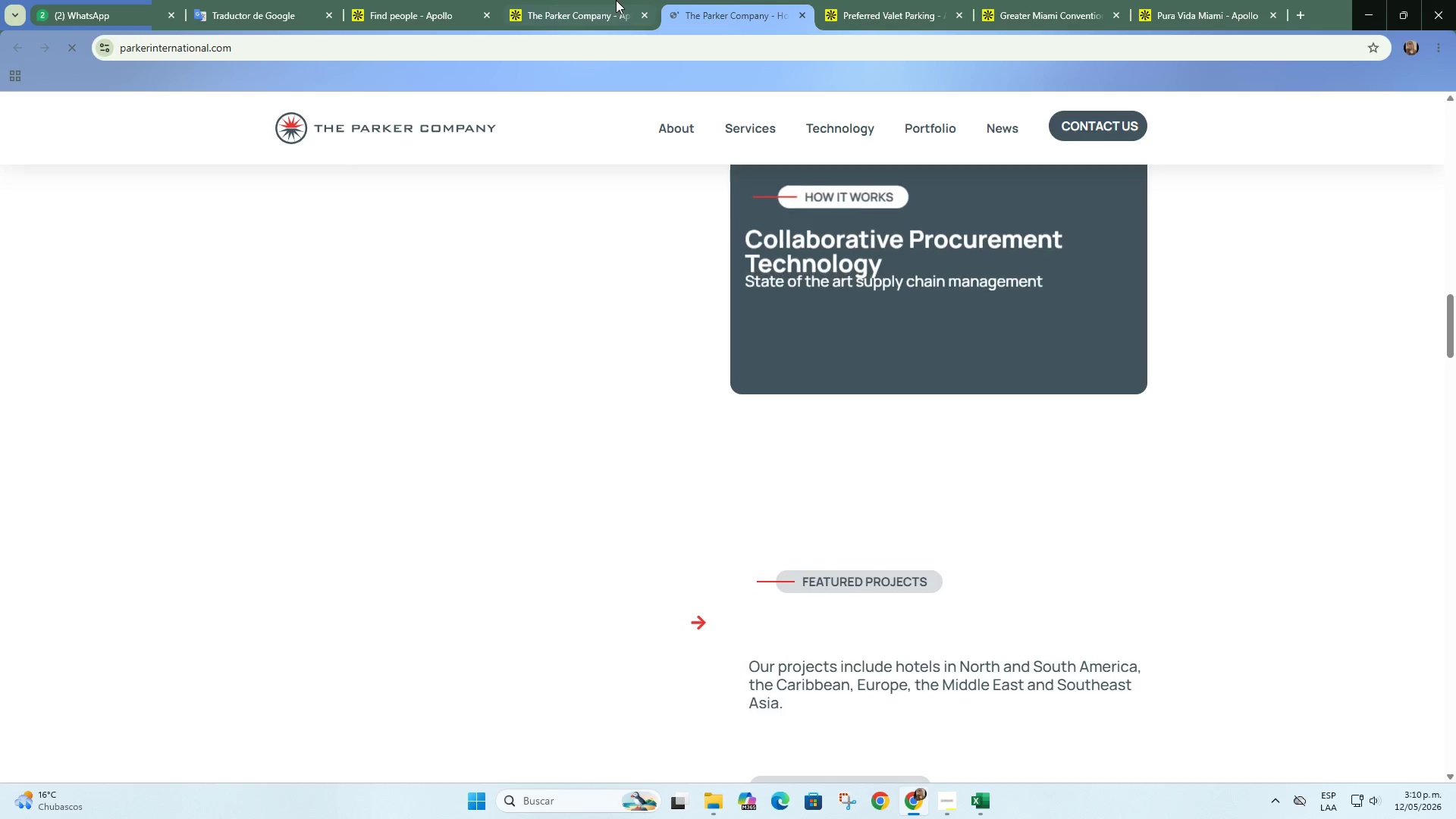 
left_click([616, 0])
 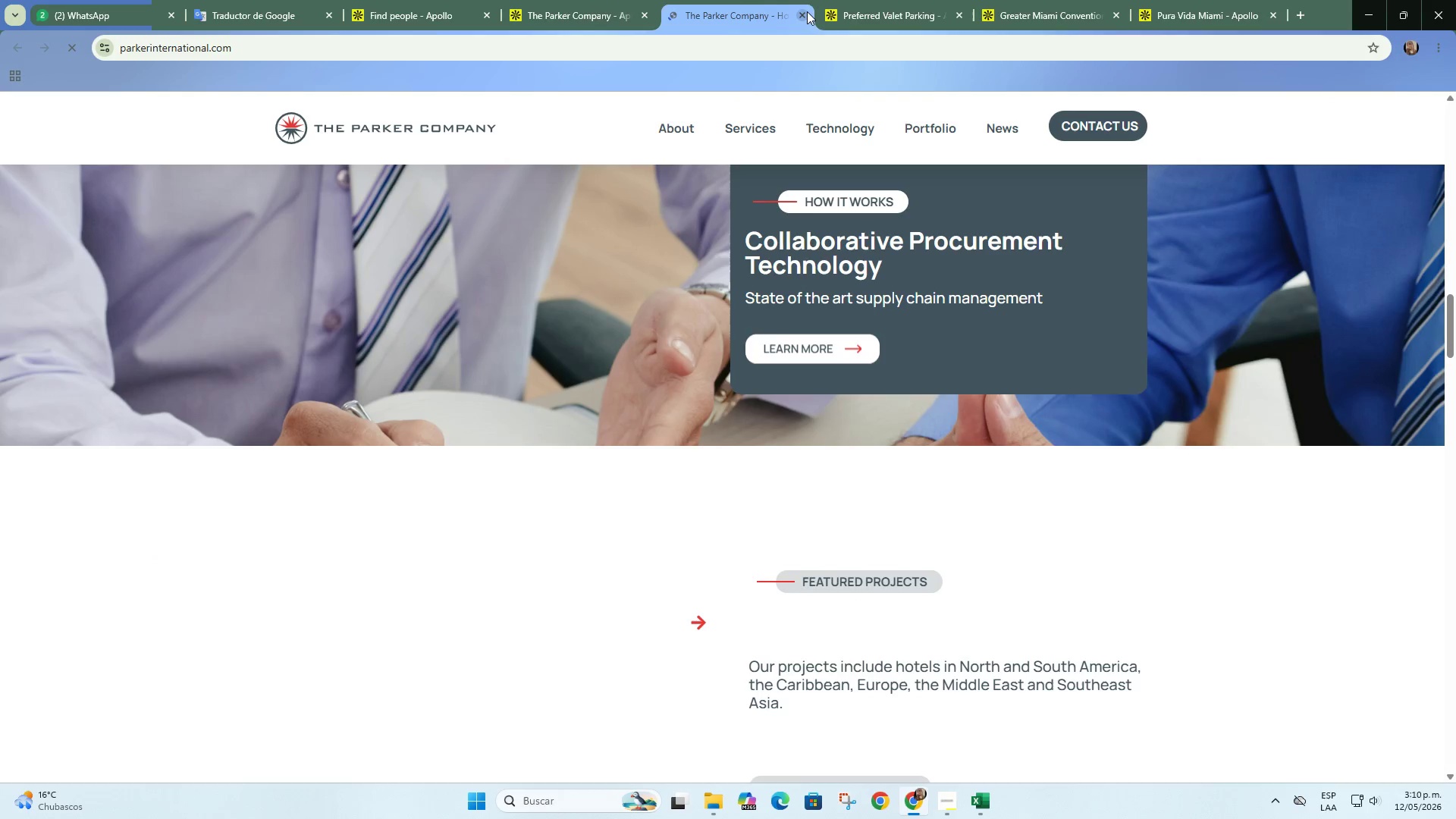 
left_click([802, 17])
 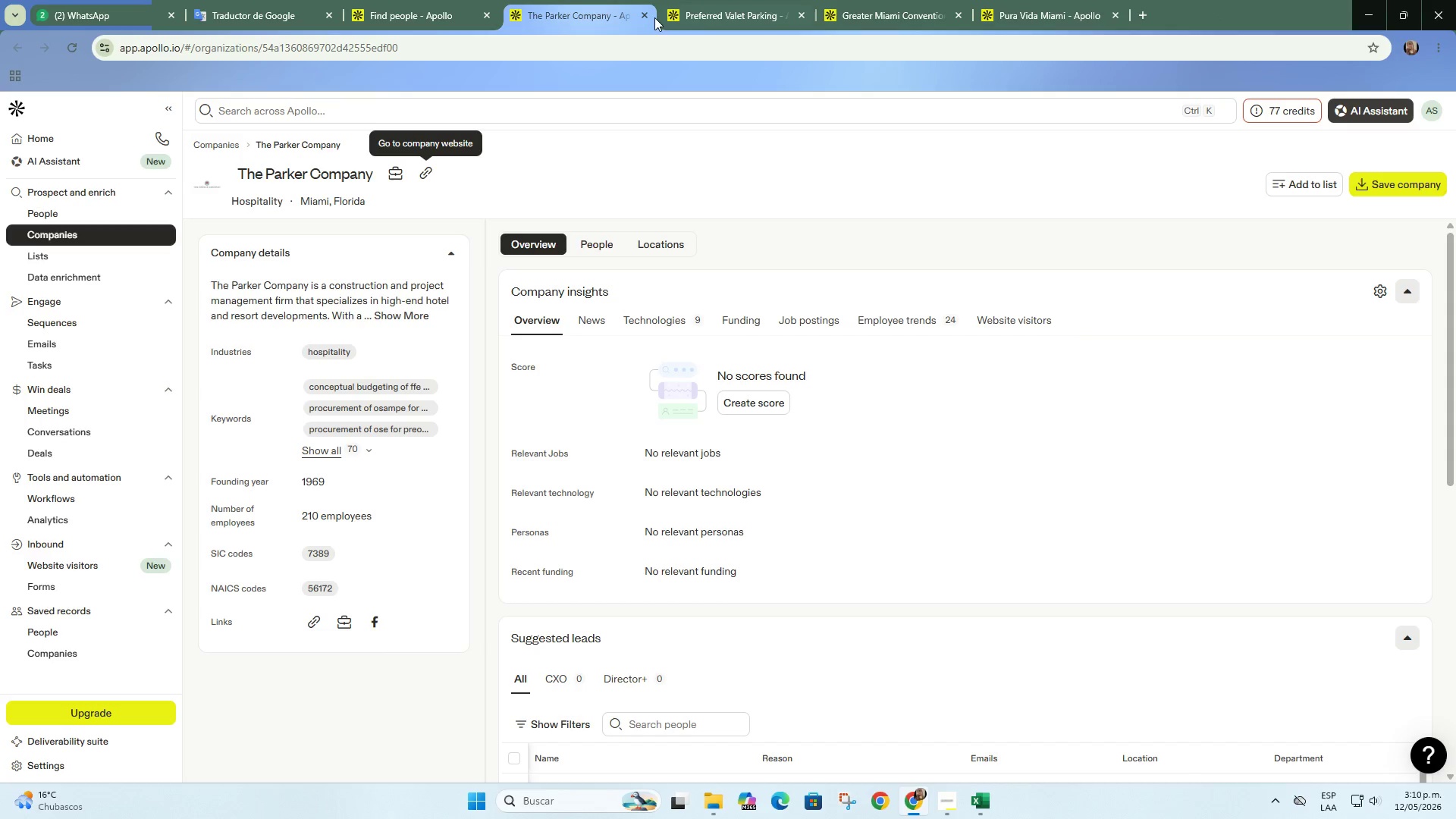 
double_click([640, 15])
 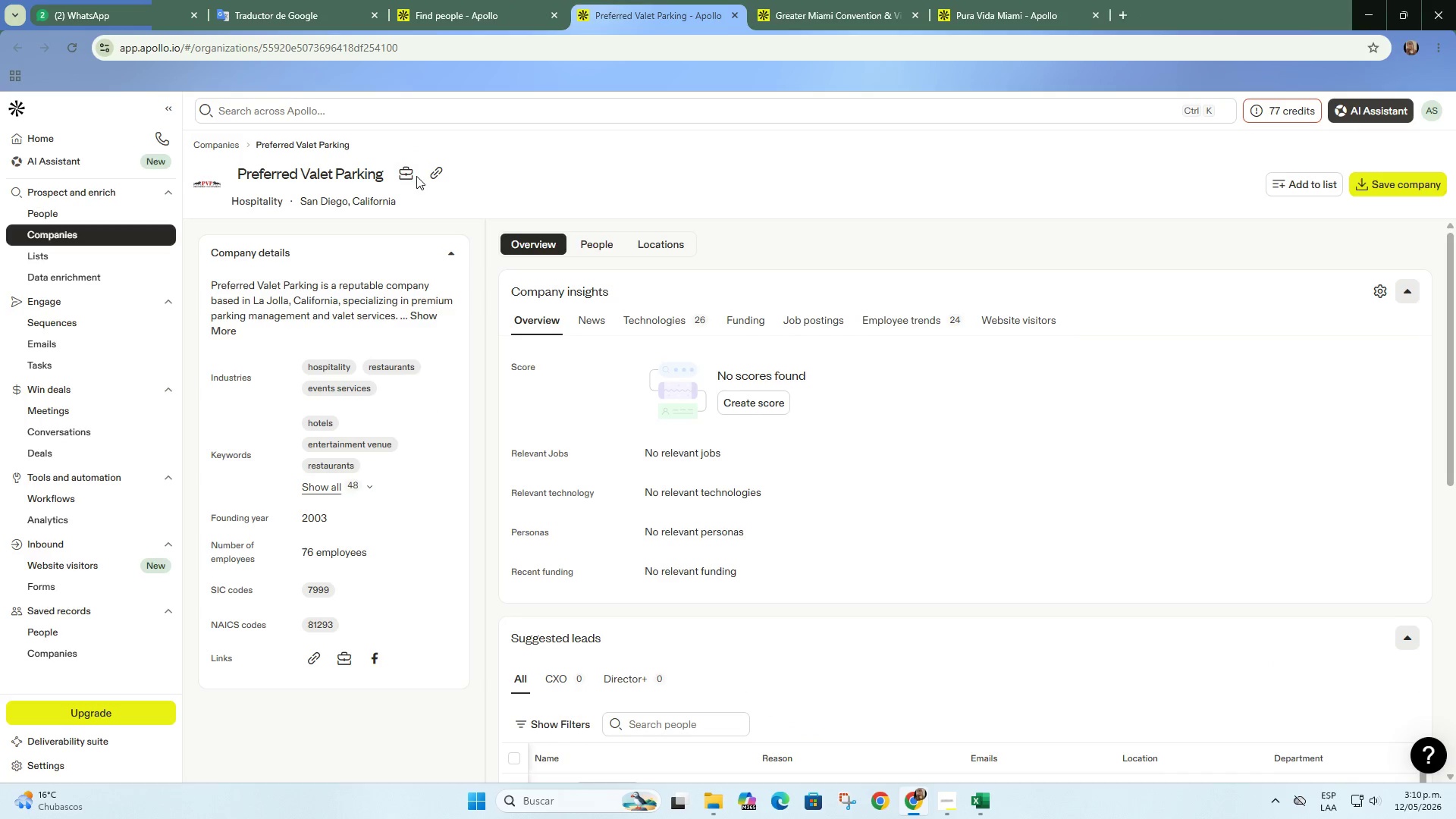 
left_click([447, 174])
 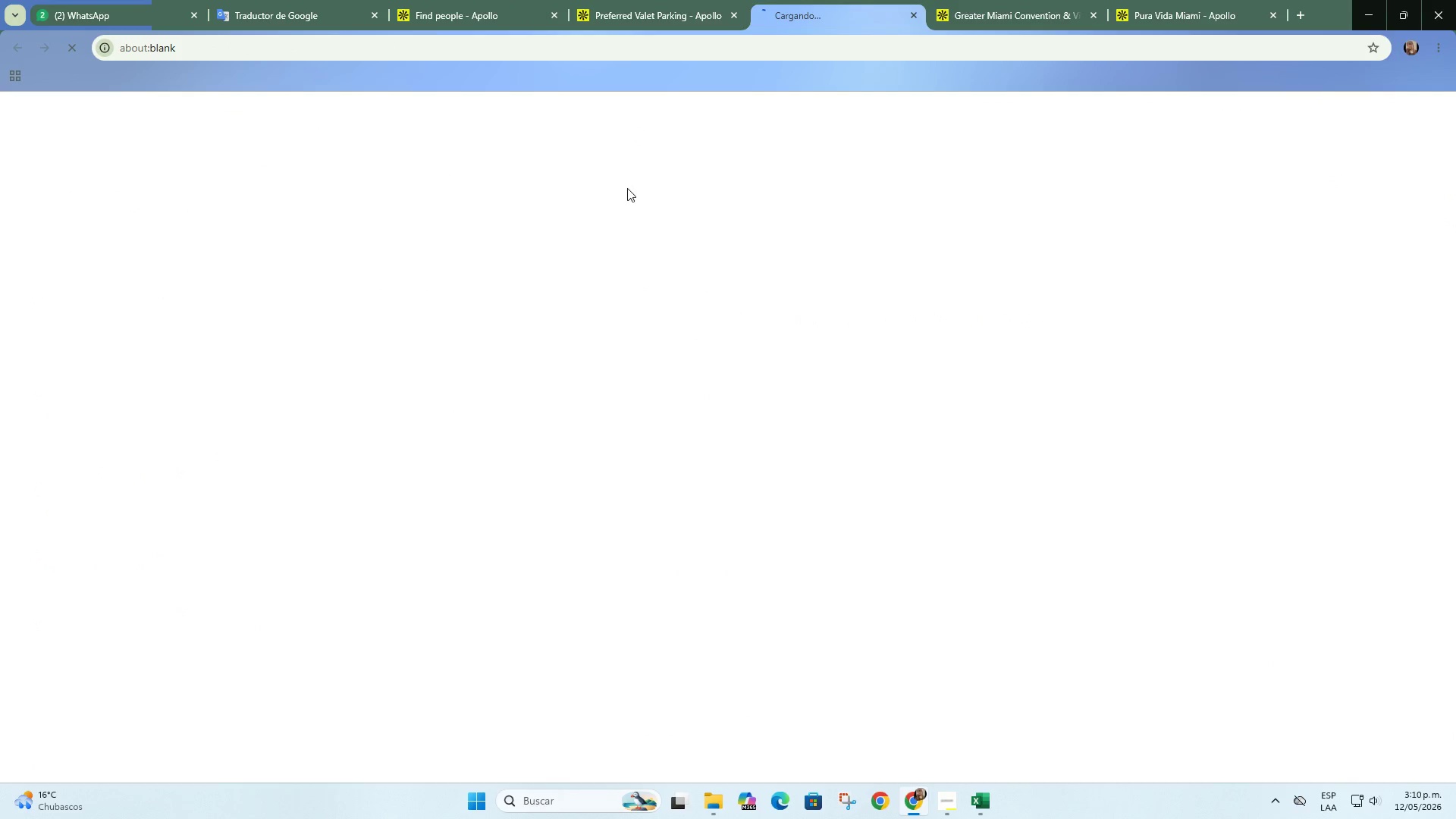 
left_click([660, 17])
 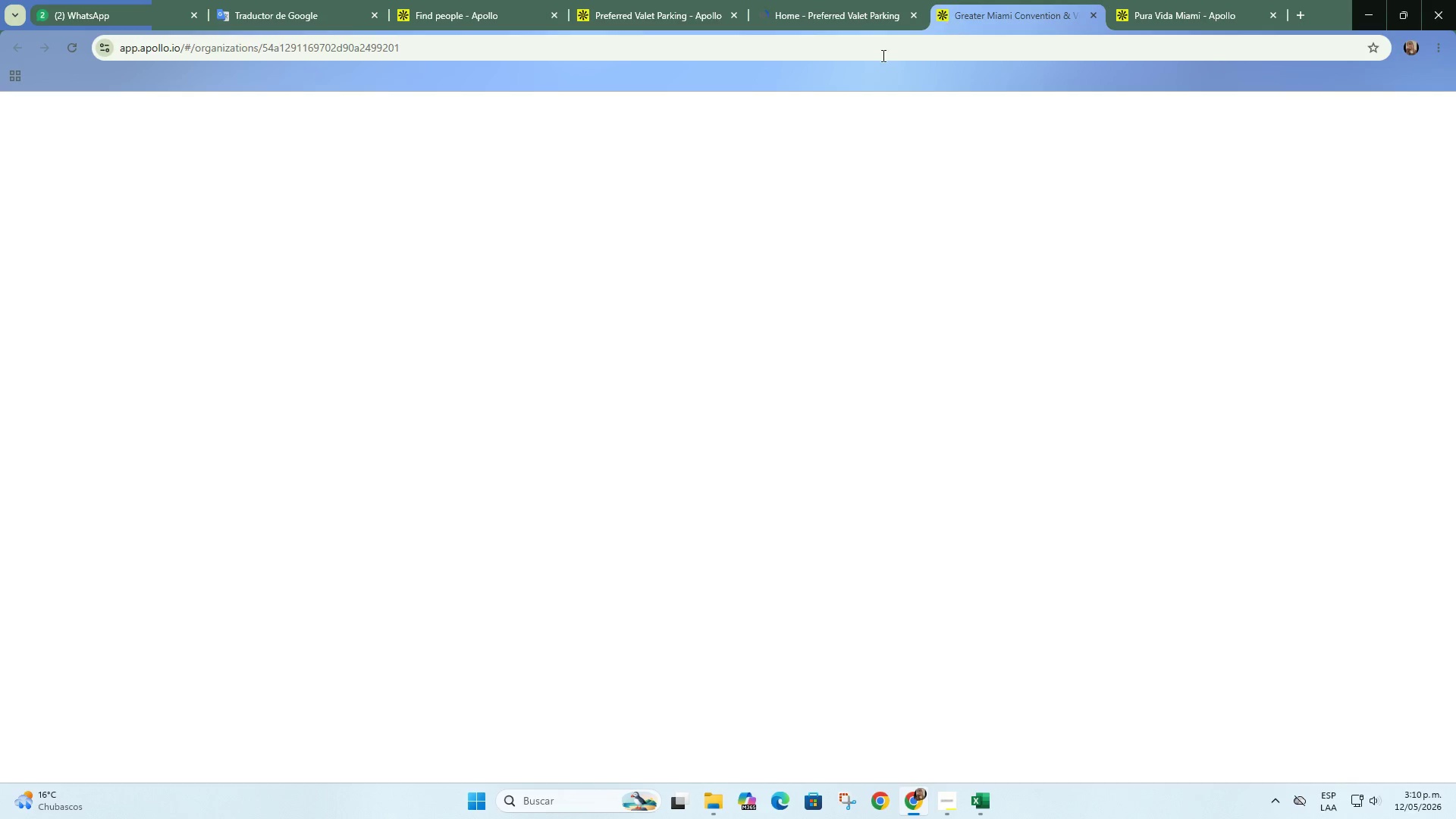 
left_click([564, 173])
 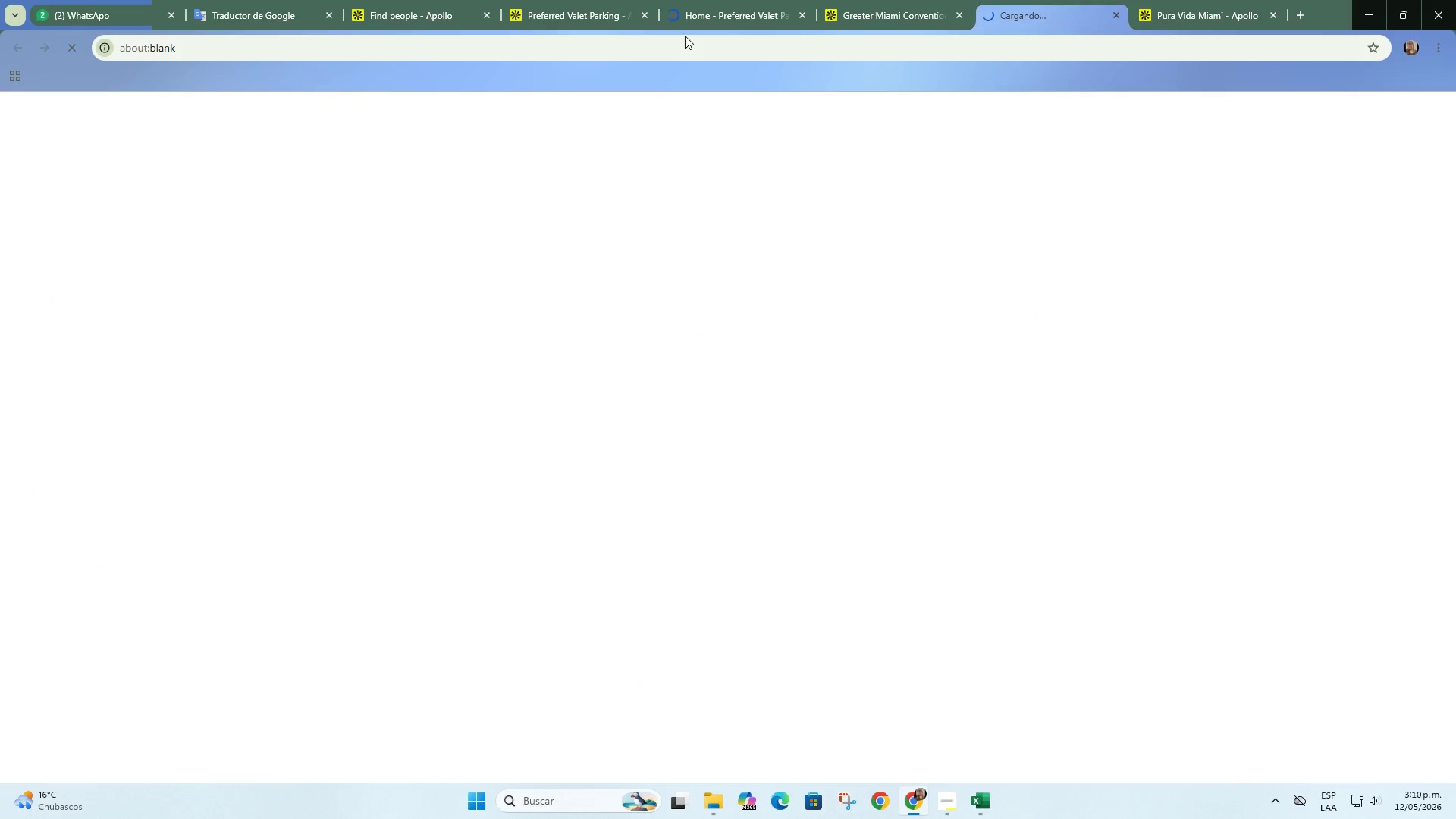 
left_click([723, 0])
 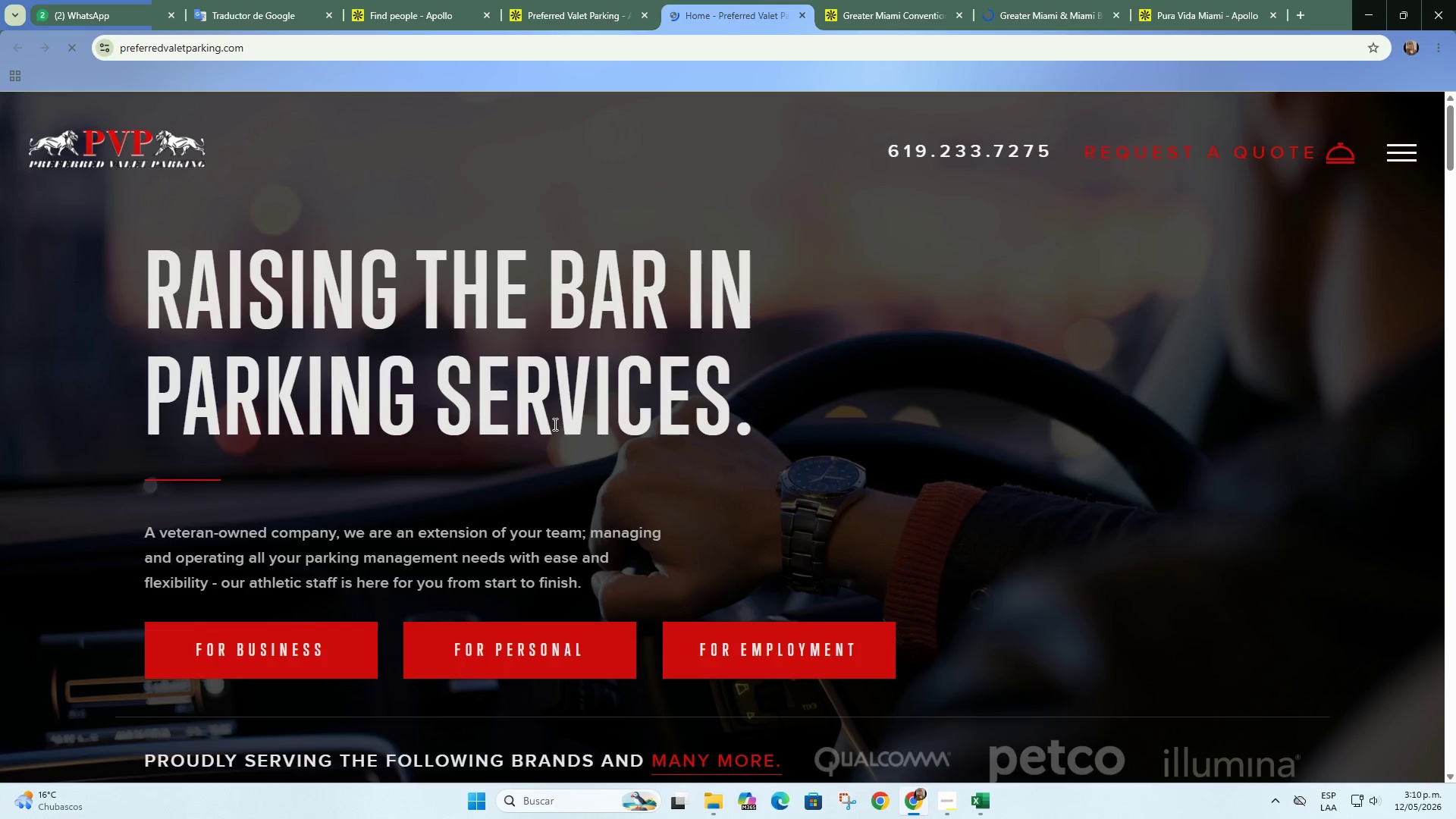 
scroll: coordinate [554, 424], scroll_direction: down, amount: 12.0
 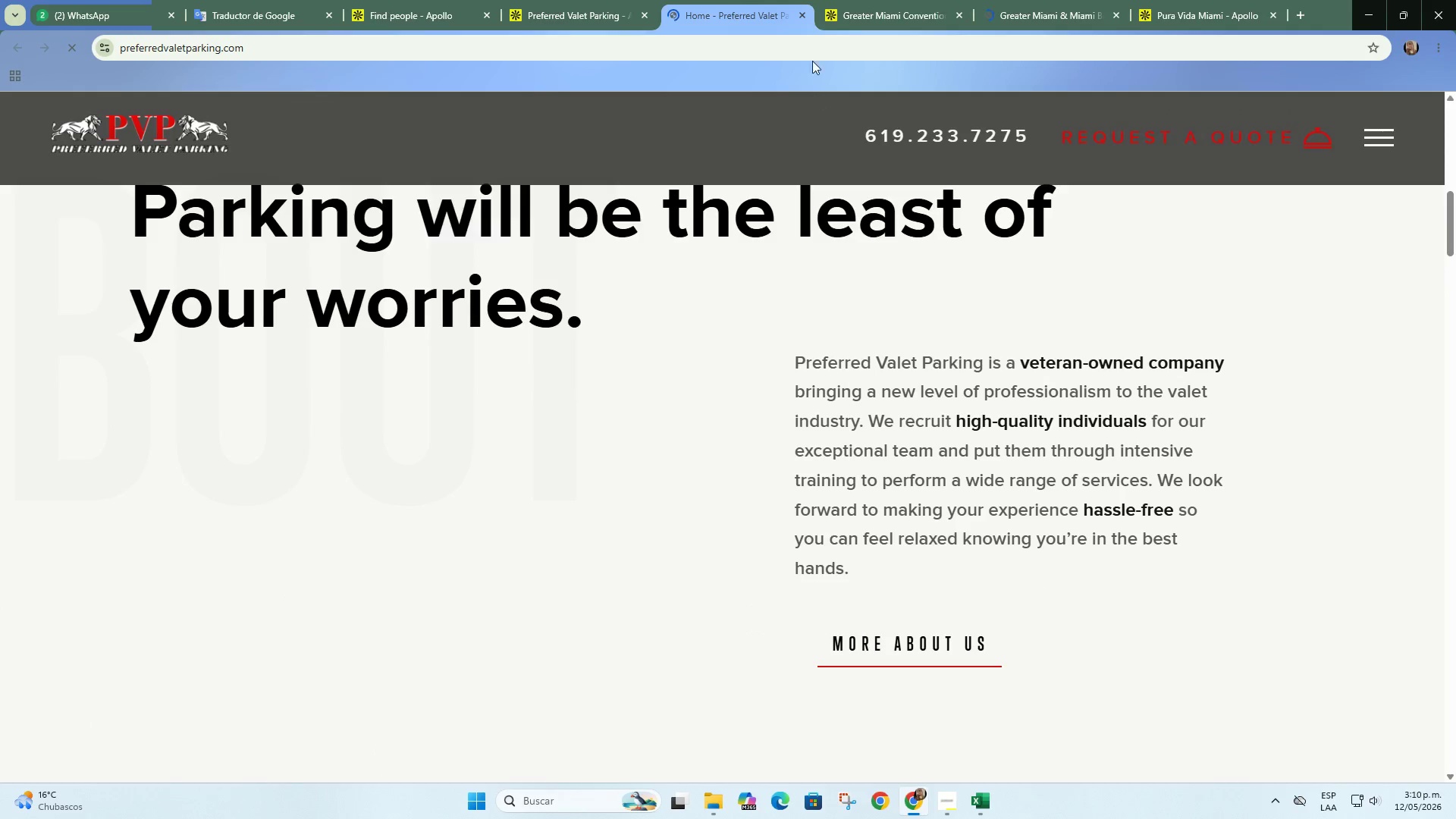 
left_click([802, 14])
 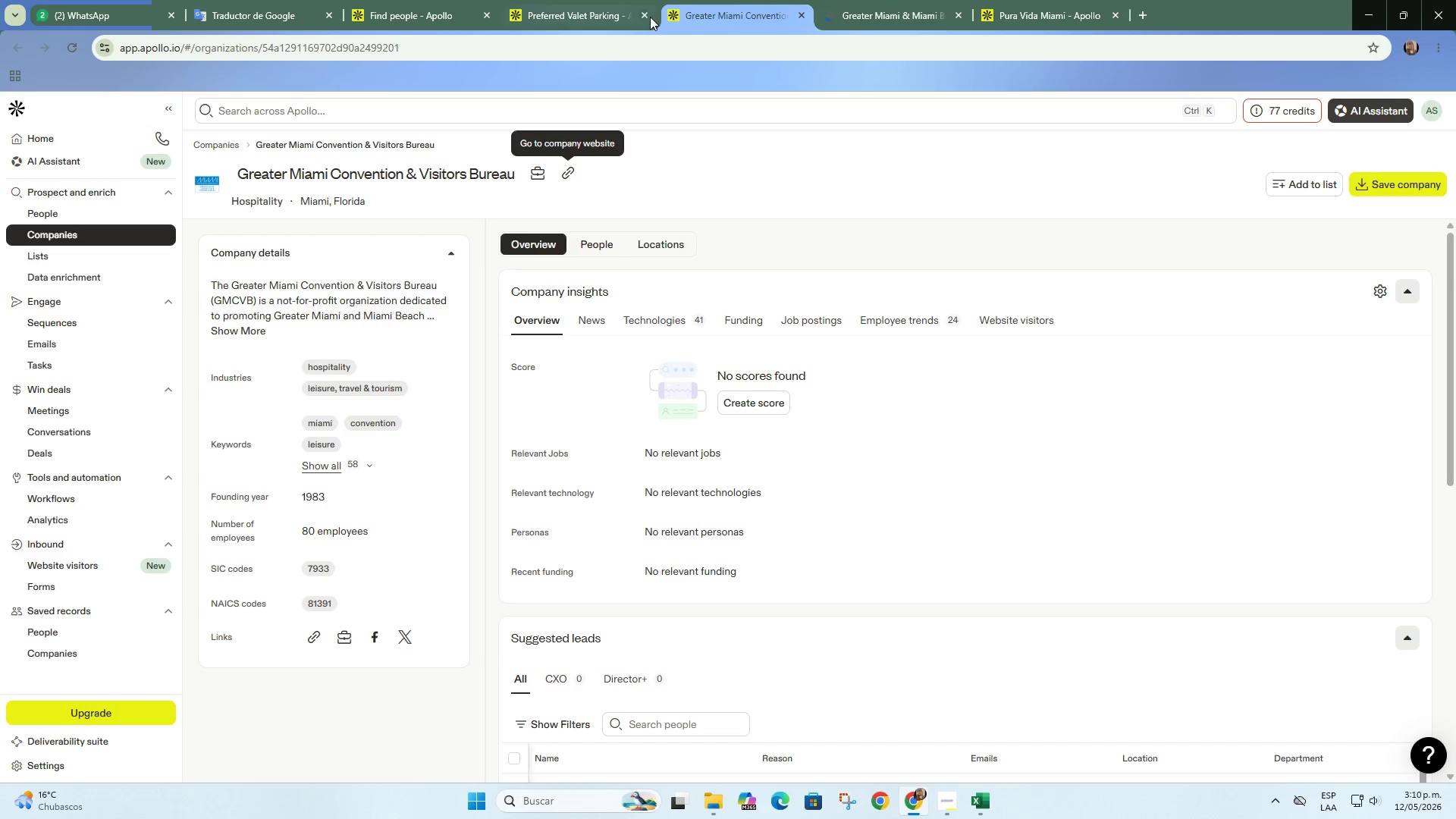 
double_click([647, 15])
 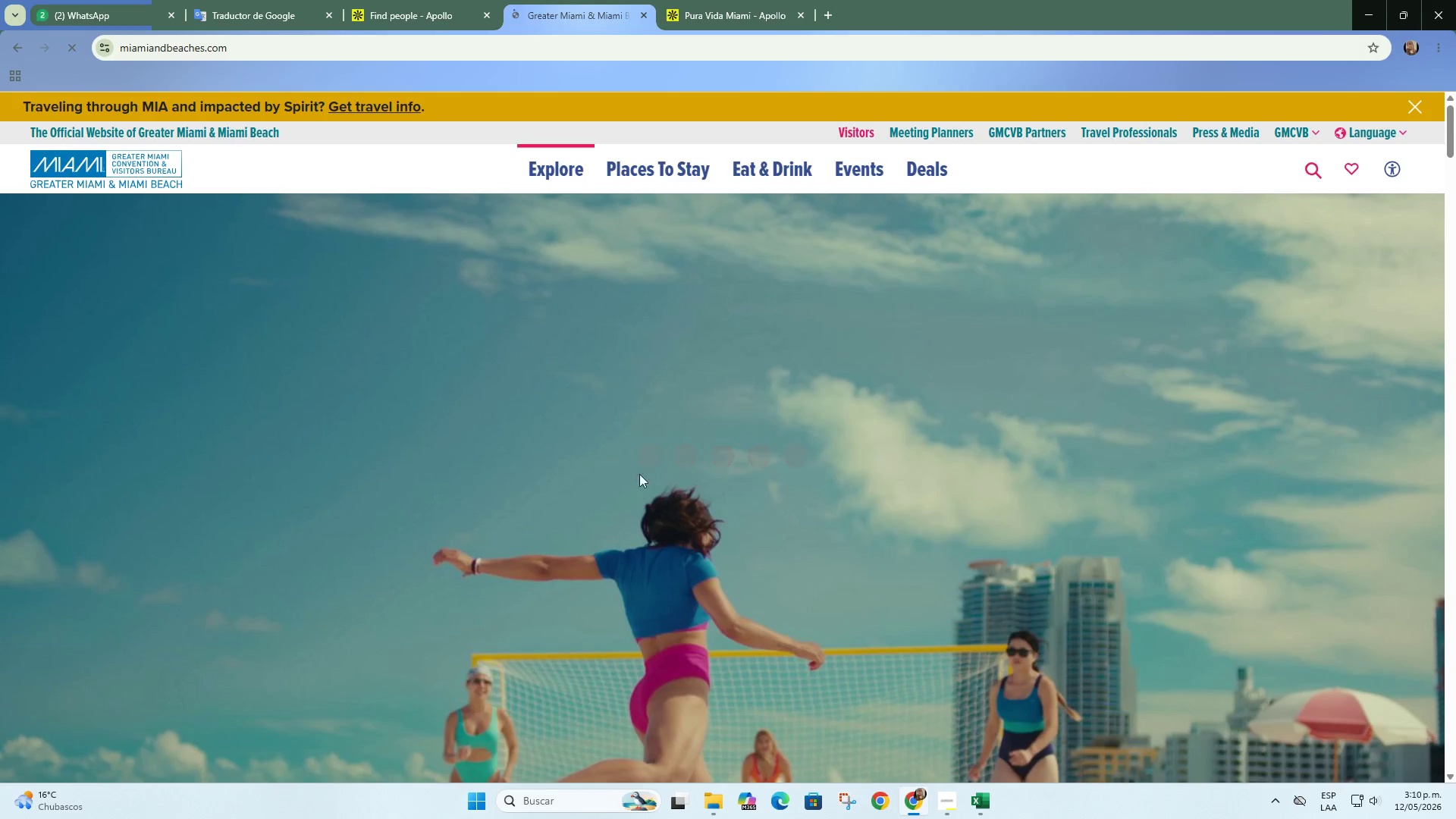 
scroll: coordinate [649, 496], scroll_direction: down, amount: 11.0
 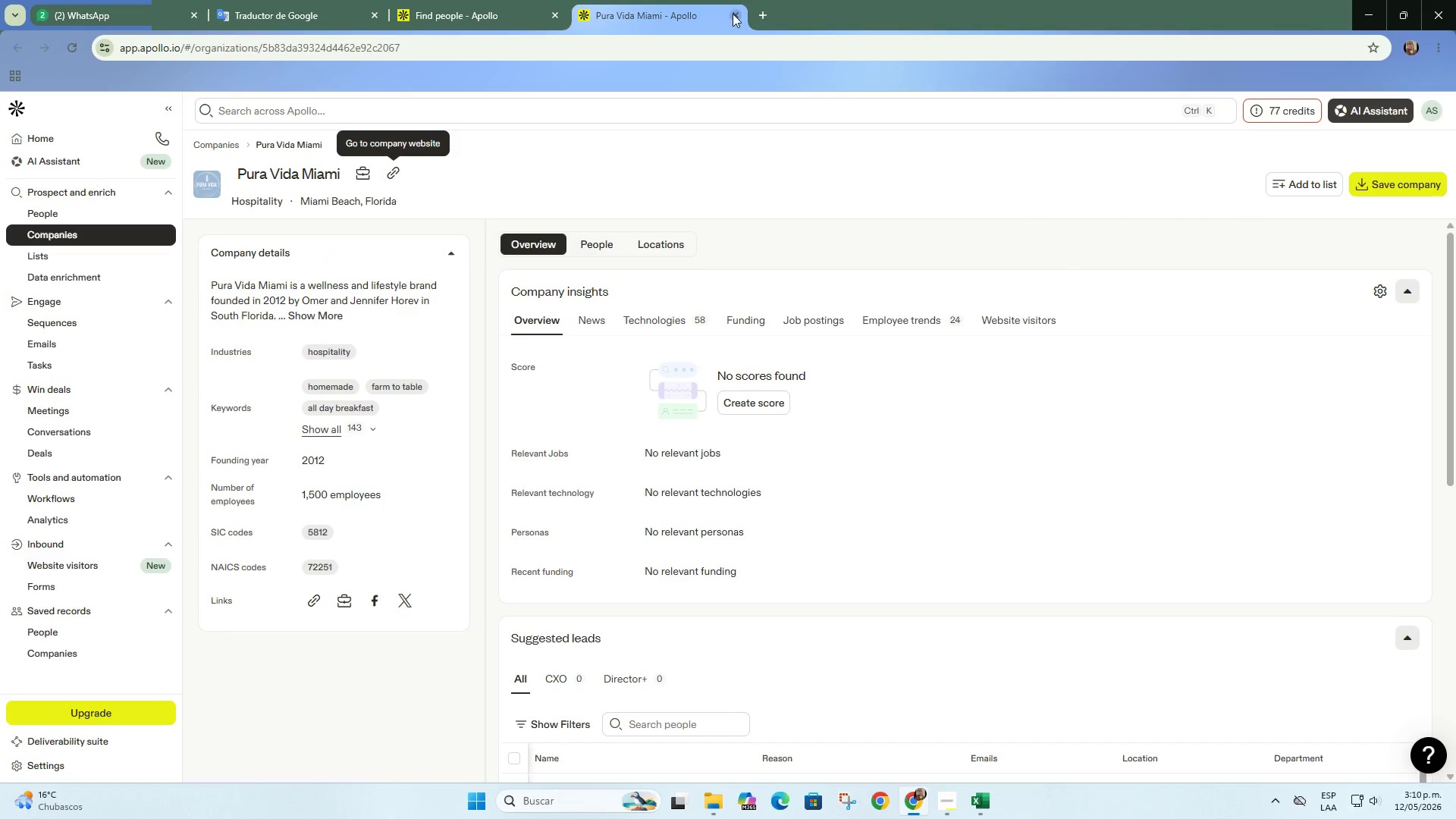 
left_click([399, 174])
 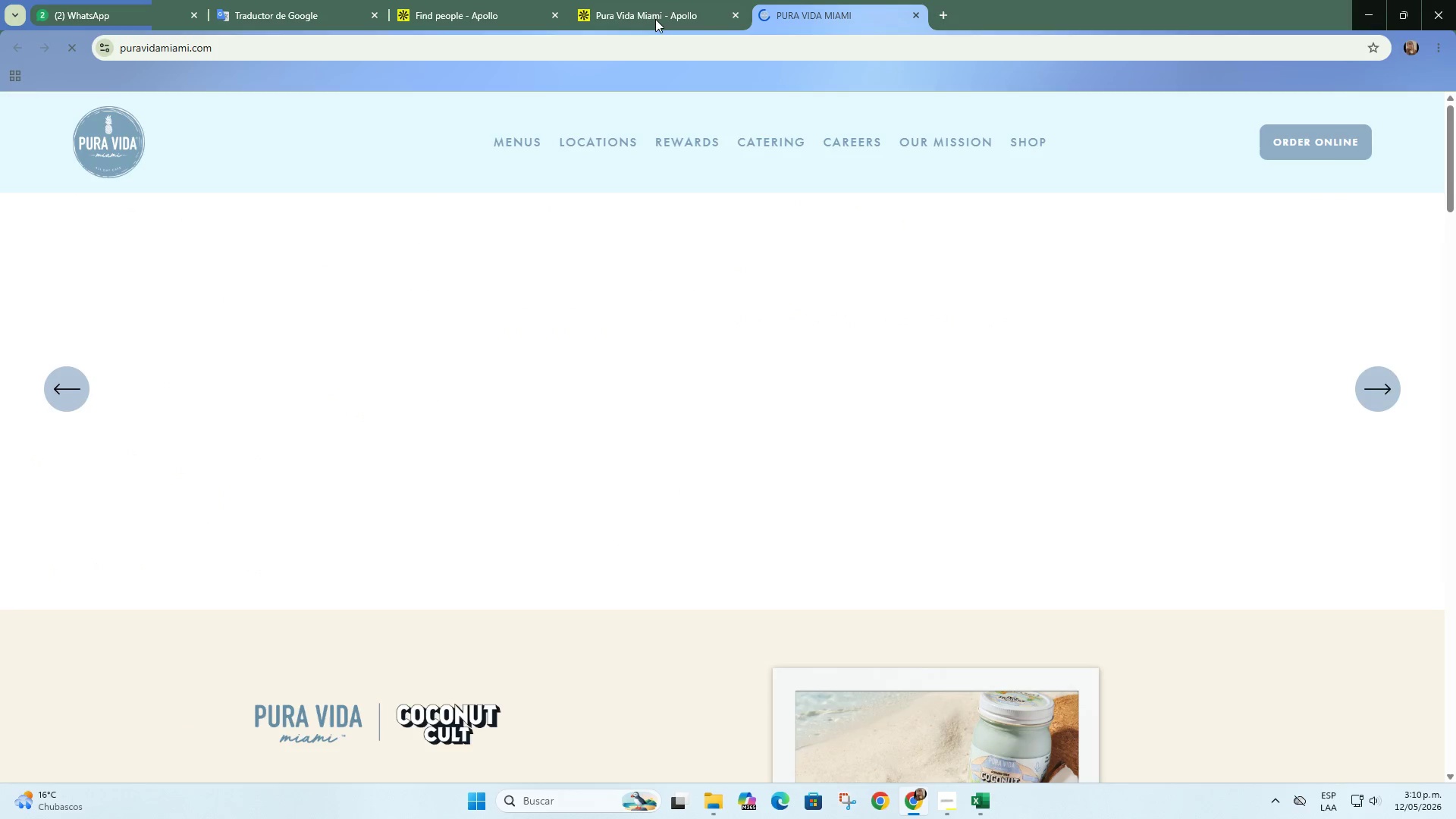 
left_click([671, 7])
 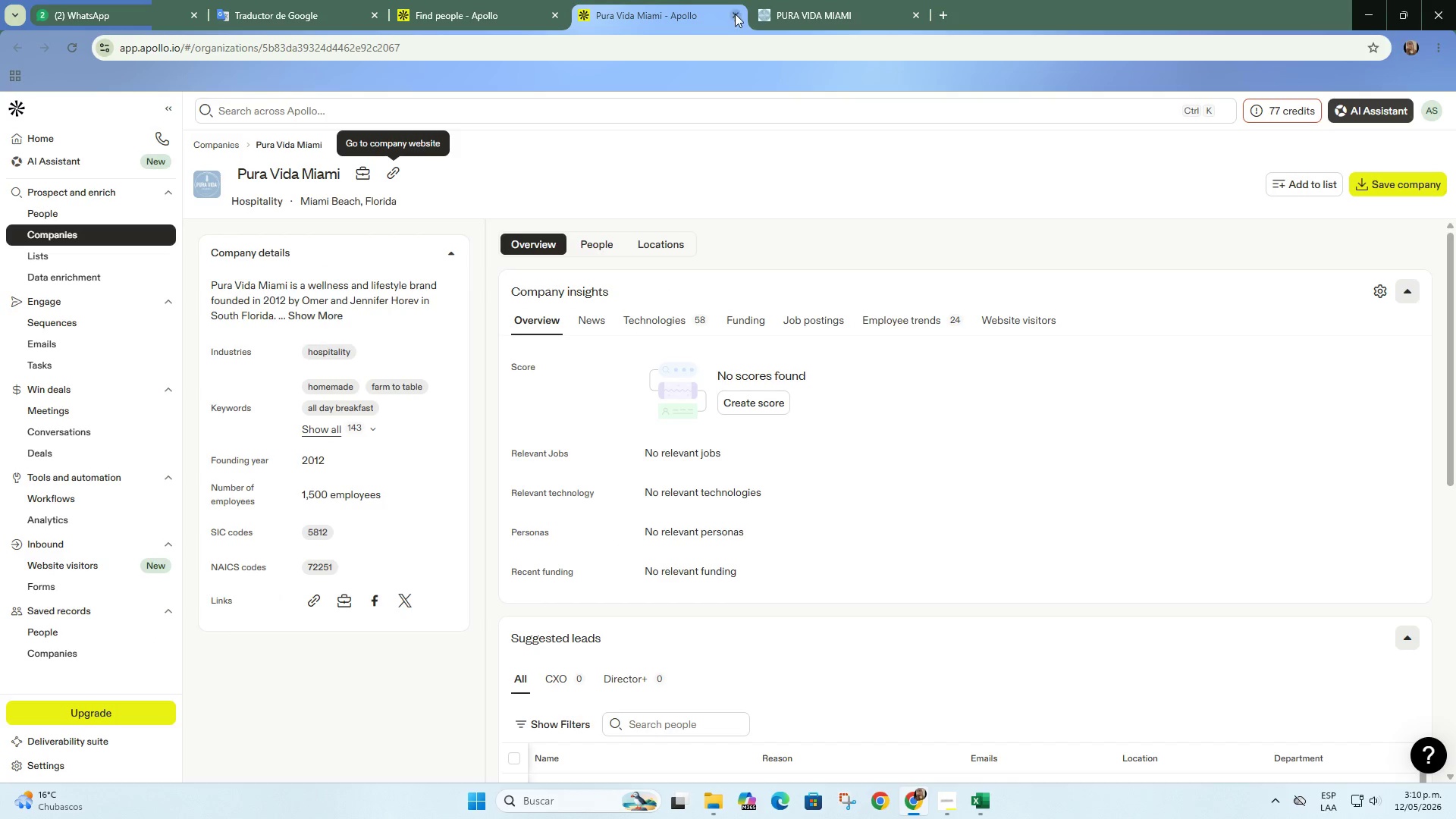 
double_click([735, 14])
 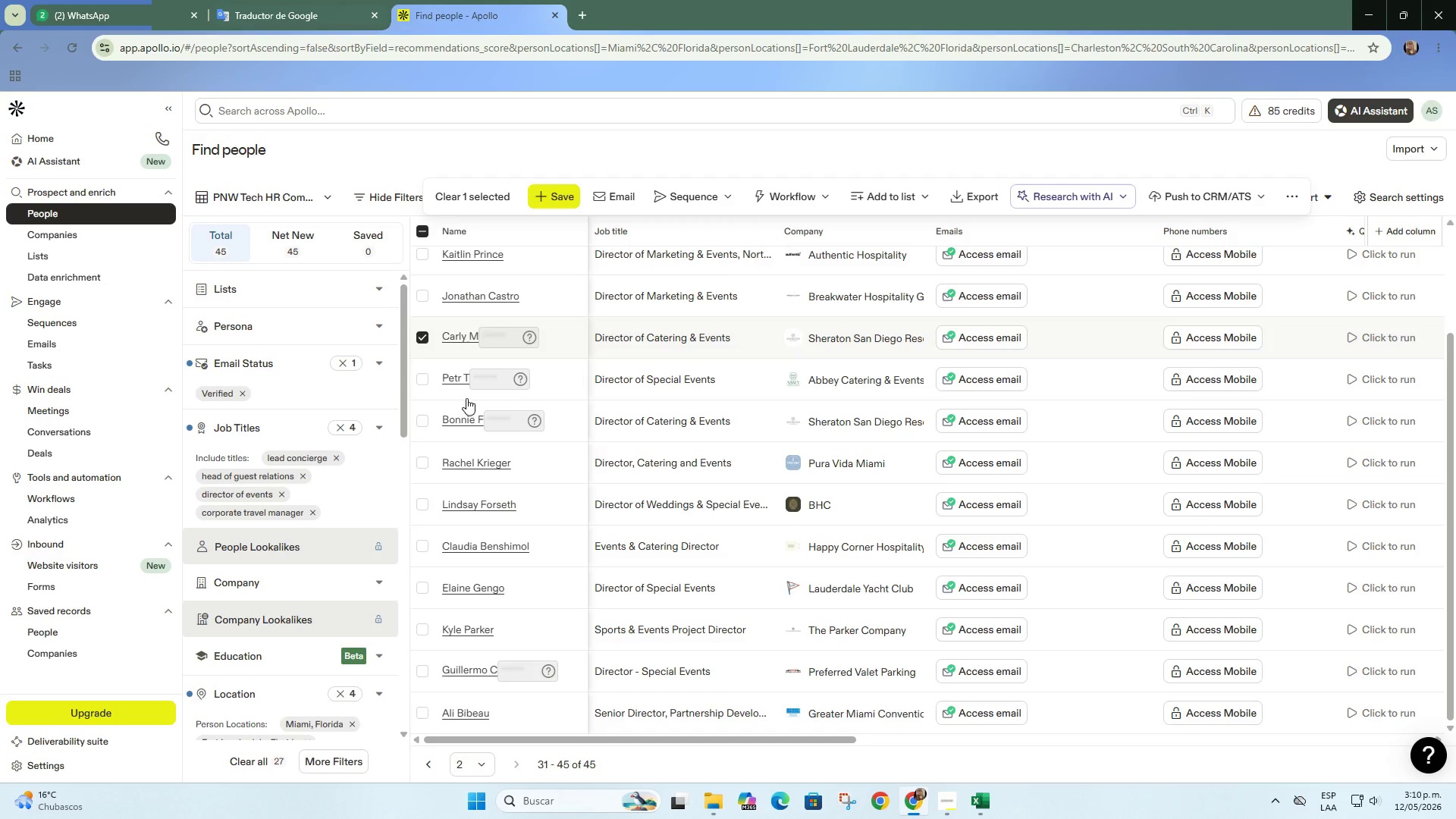 
scroll: coordinate [557, 519], scroll_direction: down, amount: 6.0
 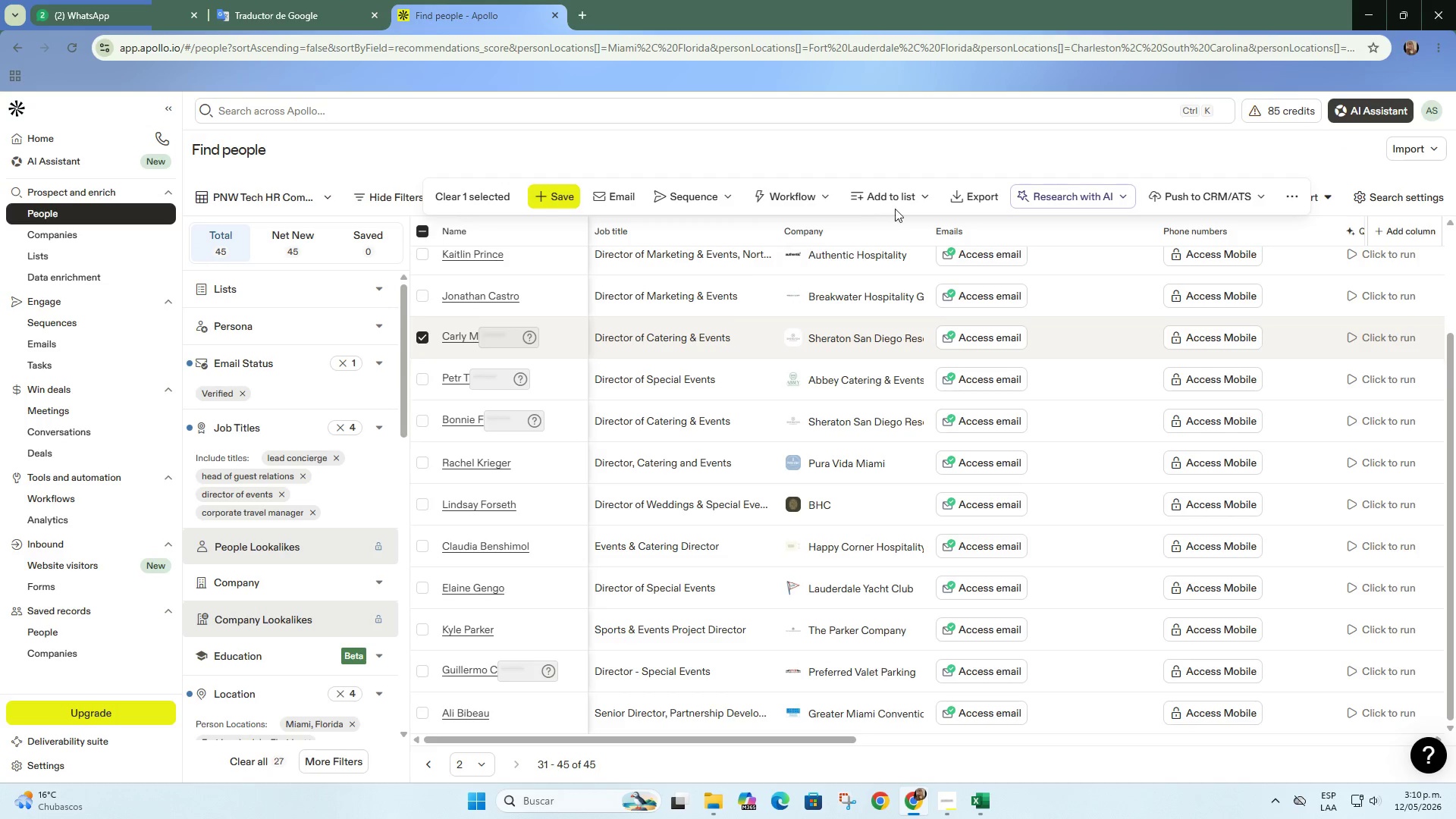 
left_click([902, 200])
 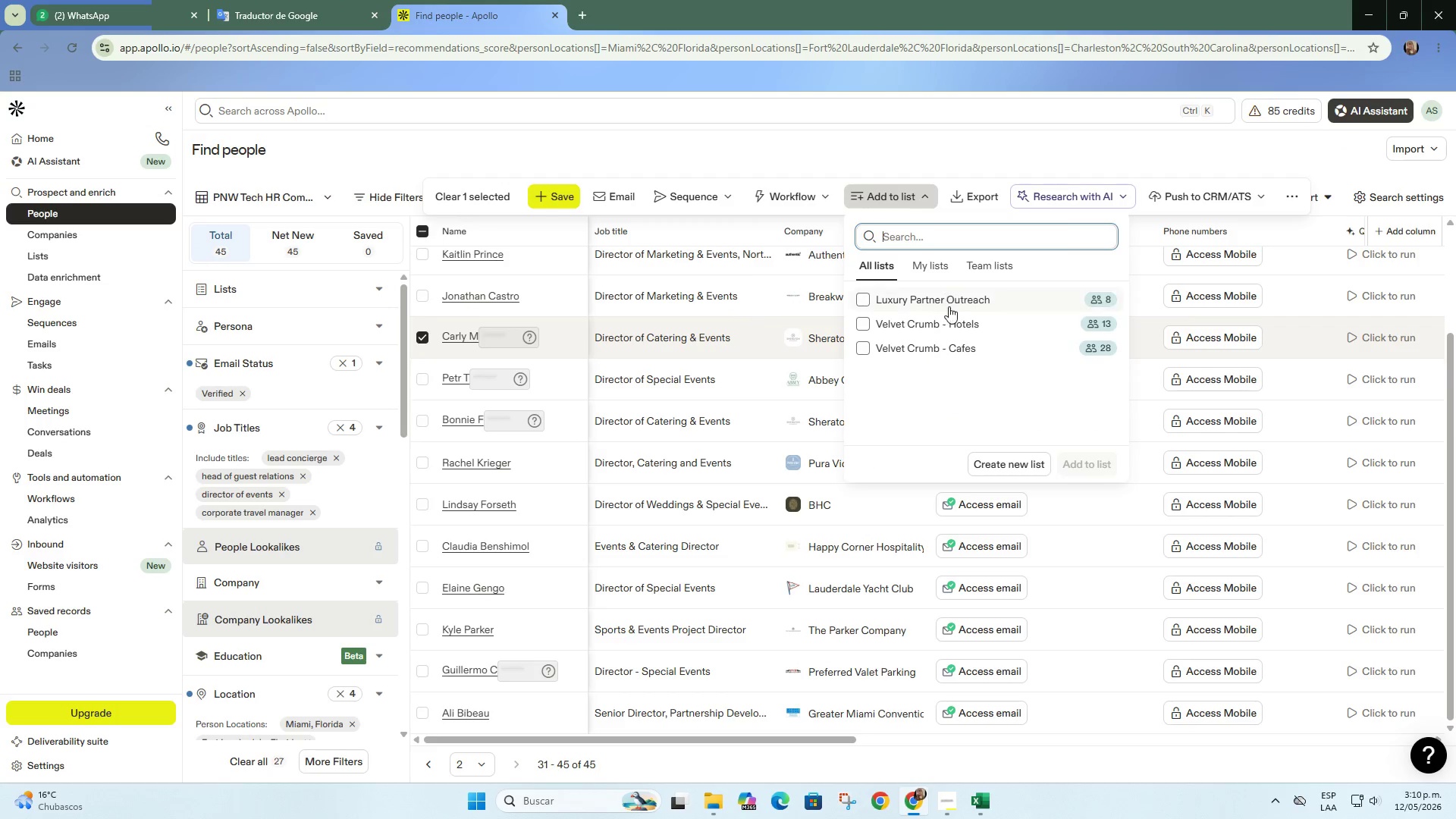 
left_click([949, 306])
 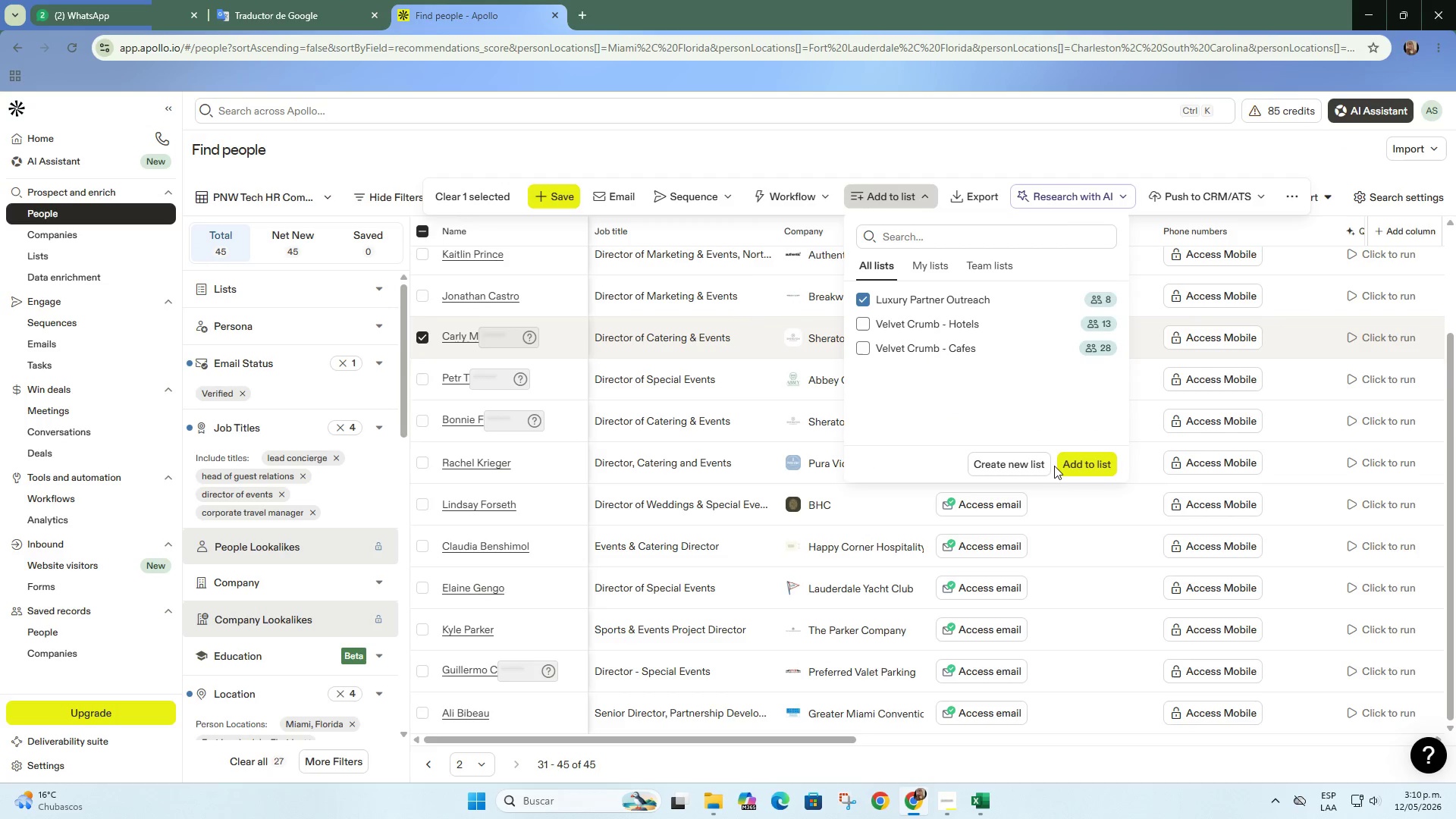 
left_click([1064, 470])
 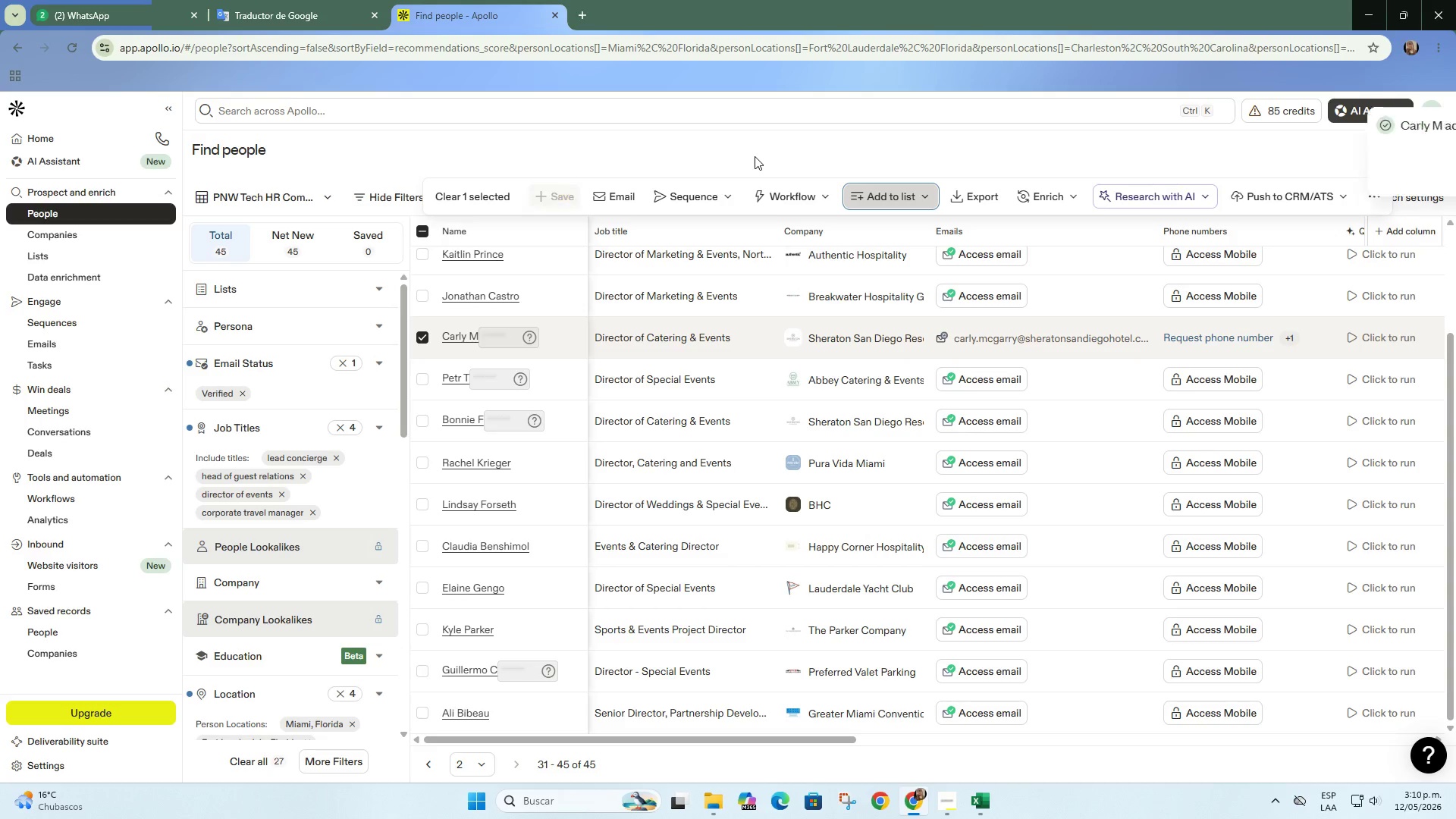 
wait(5.98)
 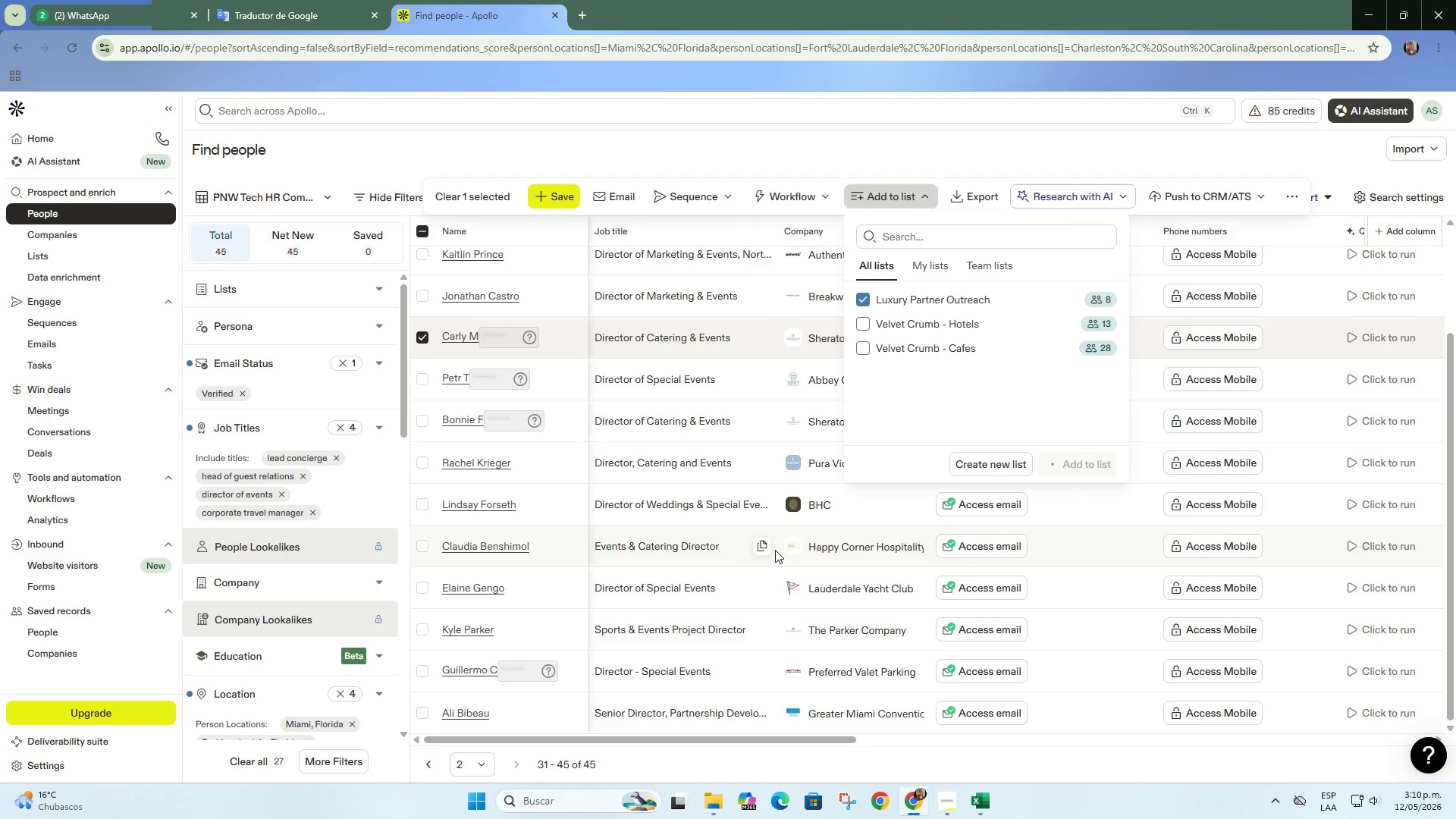 
scroll: coordinate [728, 531], scroll_direction: up, amount: 1.0
 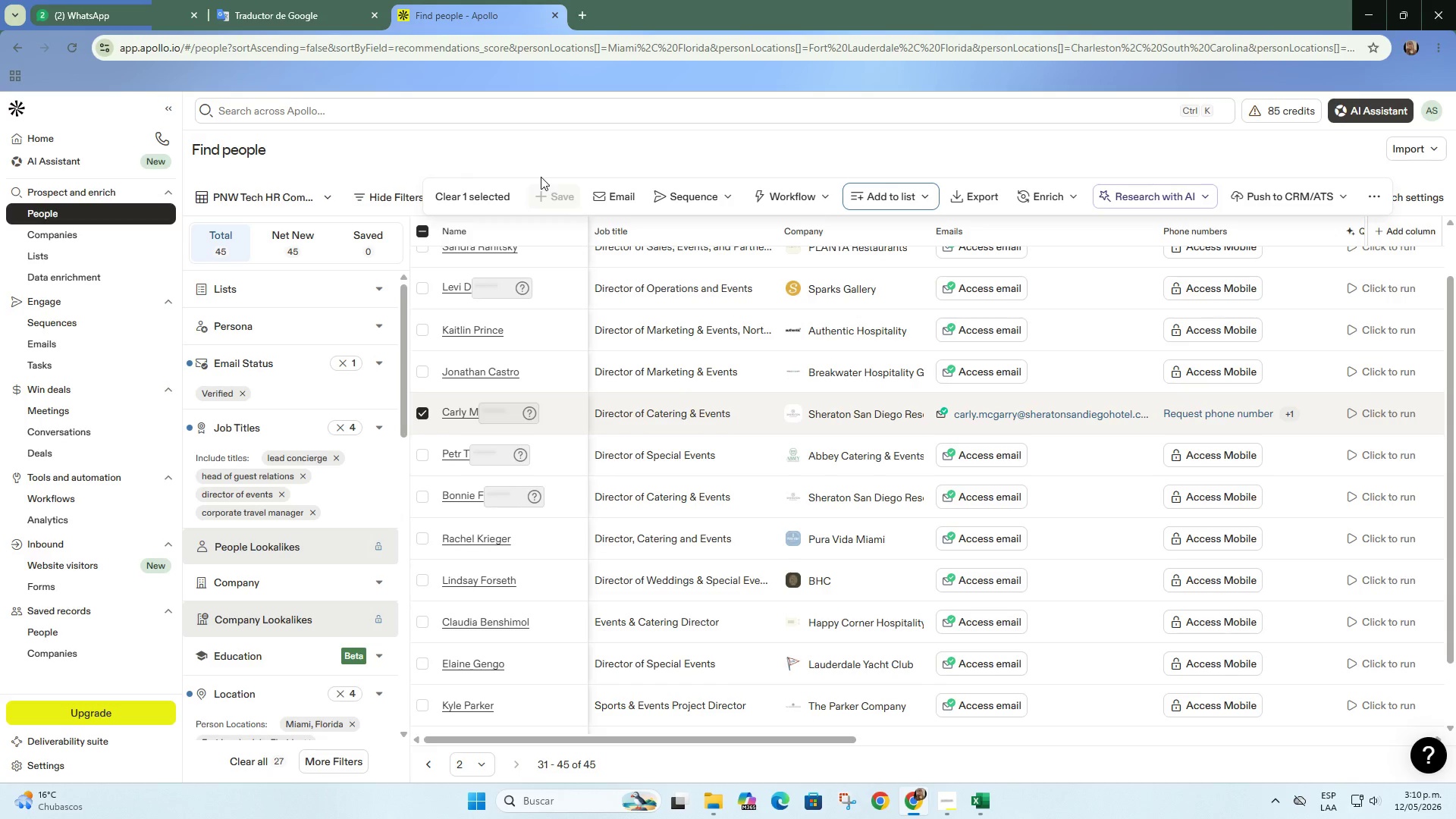 
scroll: coordinate [201, 548], scroll_direction: down, amount: 4.0
 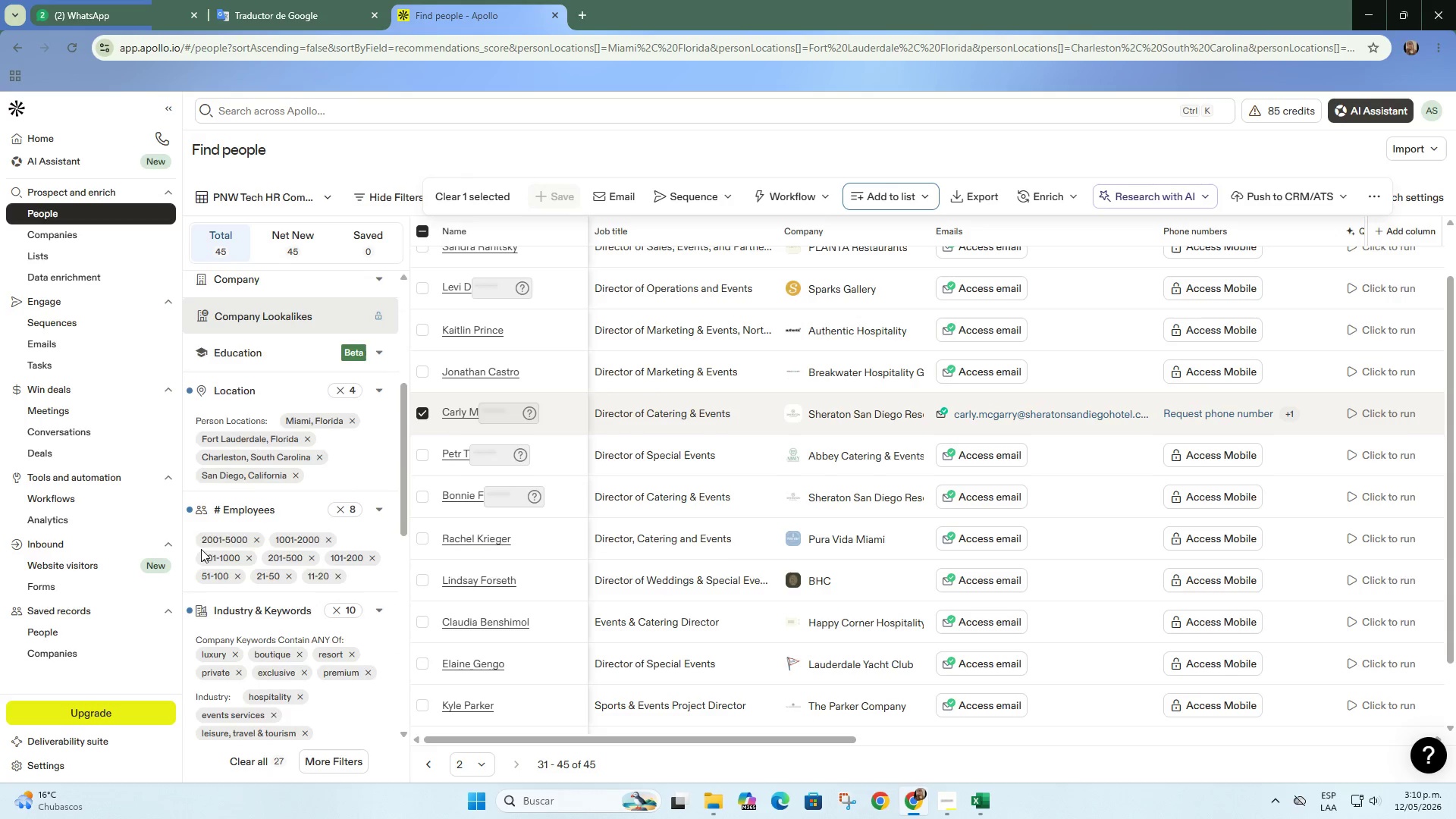 
scroll: coordinate [201, 549], scroll_direction: up, amount: 1.0
 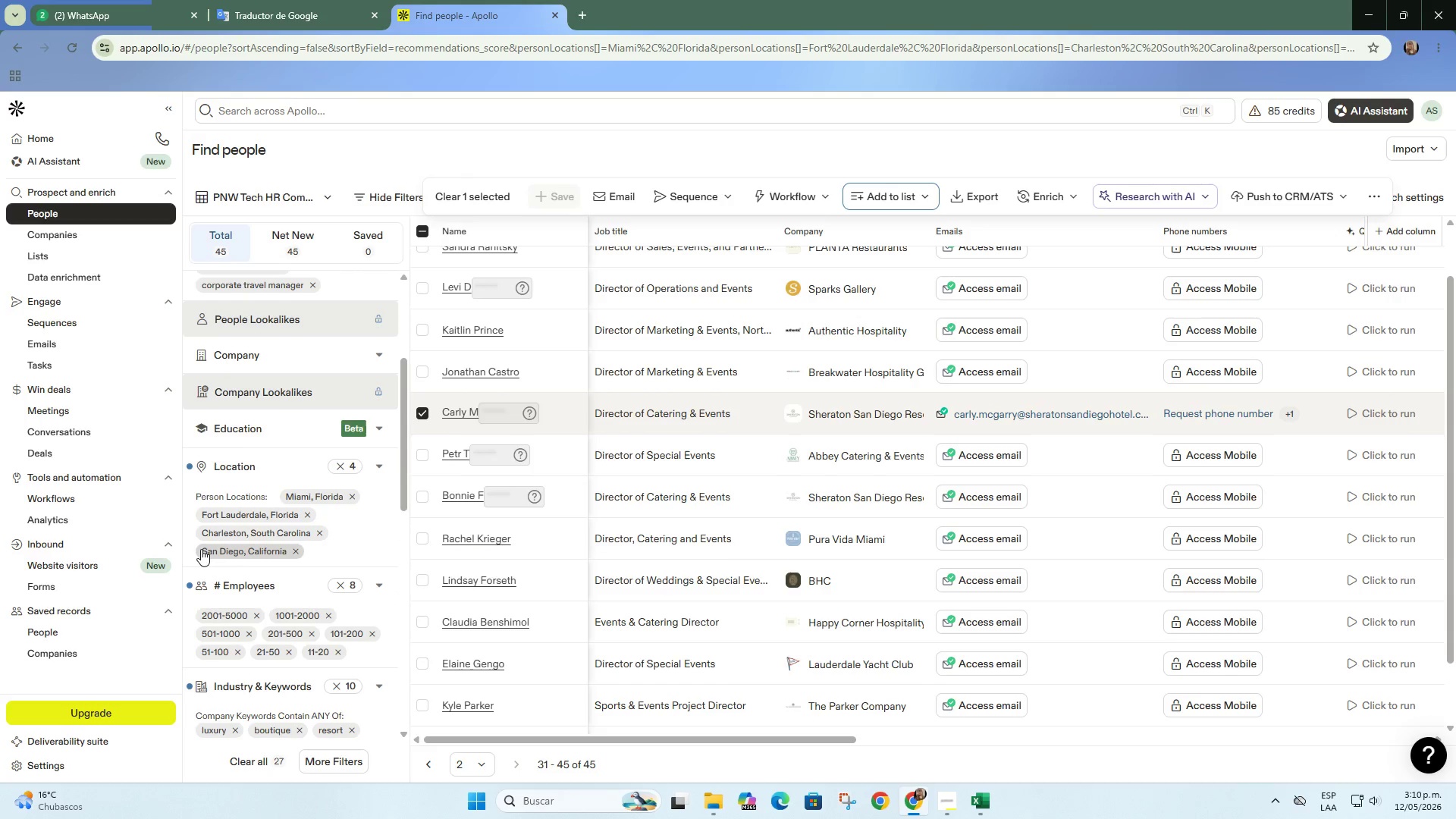 
scroll: coordinate [201, 549], scroll_direction: down, amount: 3.0
 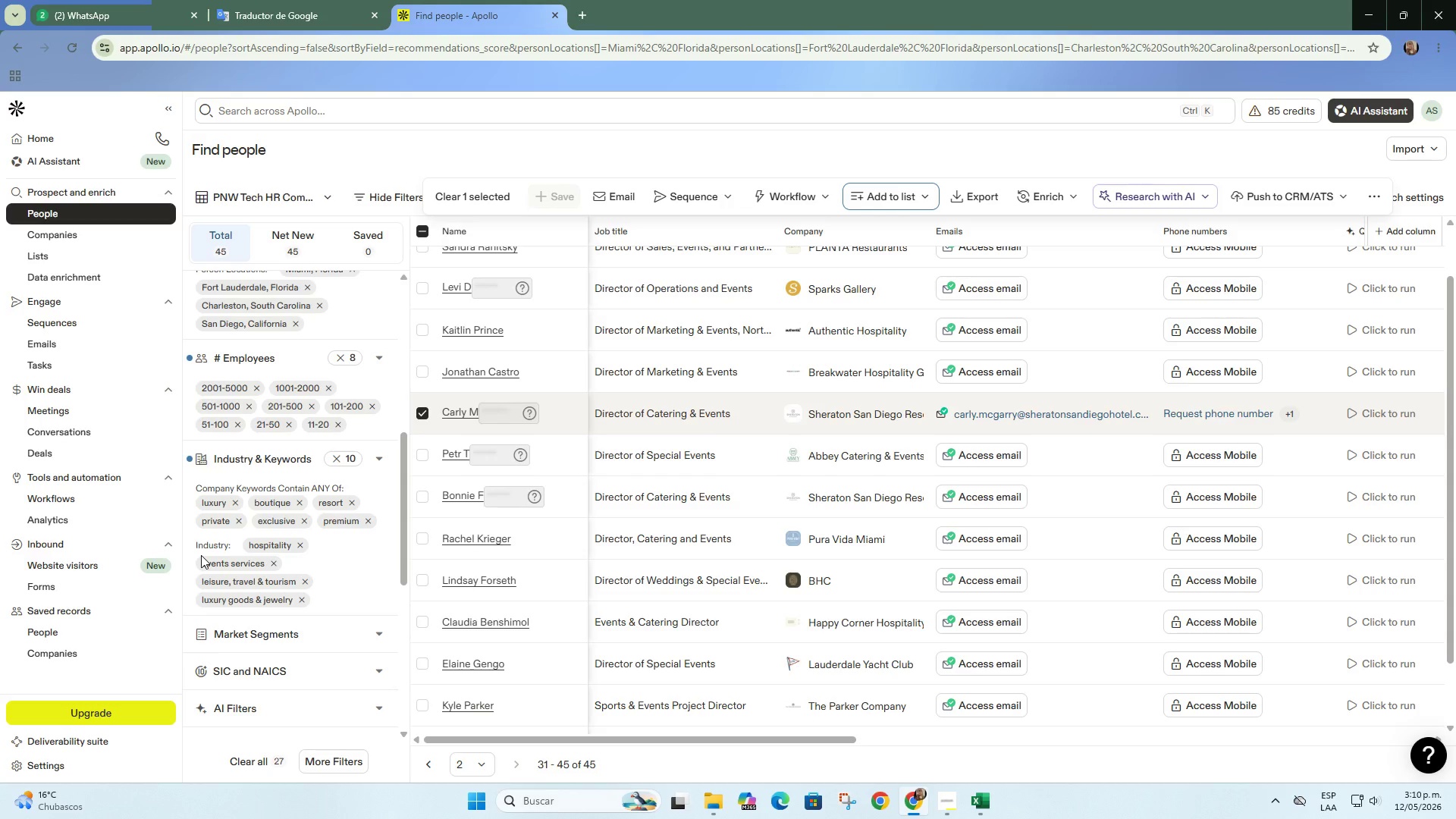 
scroll: coordinate [201, 555], scroll_direction: up, amount: 2.0
 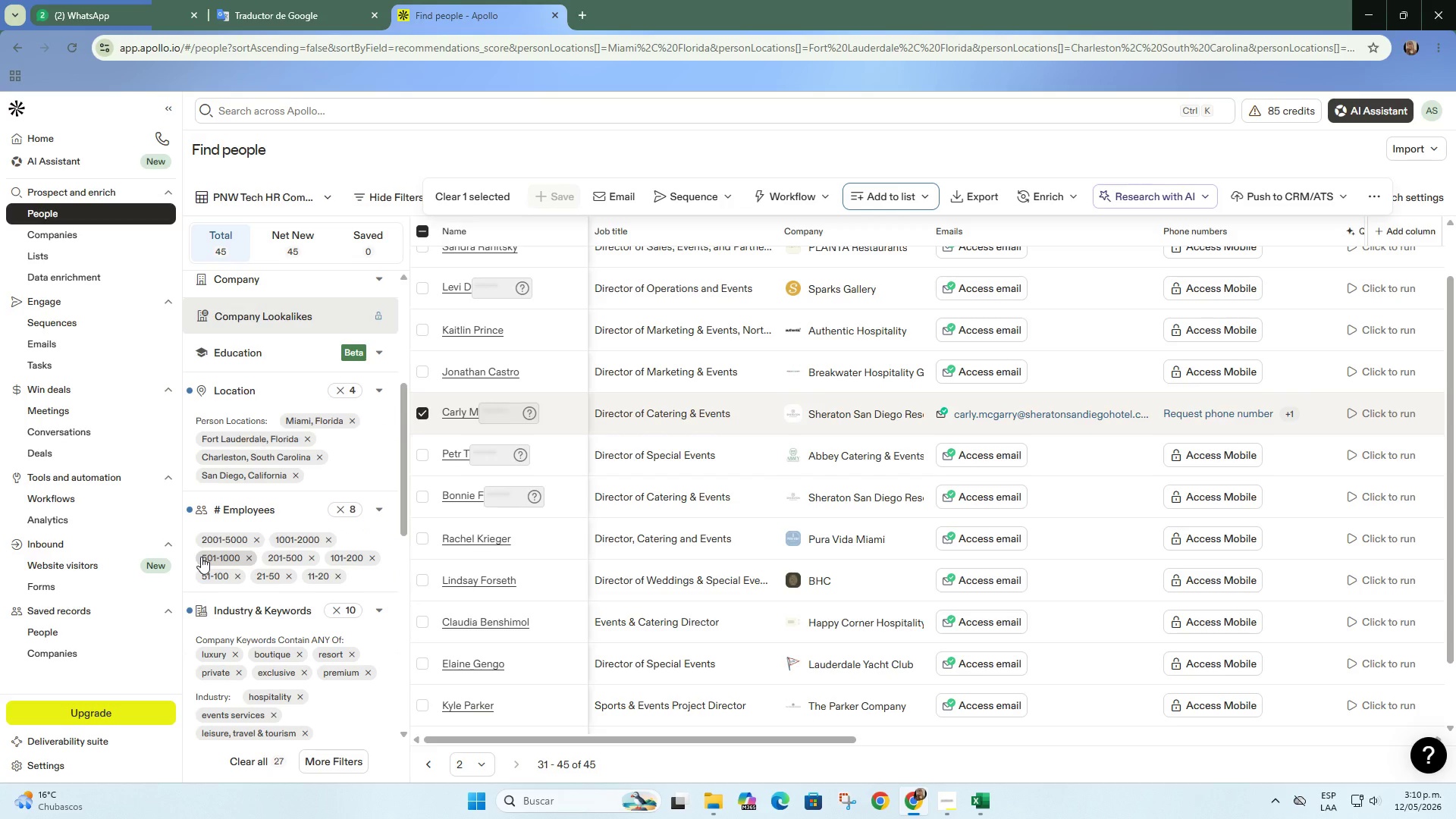 
scroll: coordinate [201, 557], scroll_direction: down, amount: 2.0
 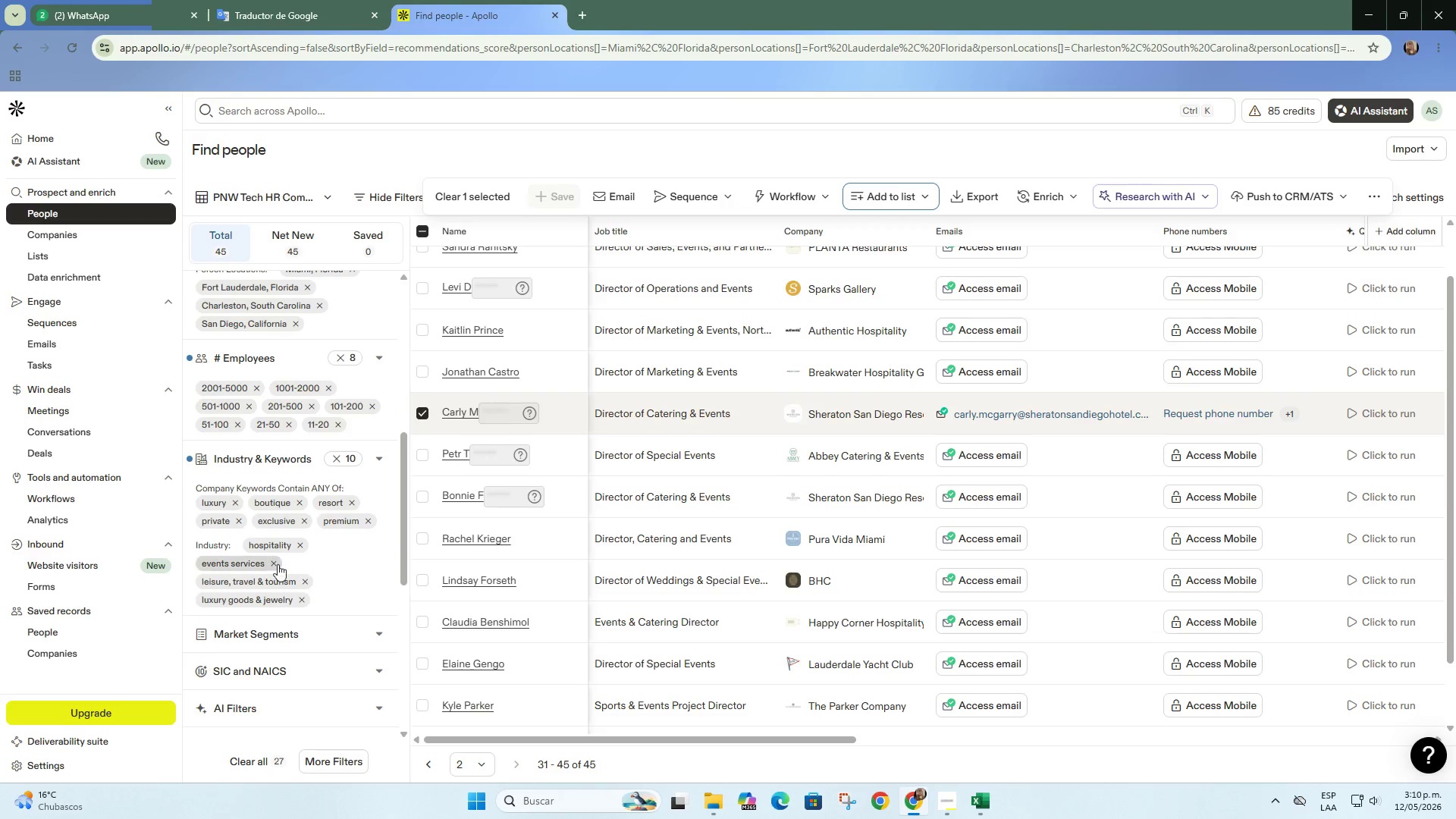 
left_click([384, 452])
 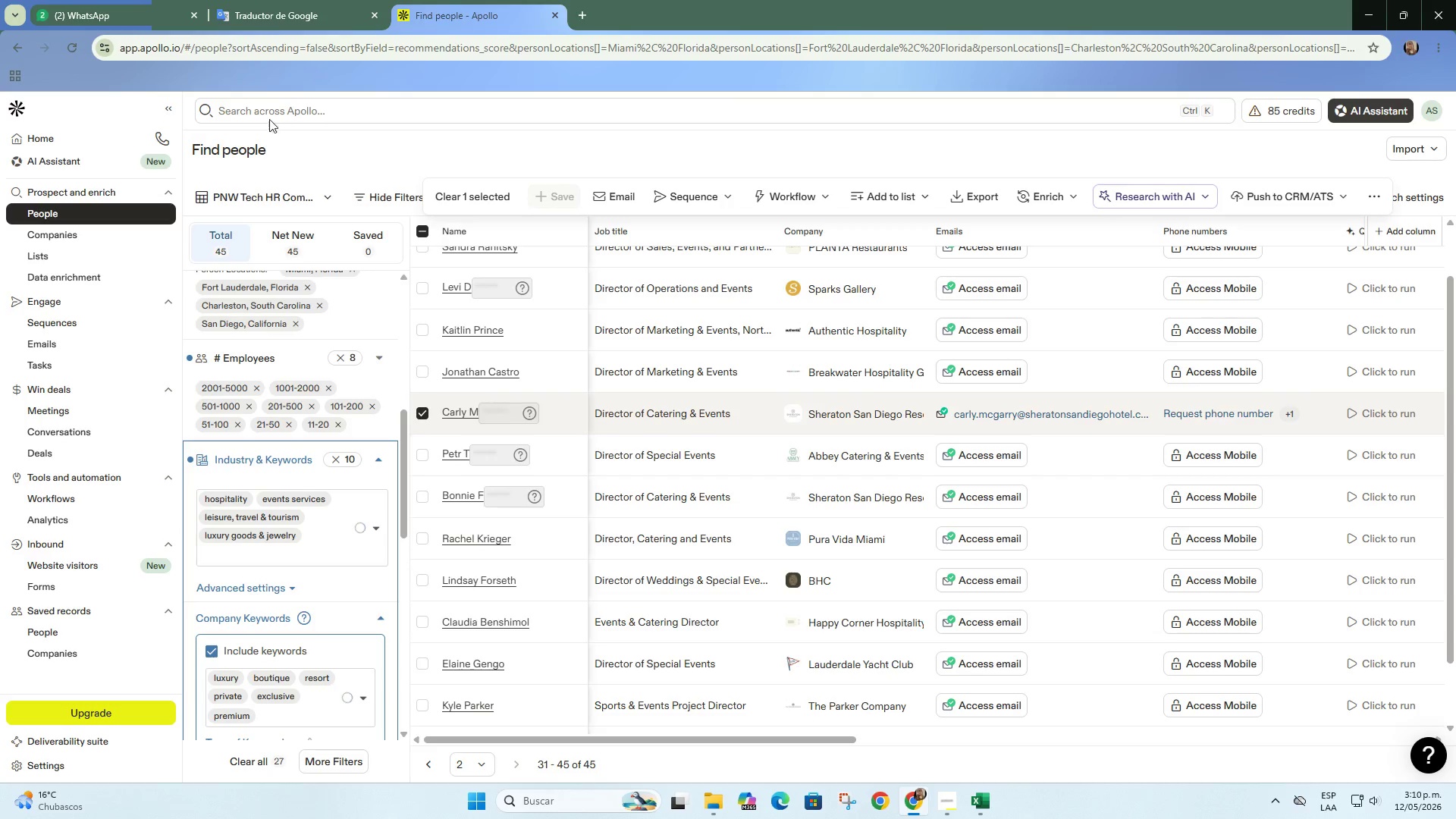 
left_click([281, 5])
 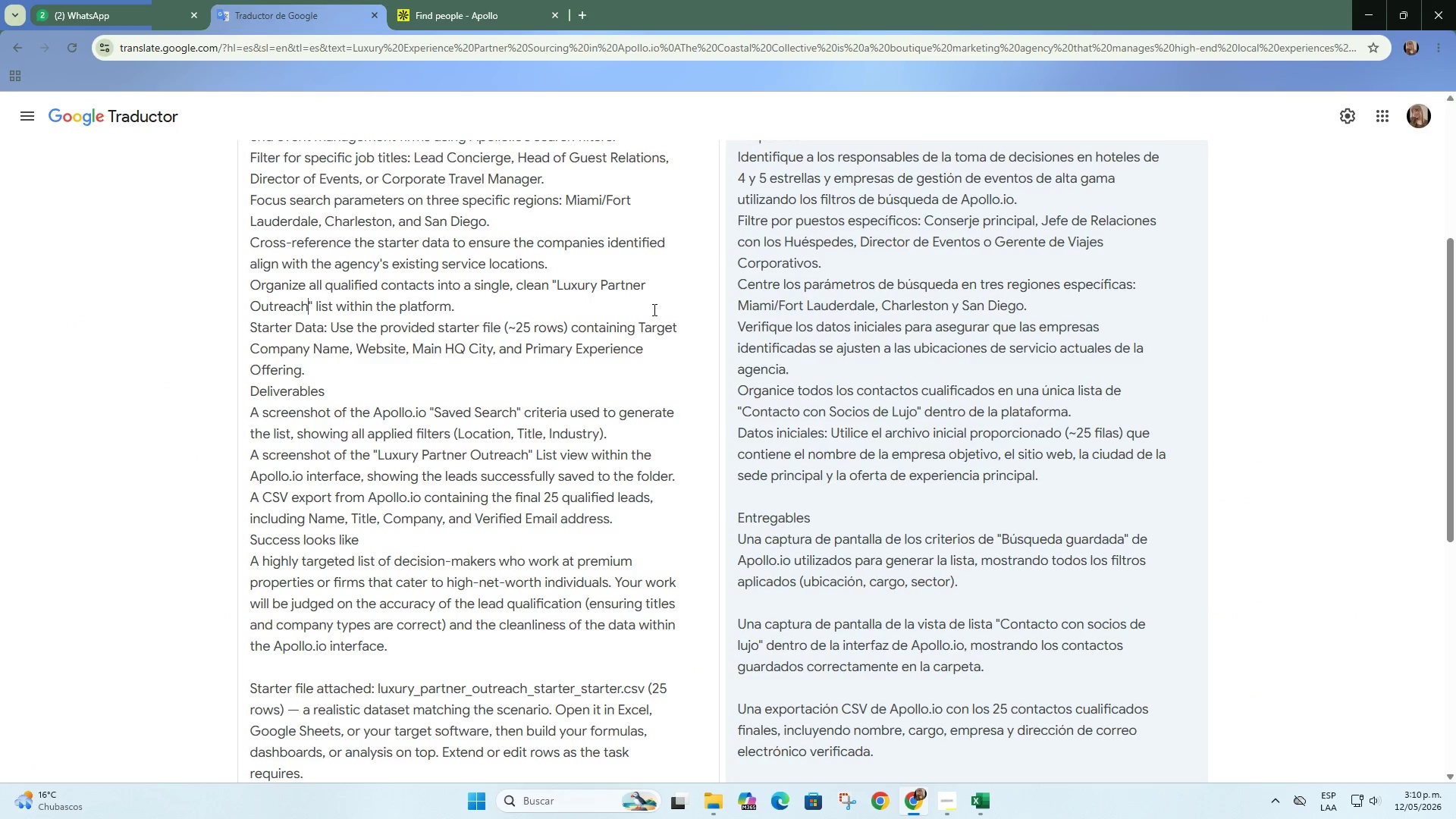 
scroll: coordinate [683, 335], scroll_direction: up, amount: 4.0
 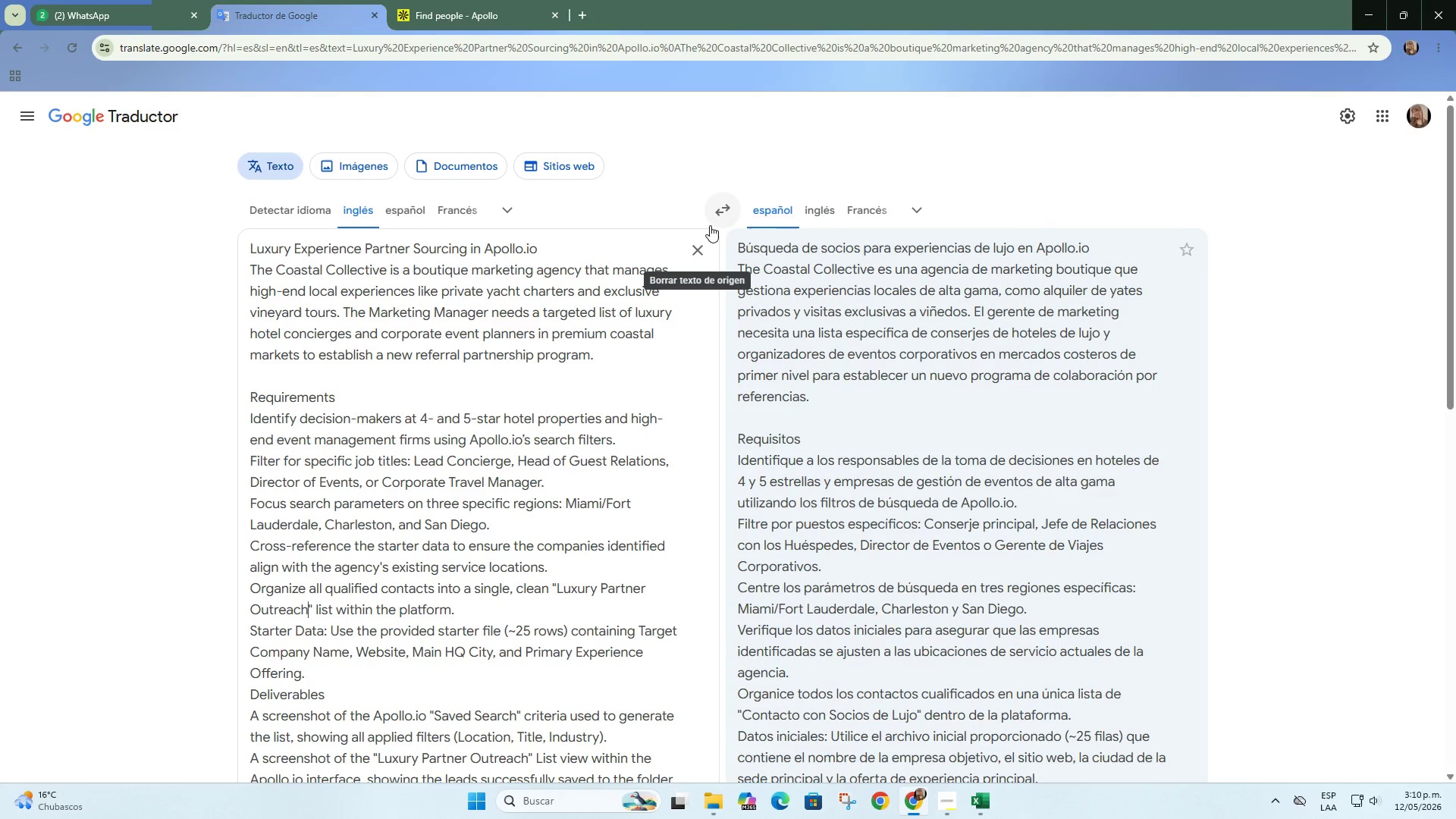 
scroll: coordinate [717, 271], scroll_direction: down, amount: 1.0
 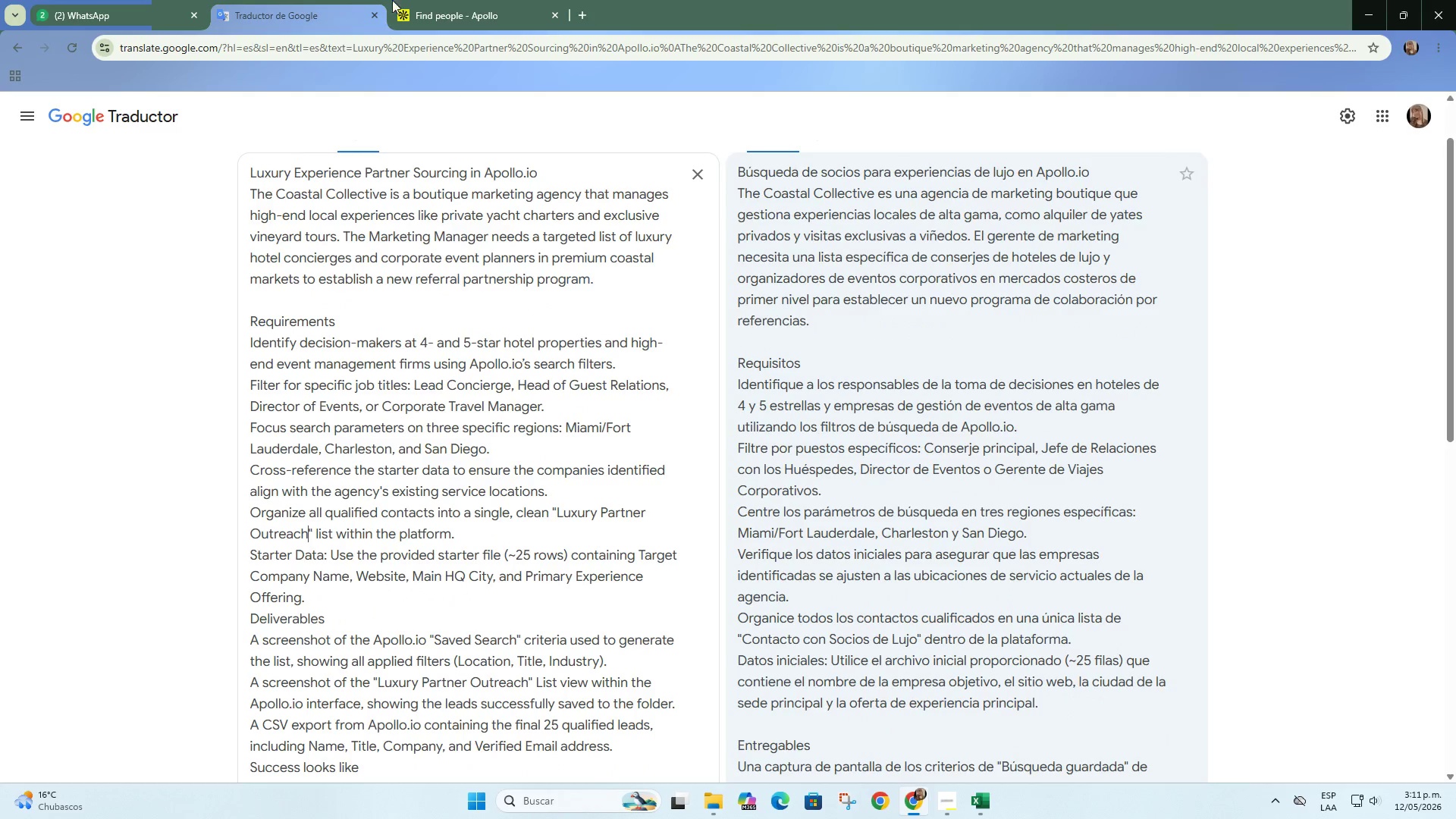 
left_click([409, 0])
 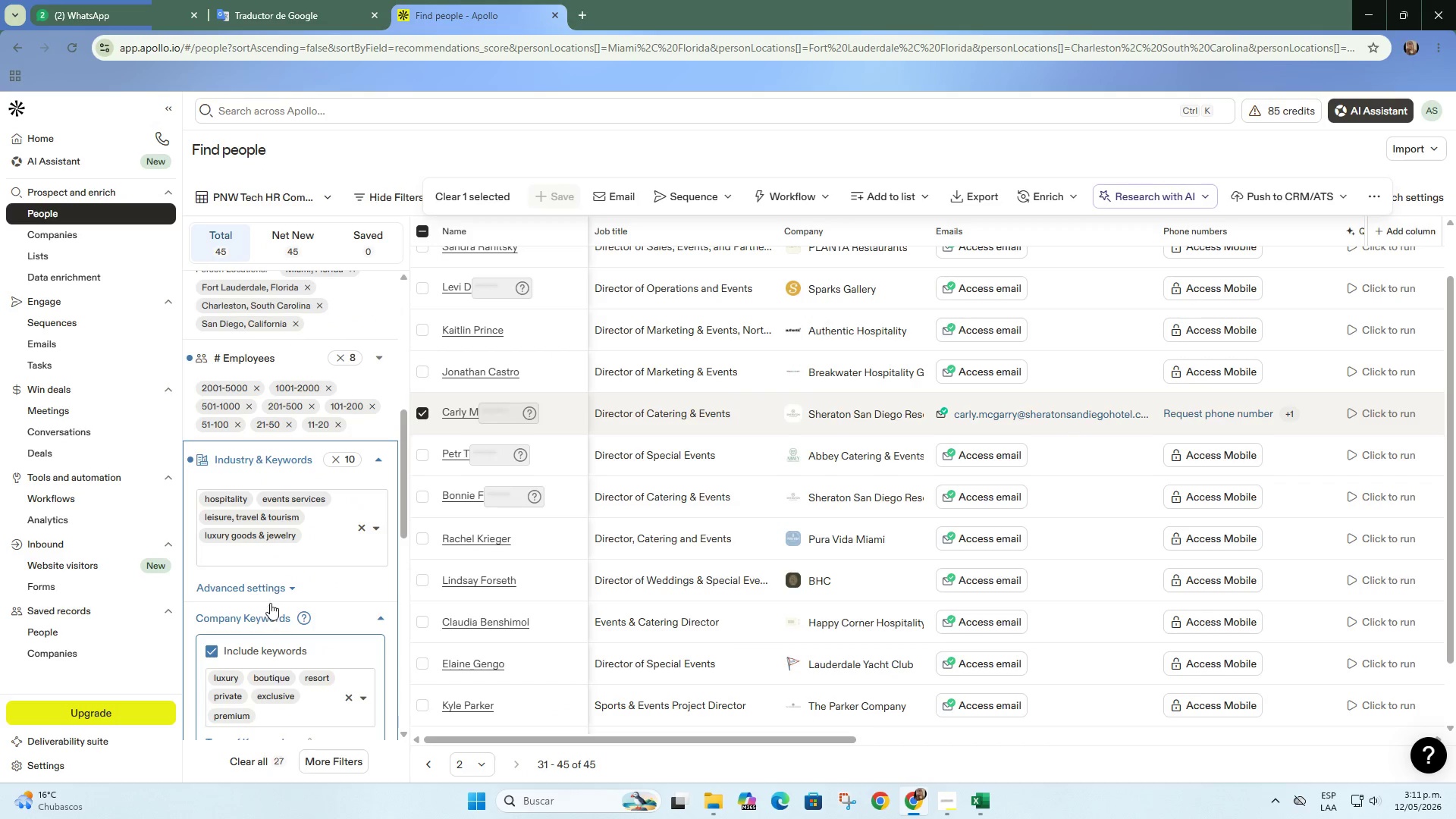 
left_click([291, 549])
 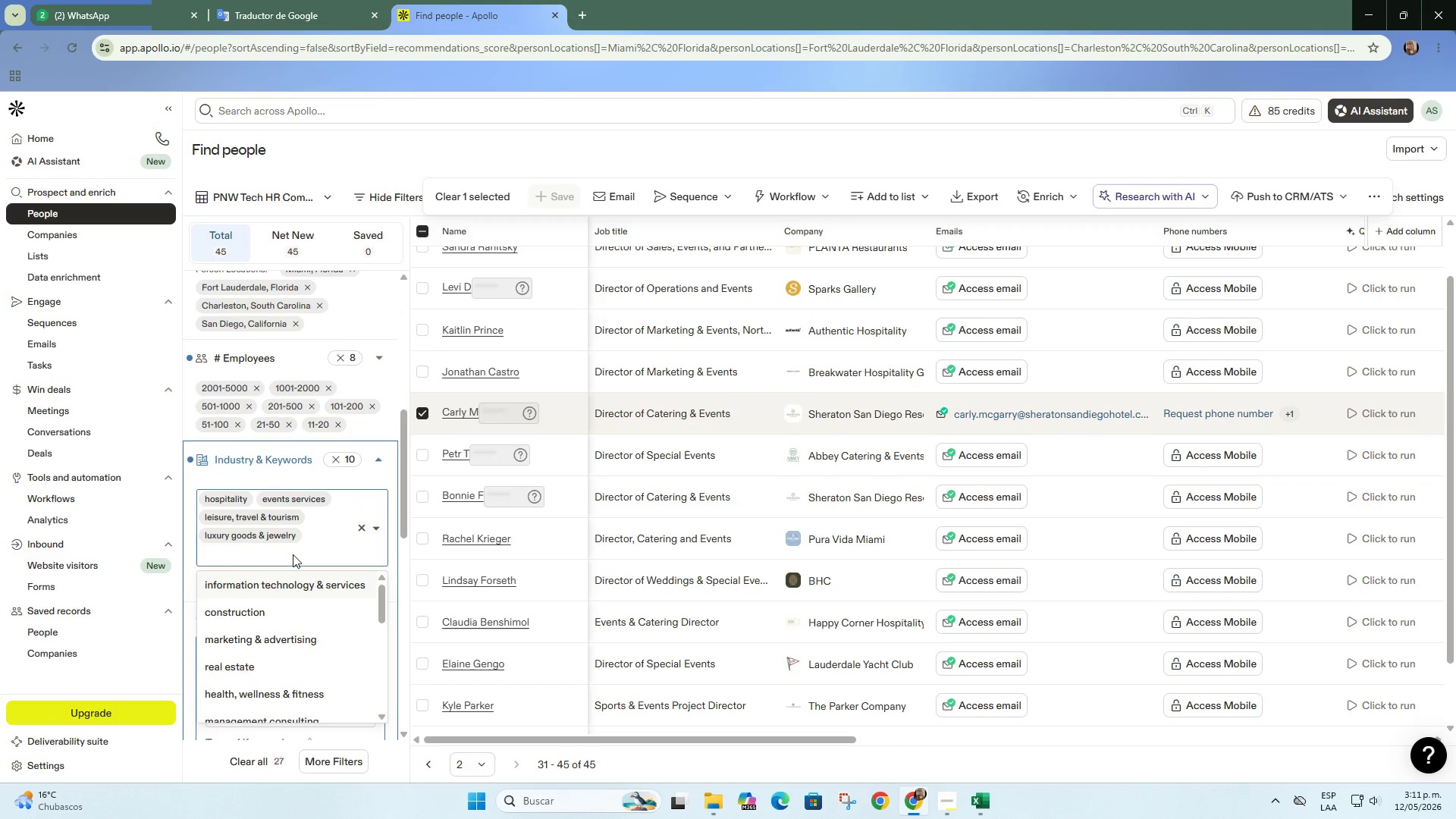 
type(hotel)
 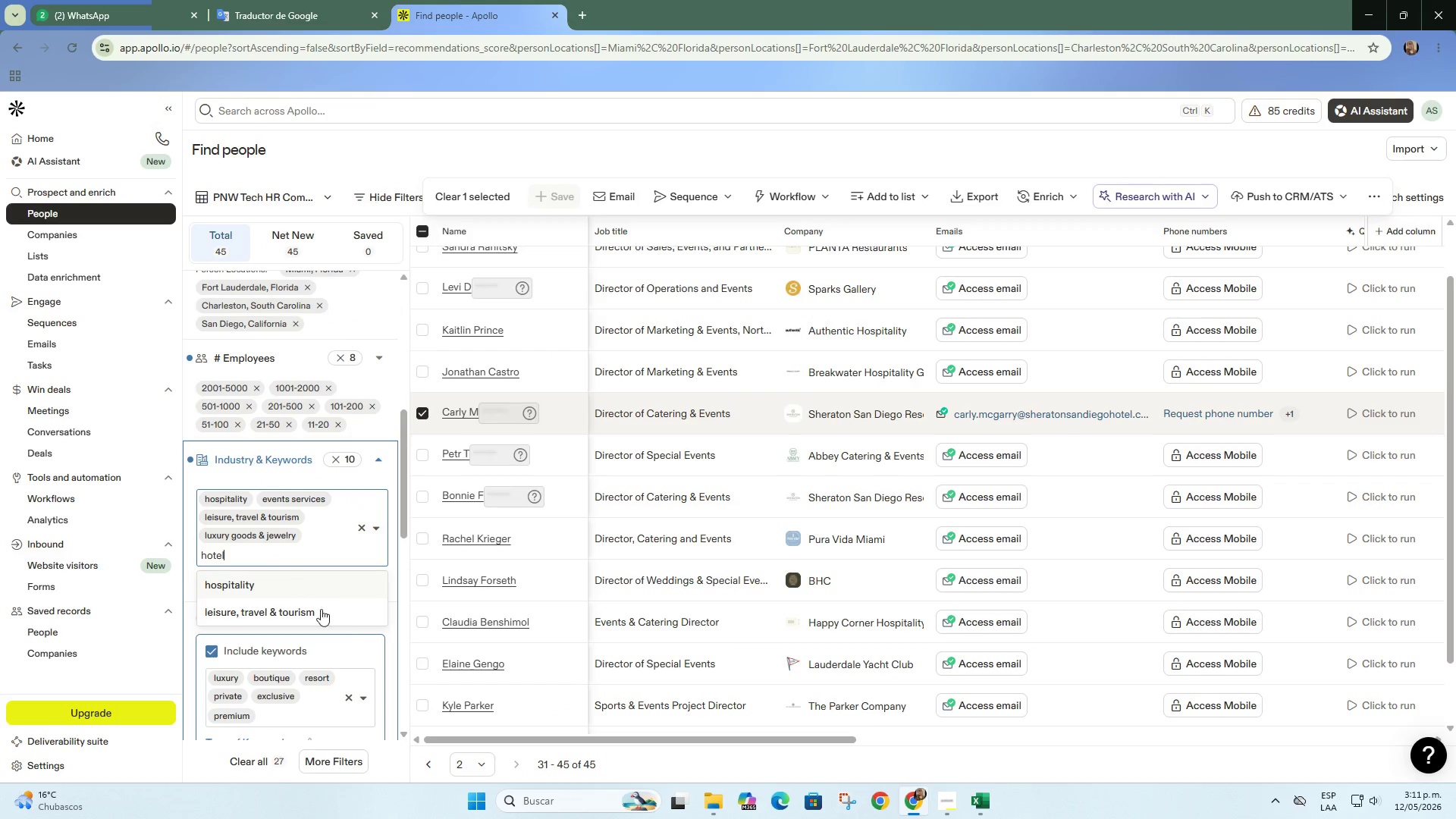 
left_click([302, 716])
 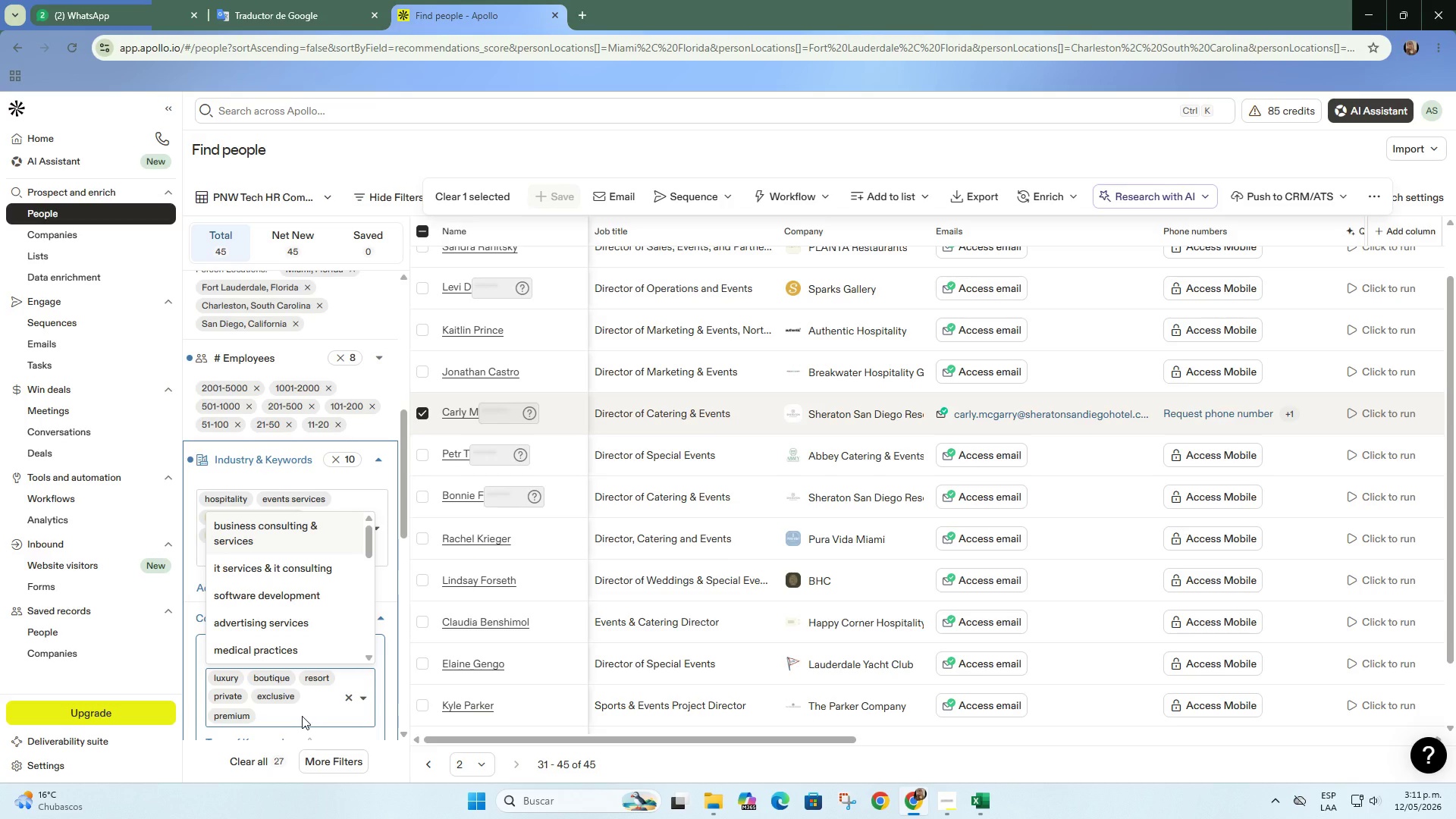 
type(hotel)
 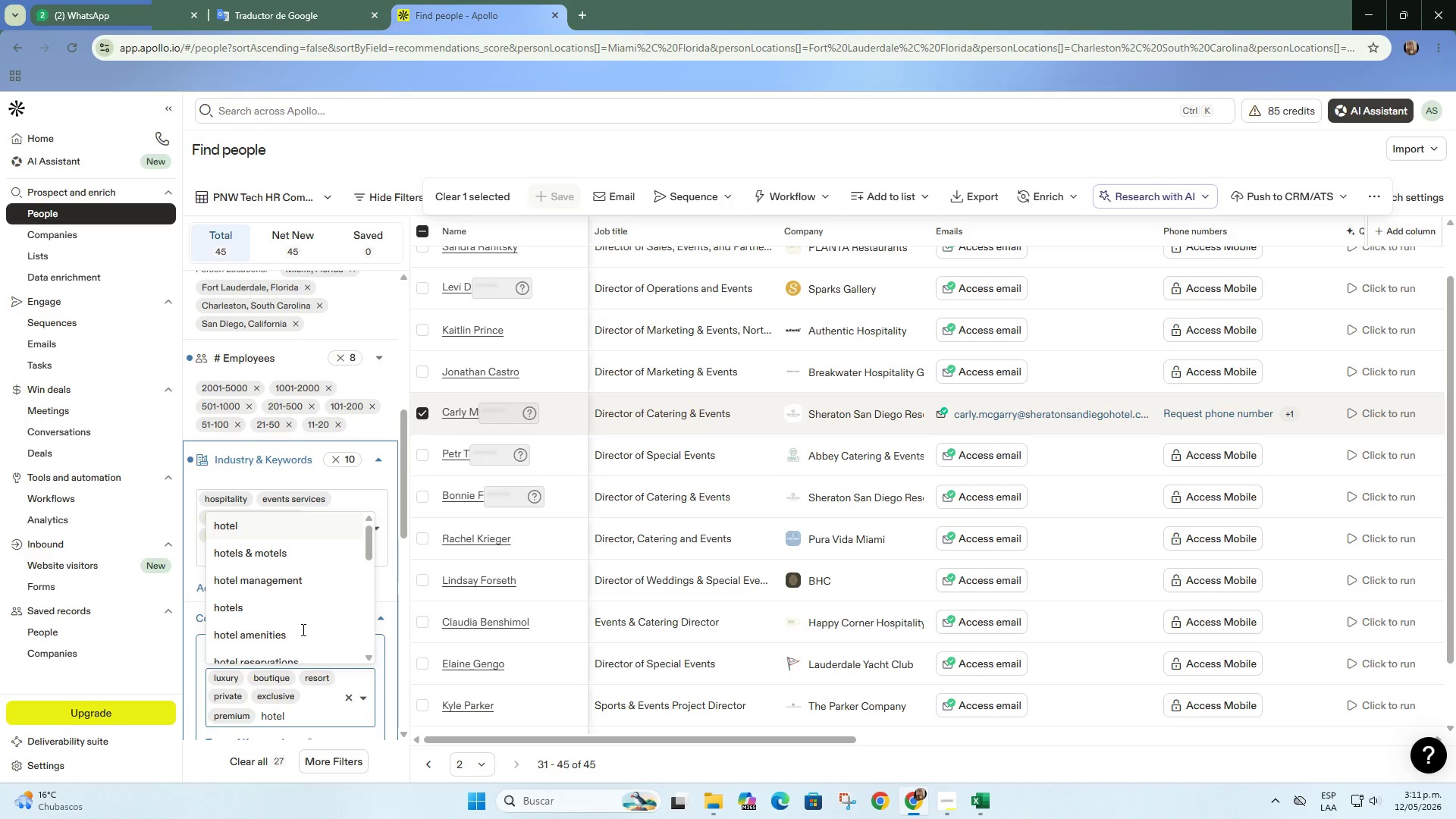 
left_click([261, 526])
 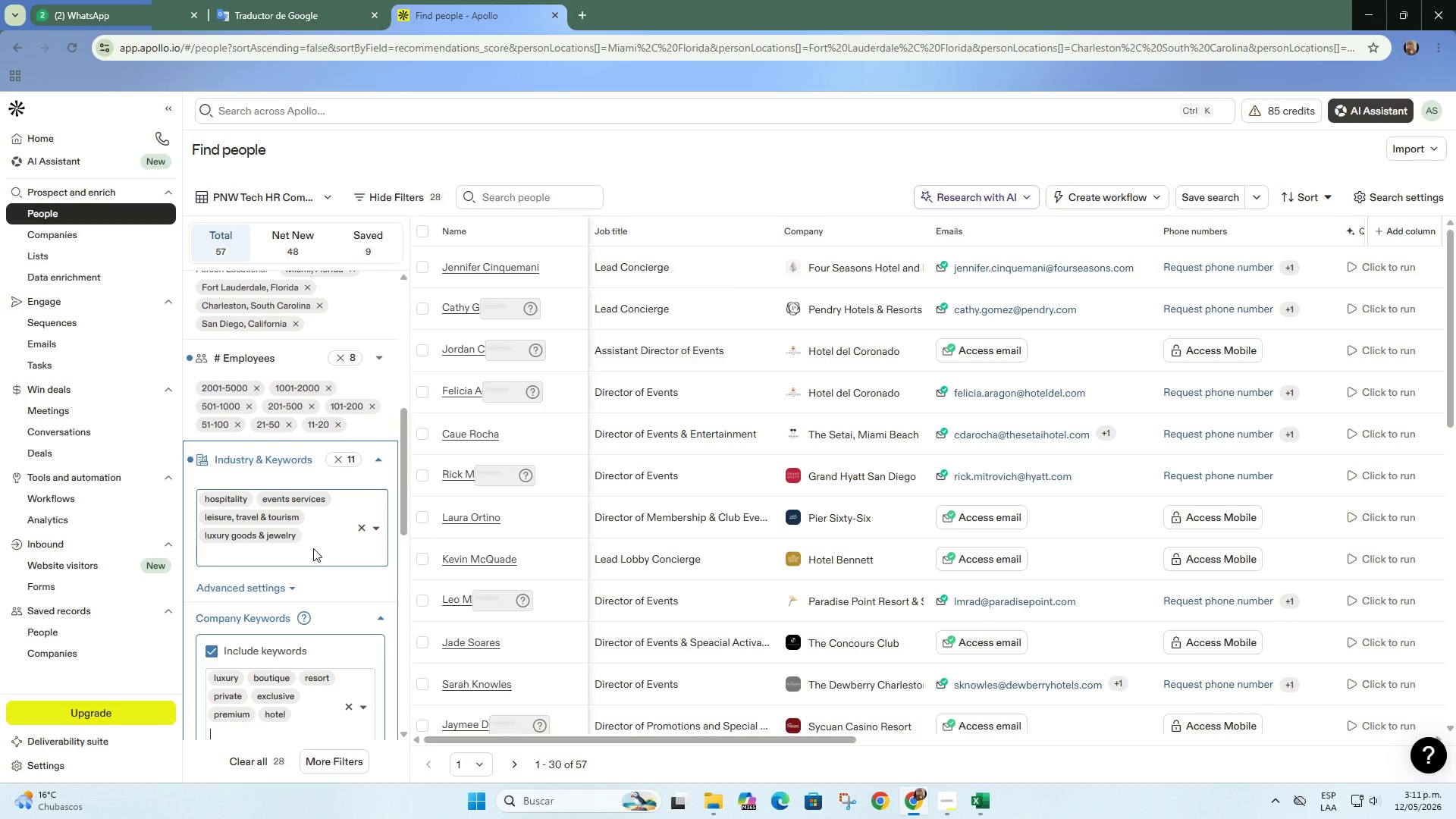 
scroll: coordinate [887, 559], scroll_direction: down, amount: 1.0
 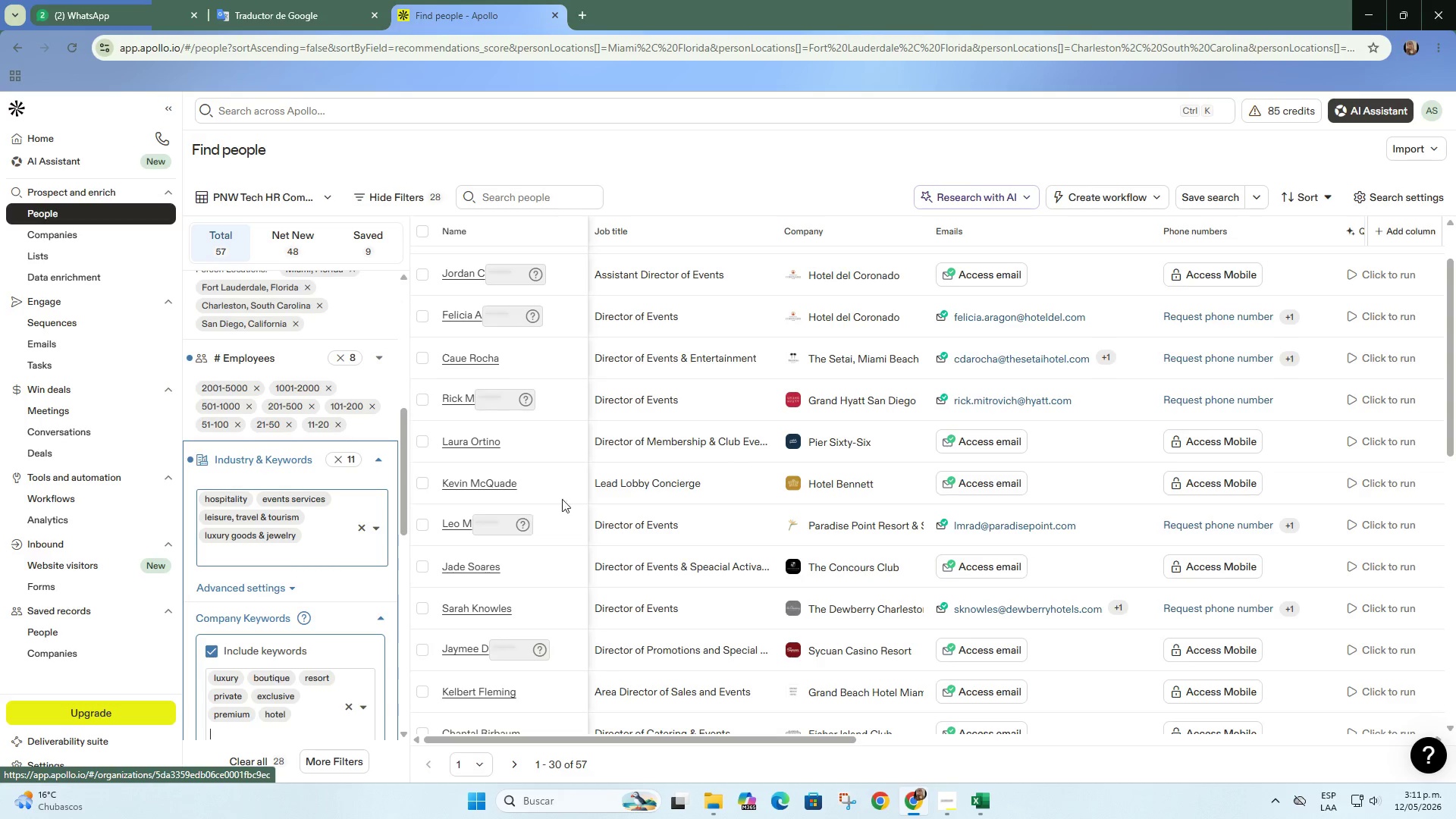 
right_click([828, 439])
 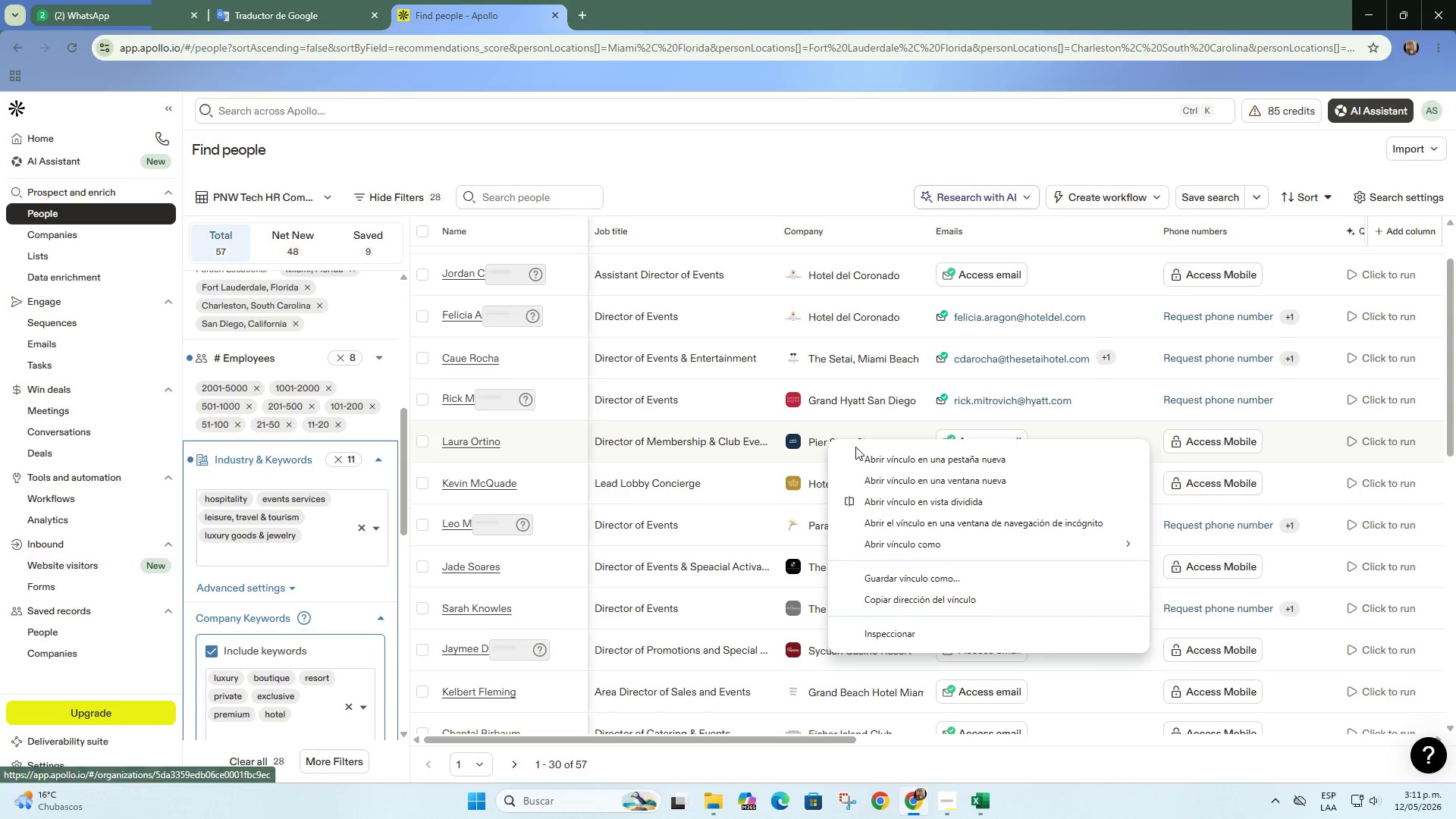 
left_click([864, 455])
 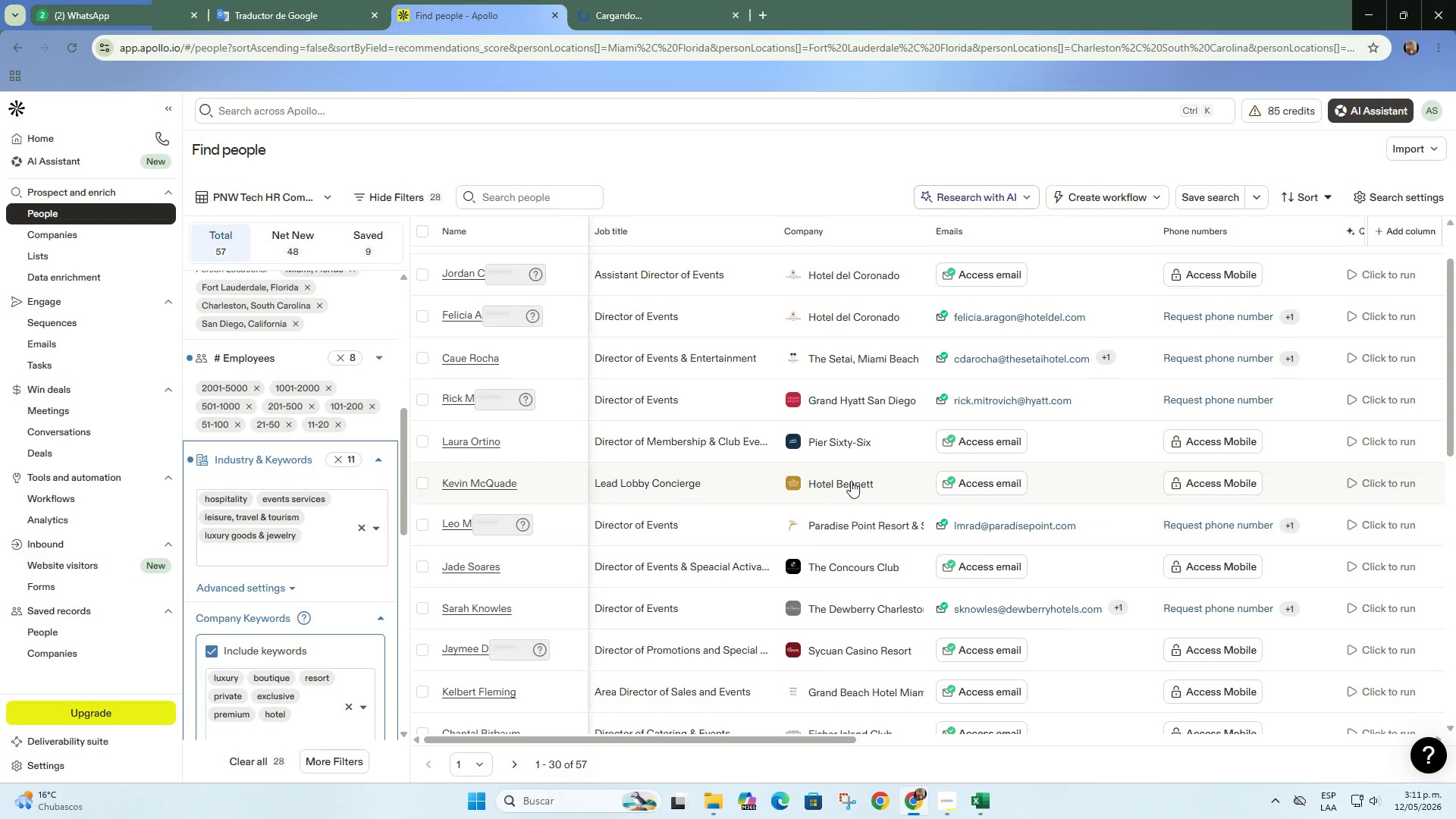 
right_click([851, 481])
 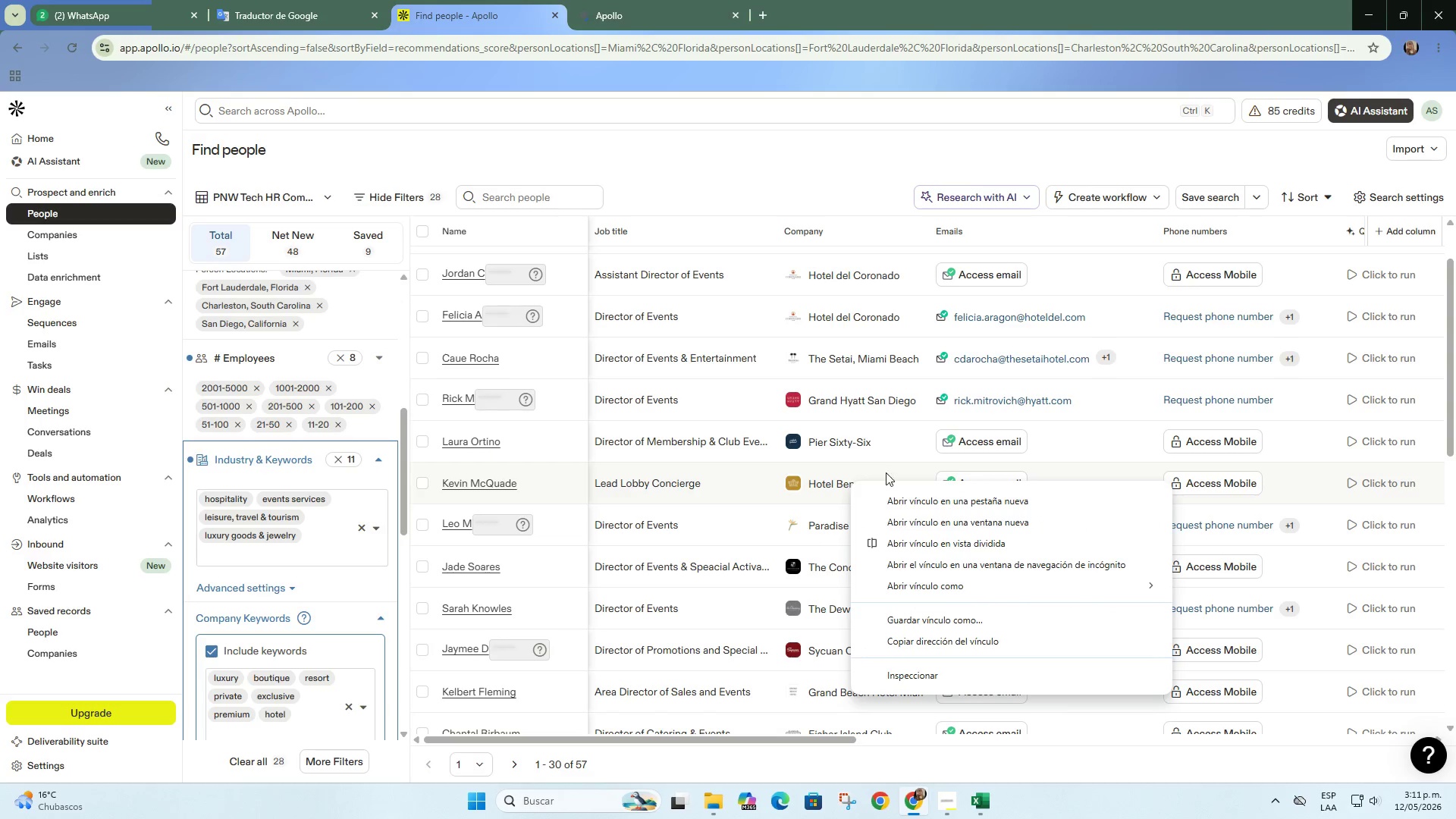 
left_click([906, 494])
 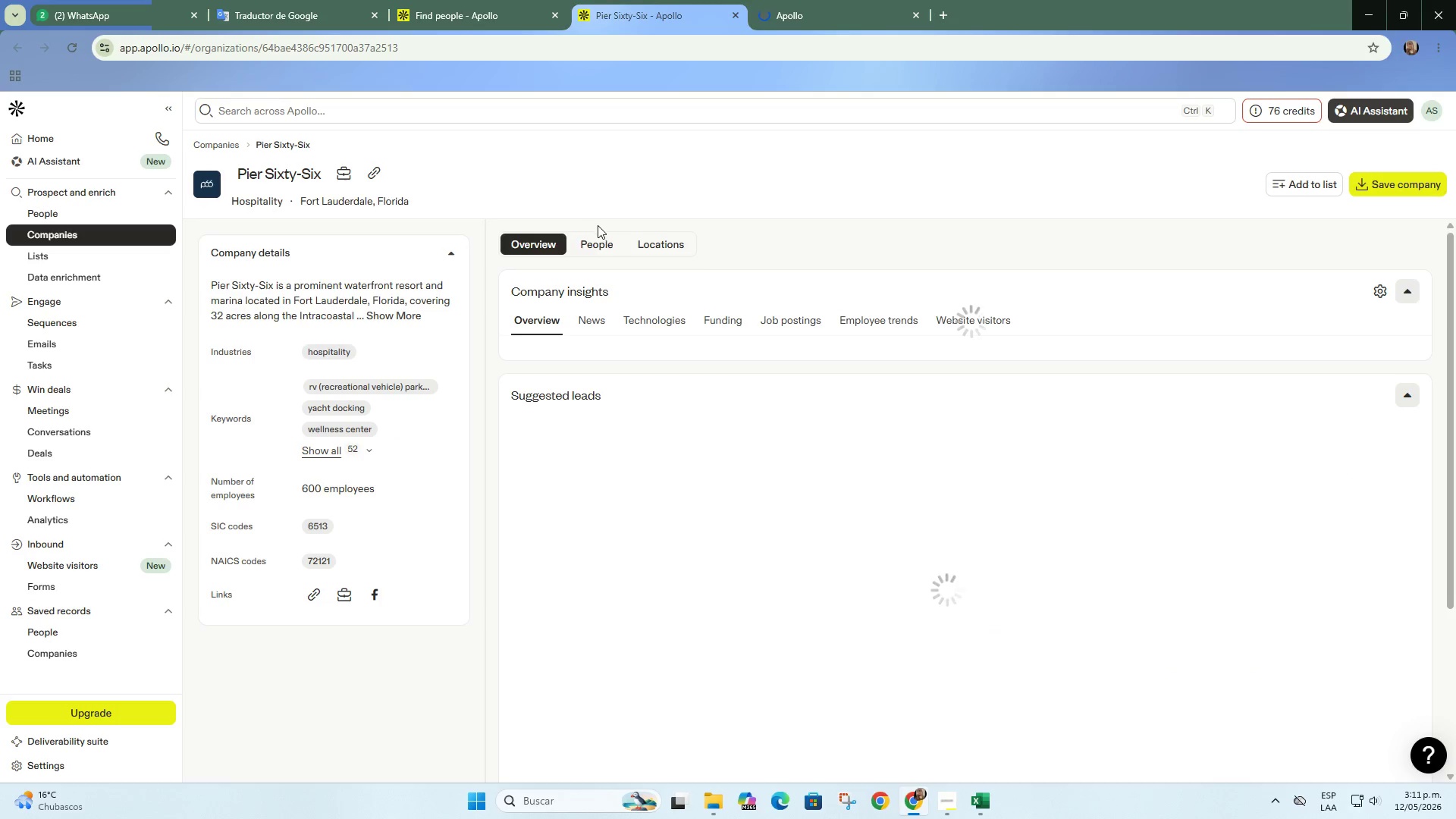 
left_click([373, 173])
 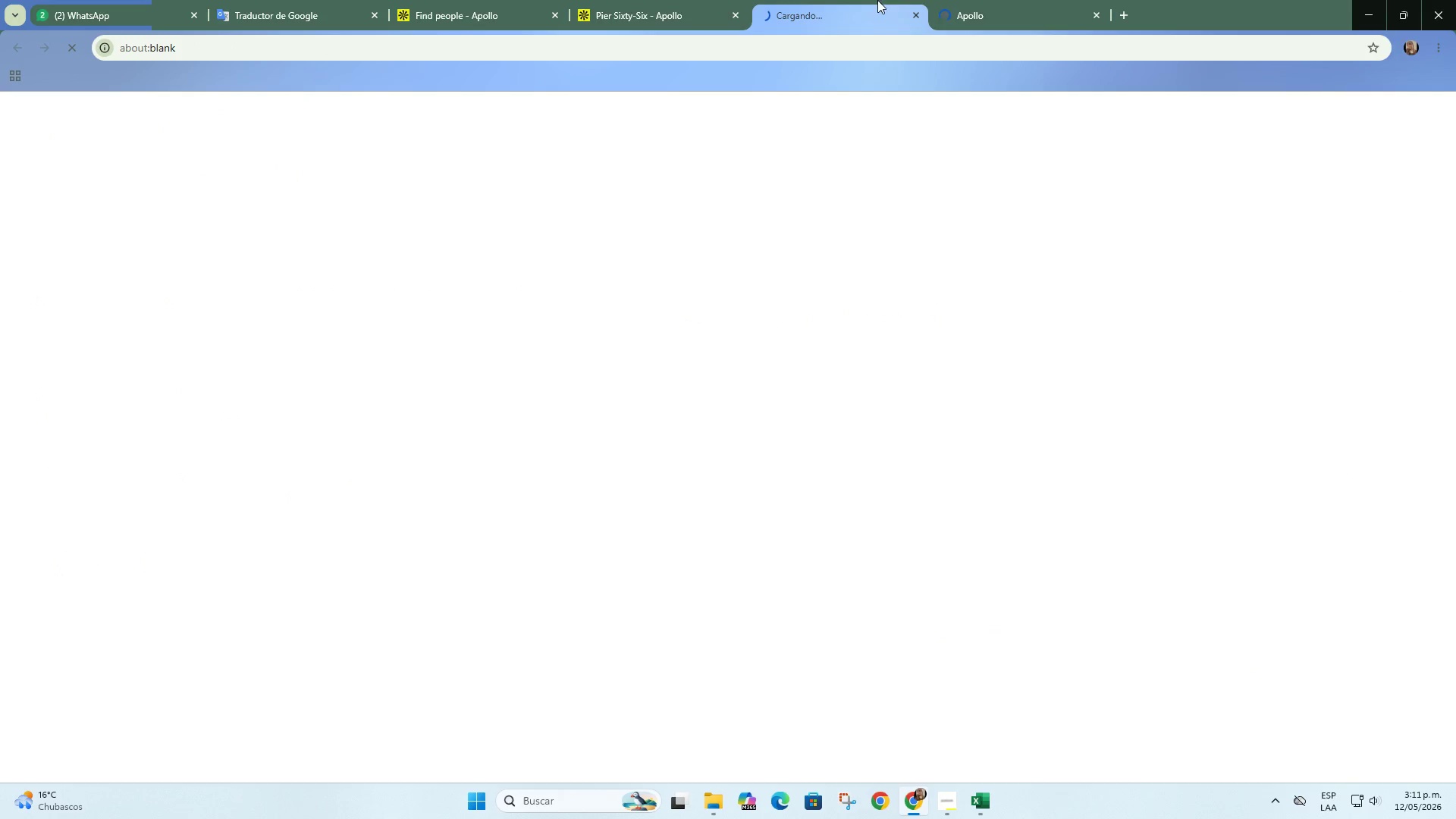 
left_click([959, 0])
 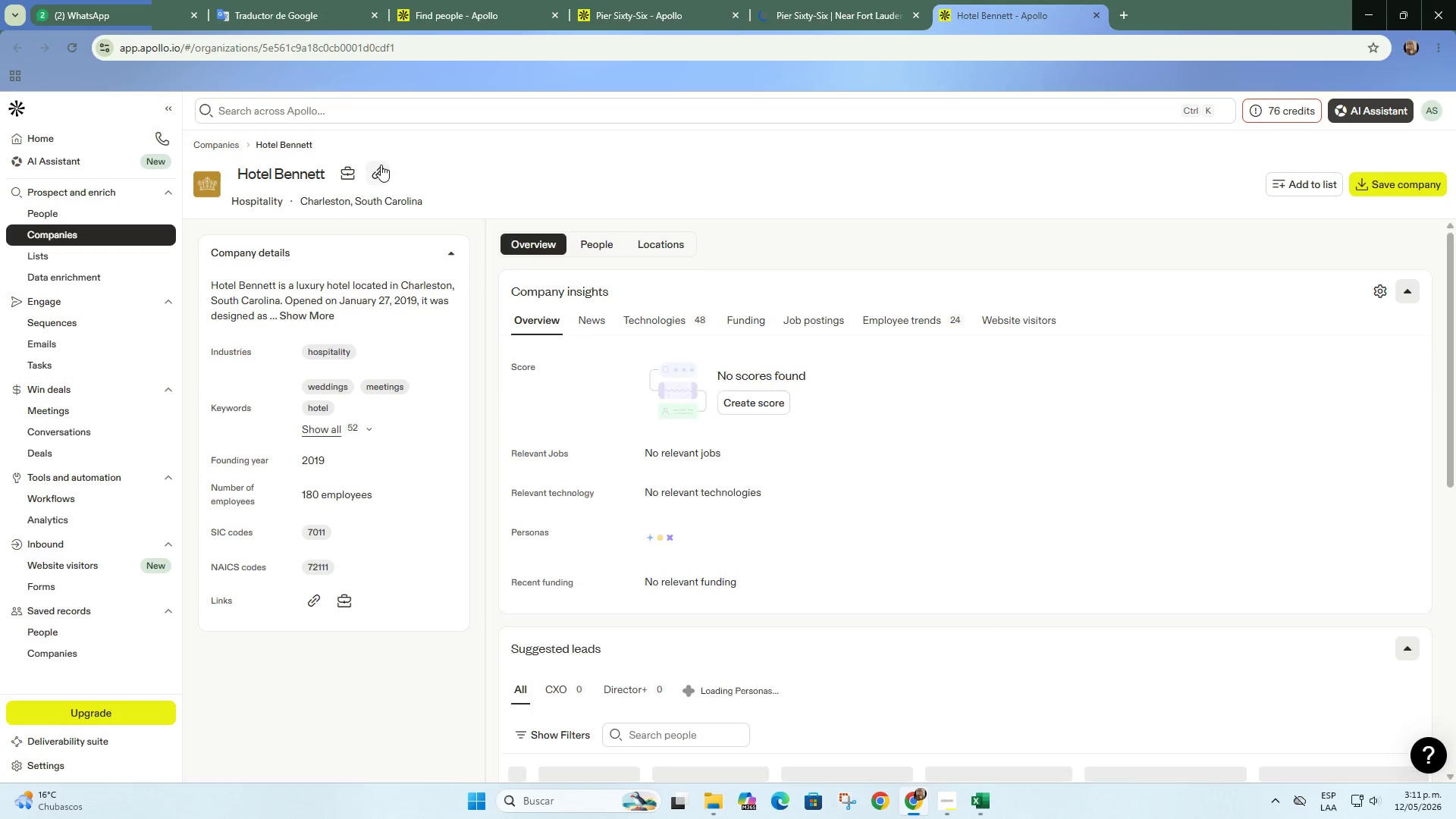 
left_click([858, 0])
 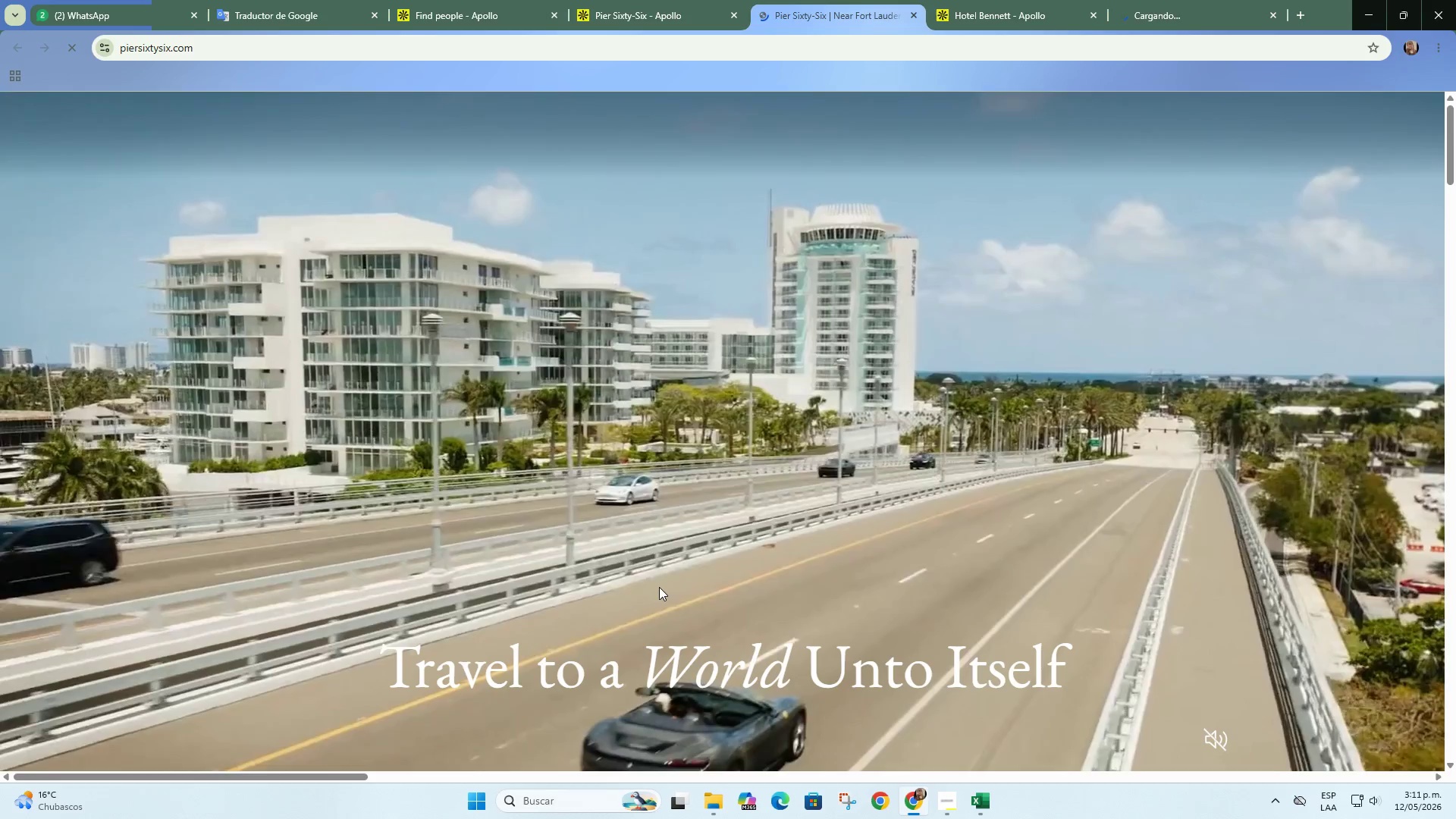 
scroll: coordinate [663, 578], scroll_direction: down, amount: 6.0
 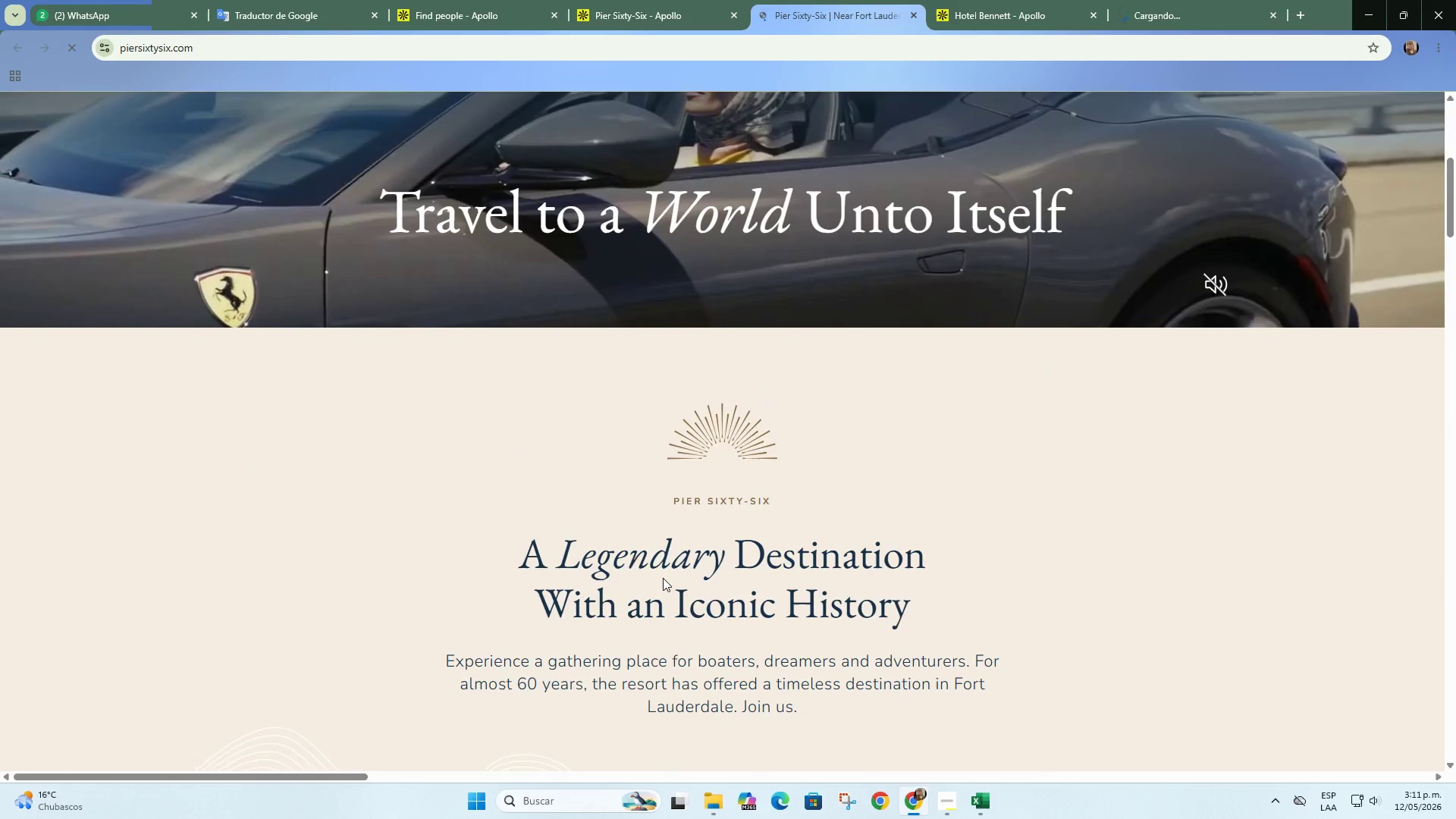 
scroll: coordinate [663, 578], scroll_direction: up, amount: 7.0
 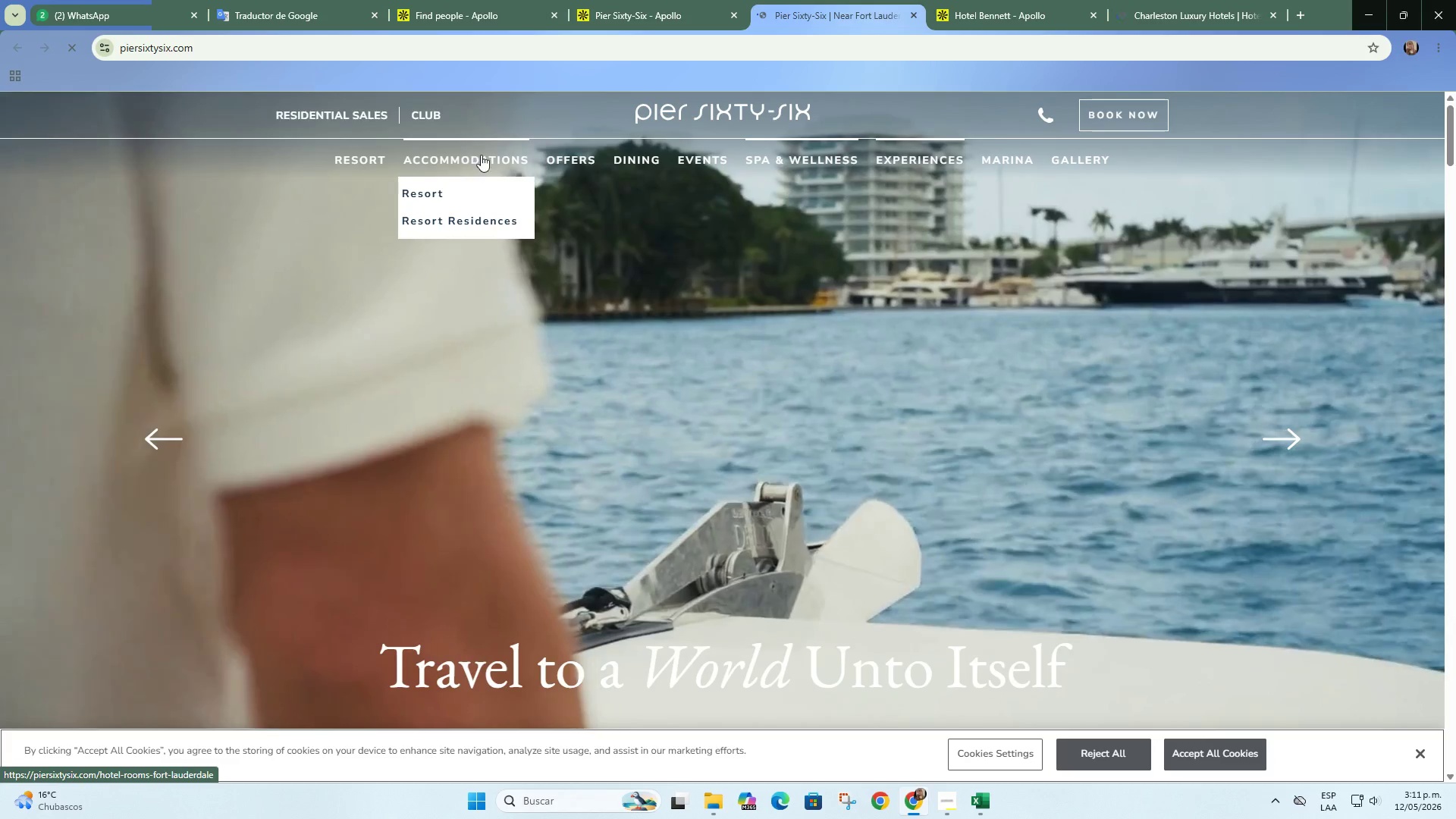 
scroll: coordinate [656, 240], scroll_direction: down, amount: 20.0
 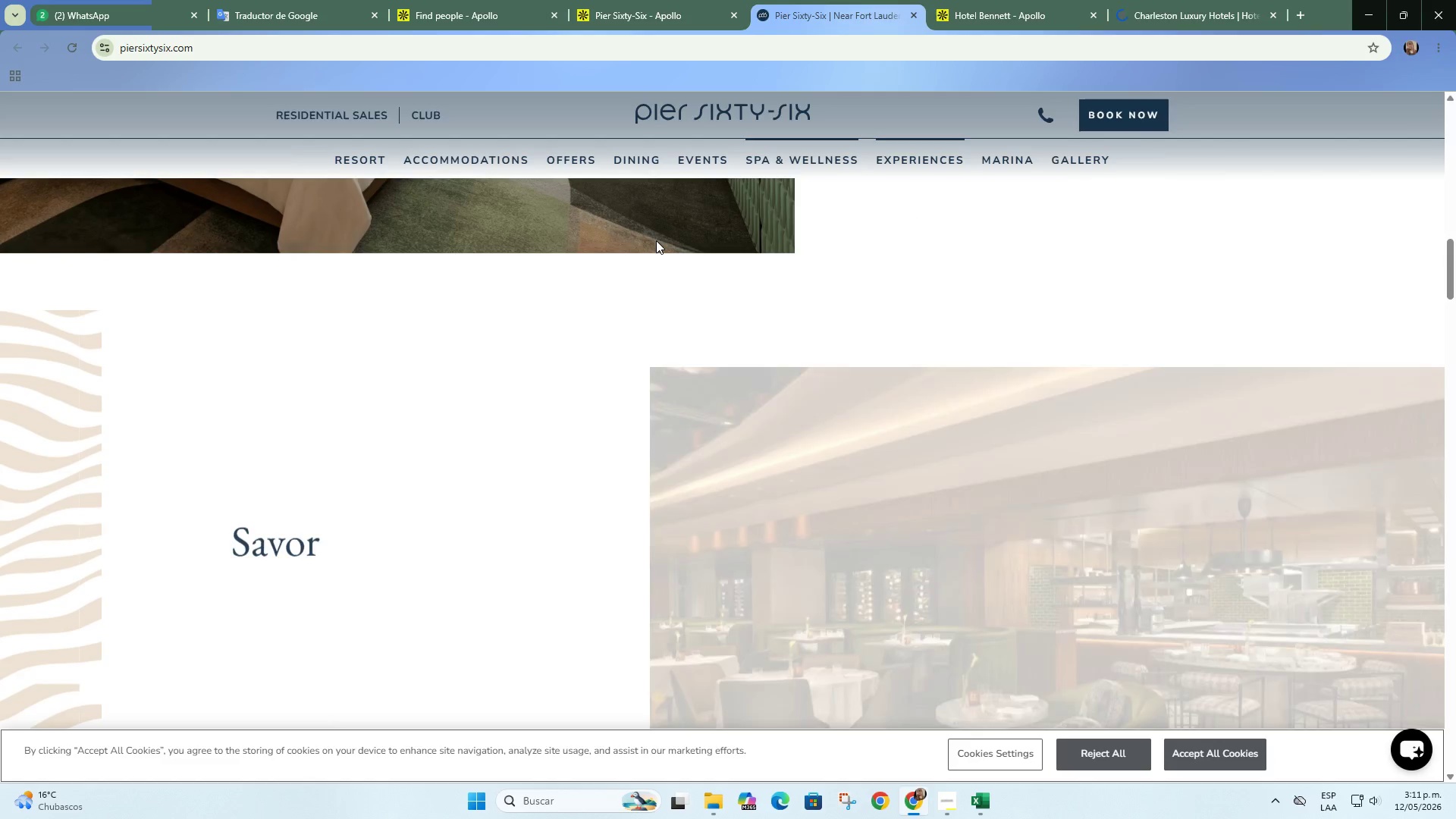 
scroll: coordinate [656, 240], scroll_direction: up, amount: 3.0
 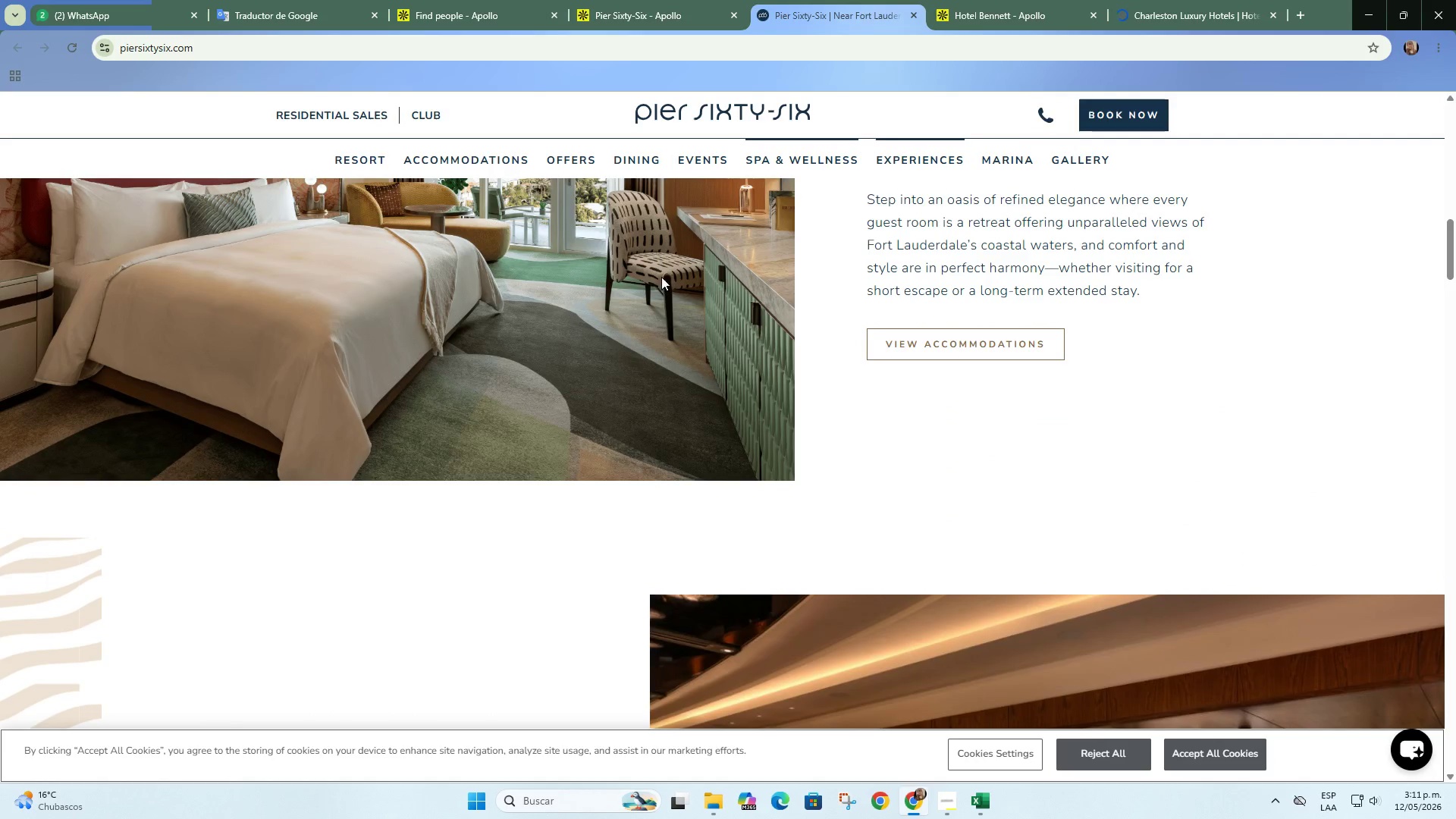 
scroll: coordinate [666, 294], scroll_direction: down, amount: 4.0
 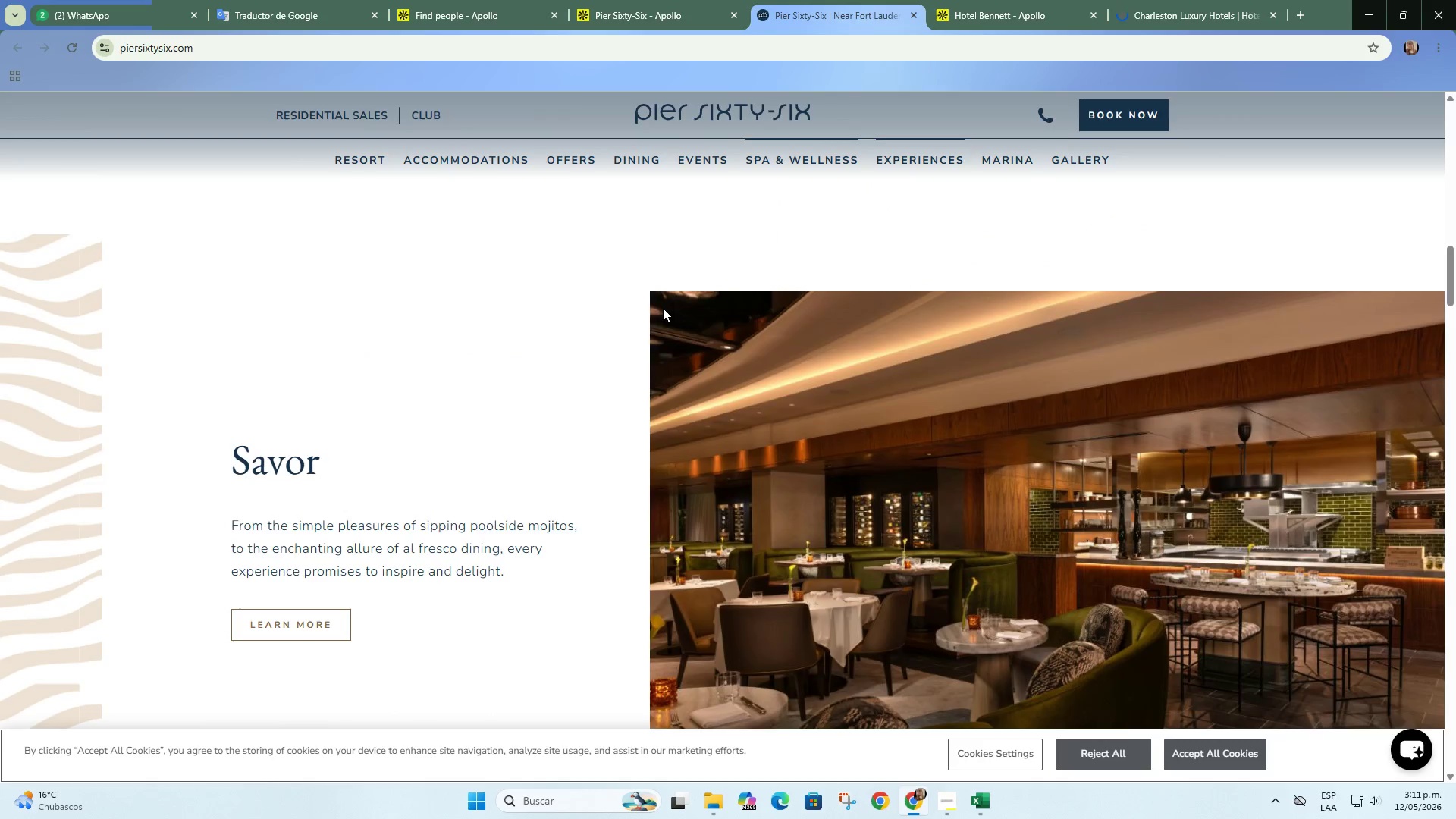 
scroll: coordinate [661, 312], scroll_direction: up, amount: 7.0
 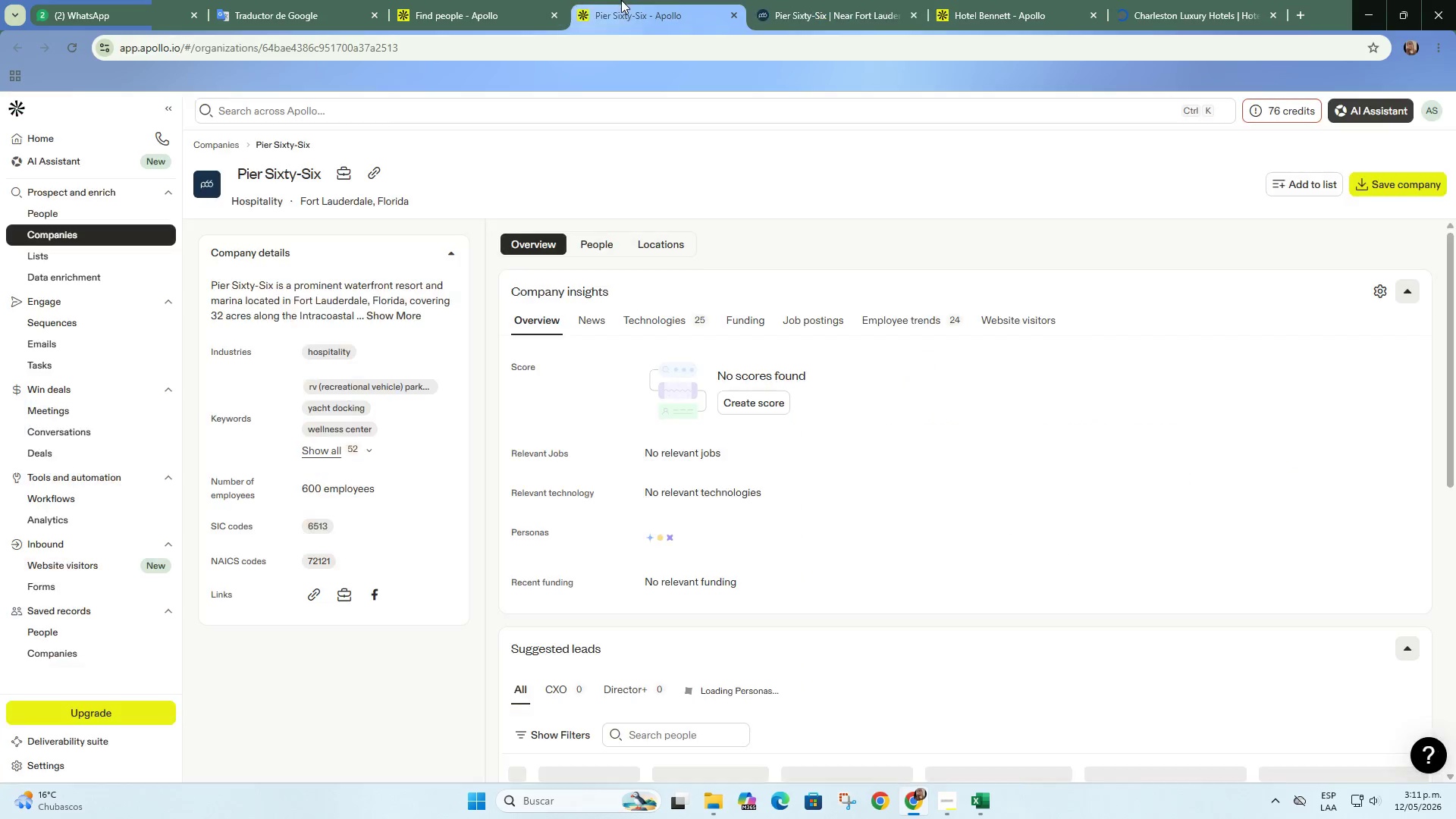 
double_click([535, 0])
 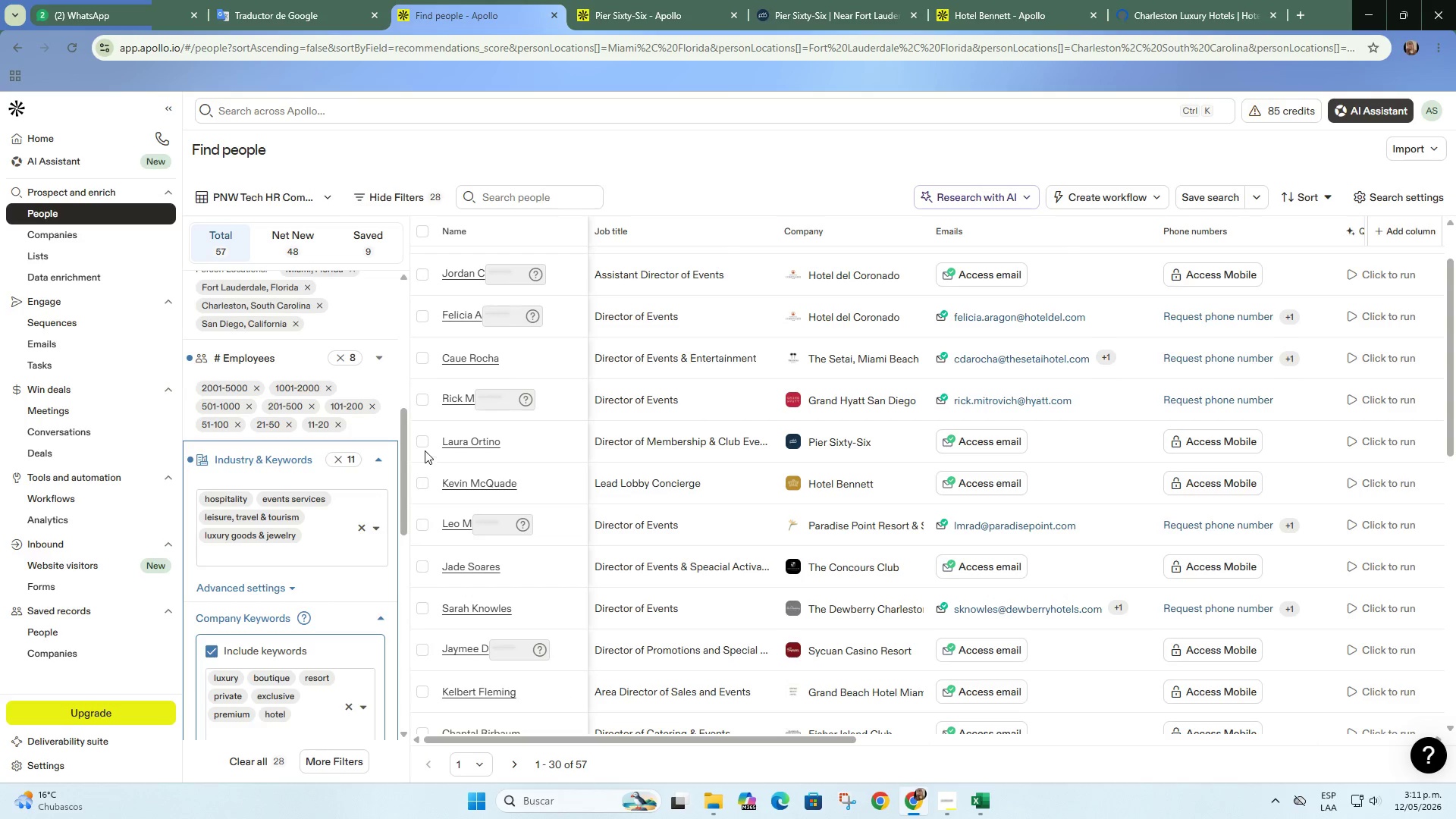 
left_click([425, 444])
 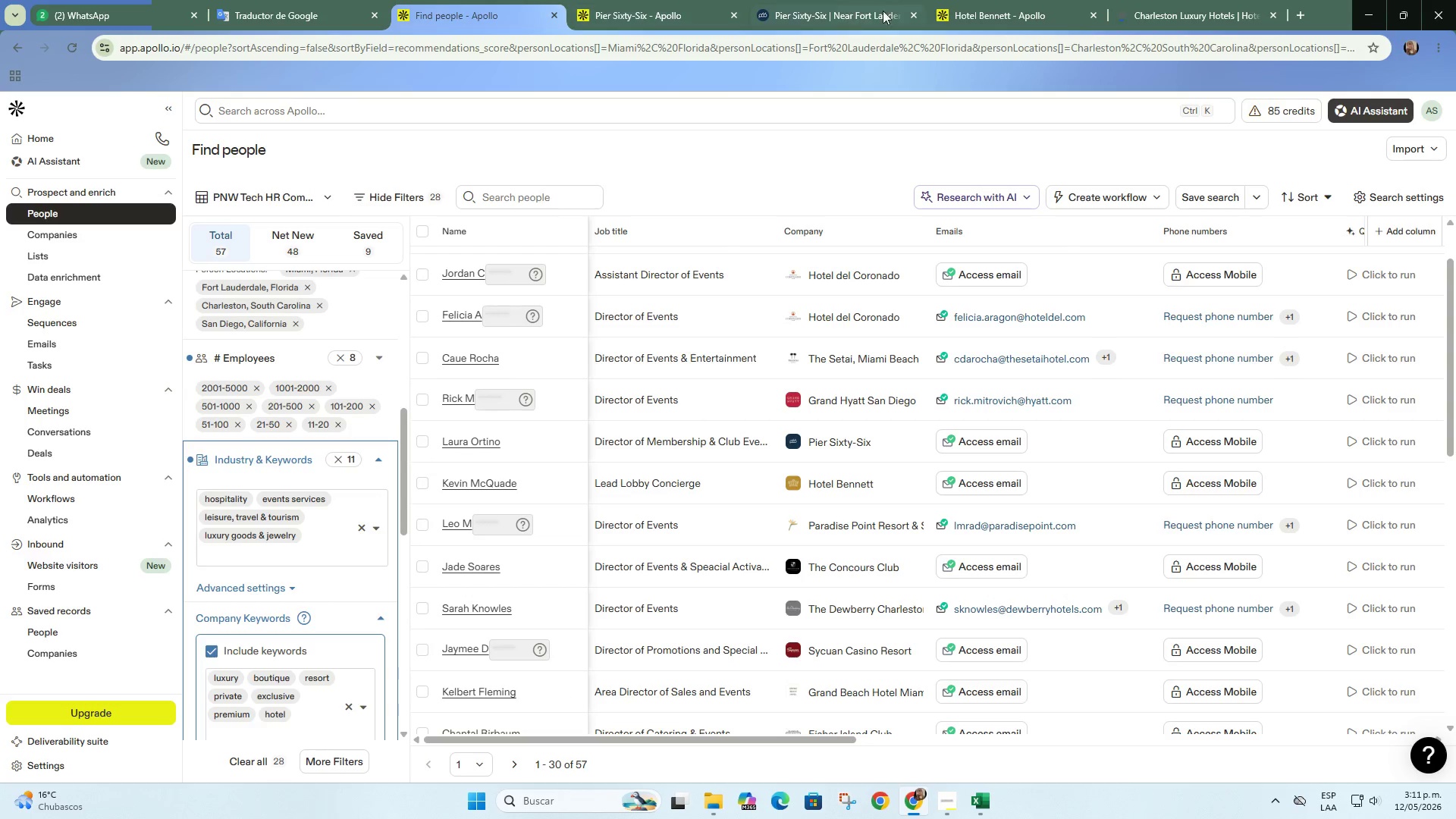 
left_click([915, 14])
 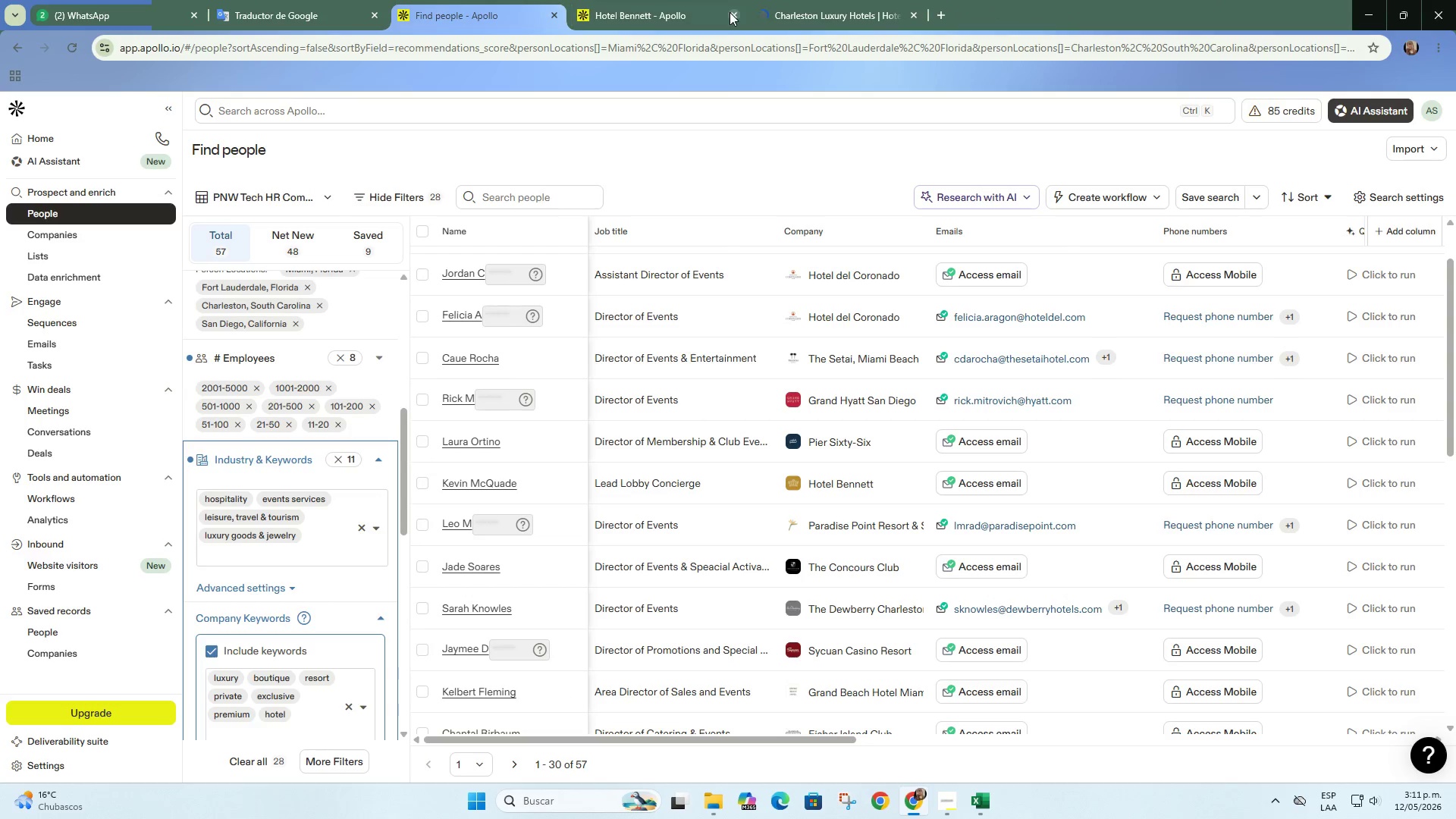 
left_click([808, 0])
 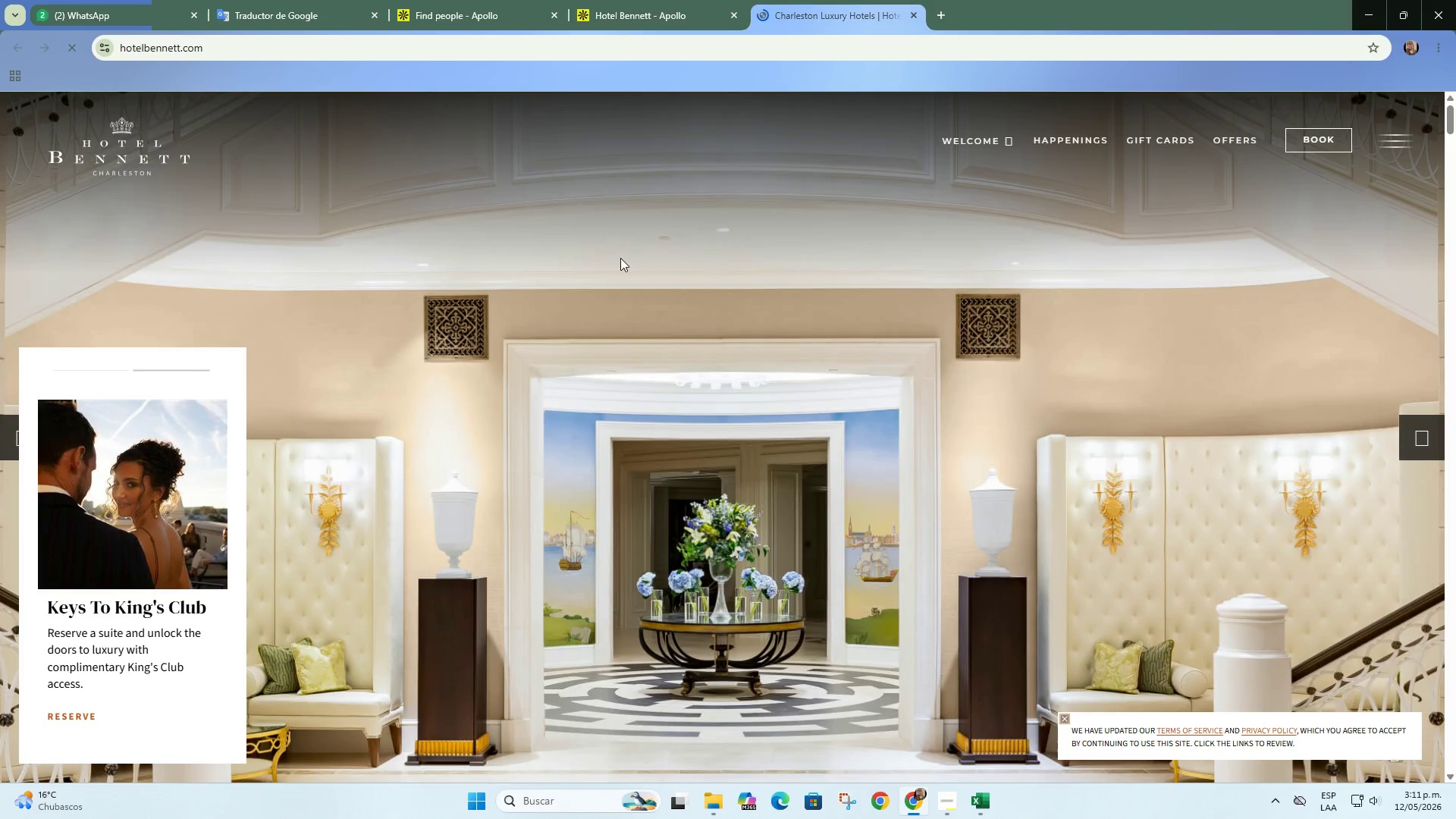 
scroll: coordinate [620, 258], scroll_direction: down, amount: 11.0
 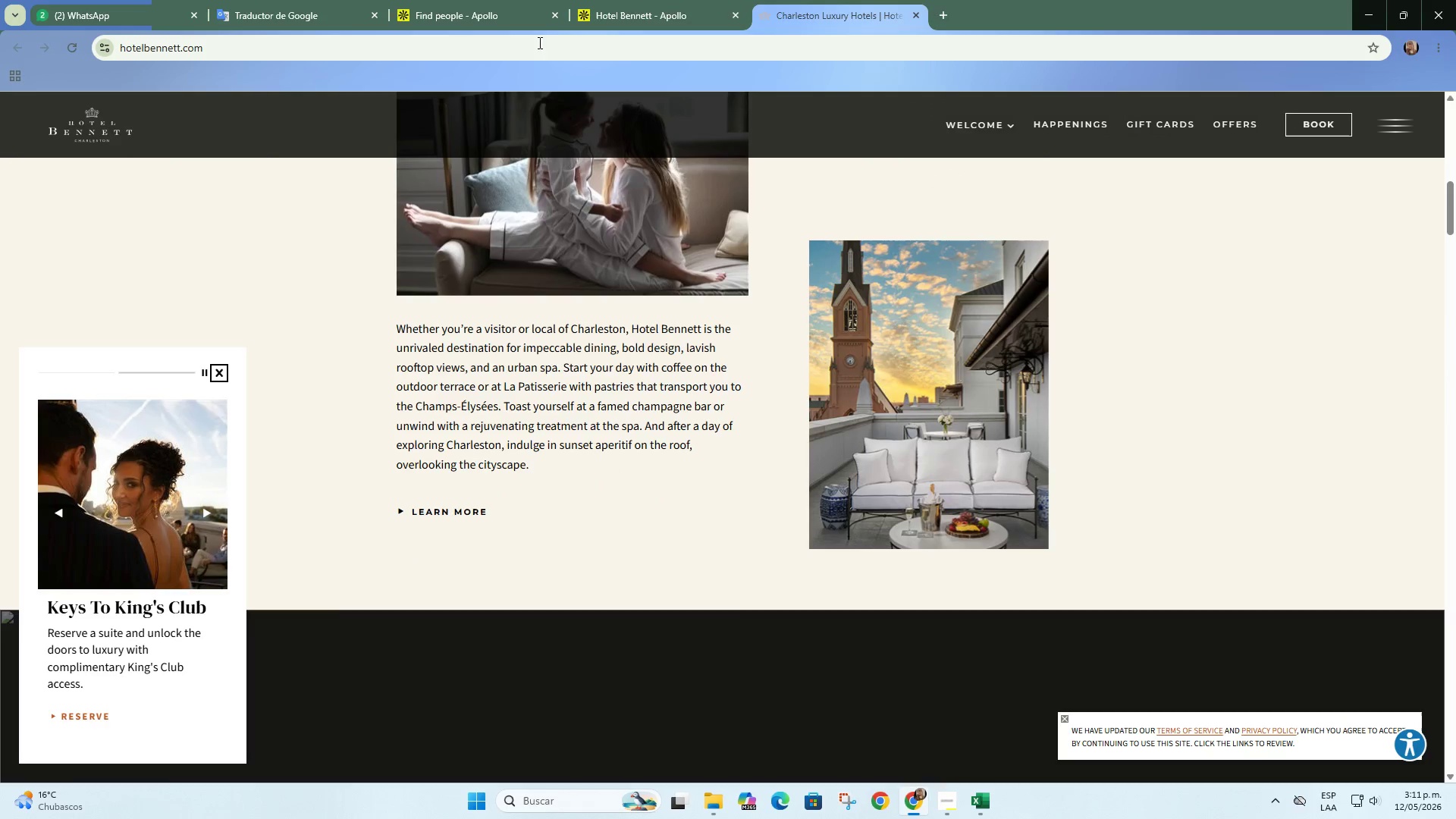 
left_click([507, 0])
 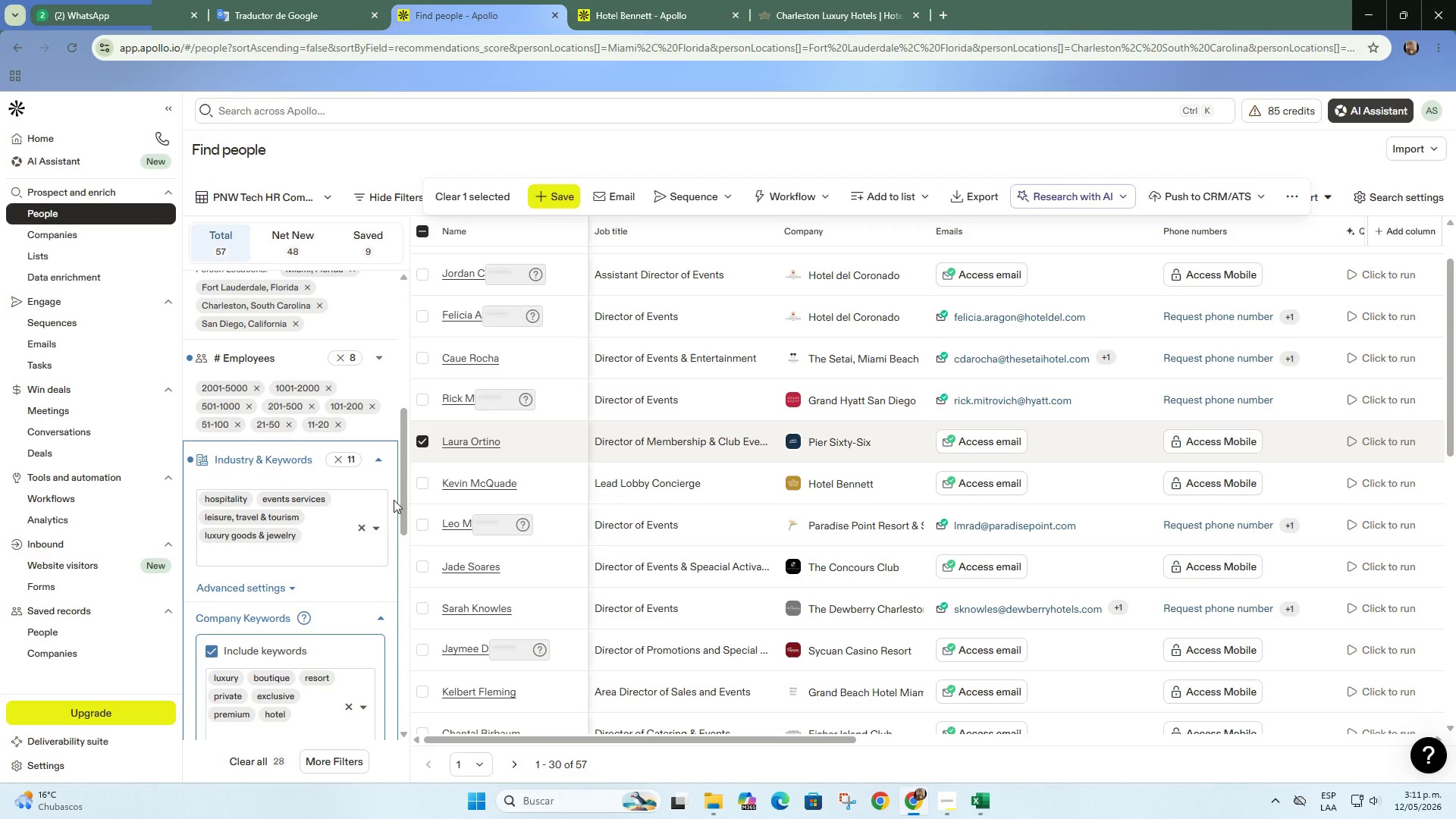 
wait(5.45)
 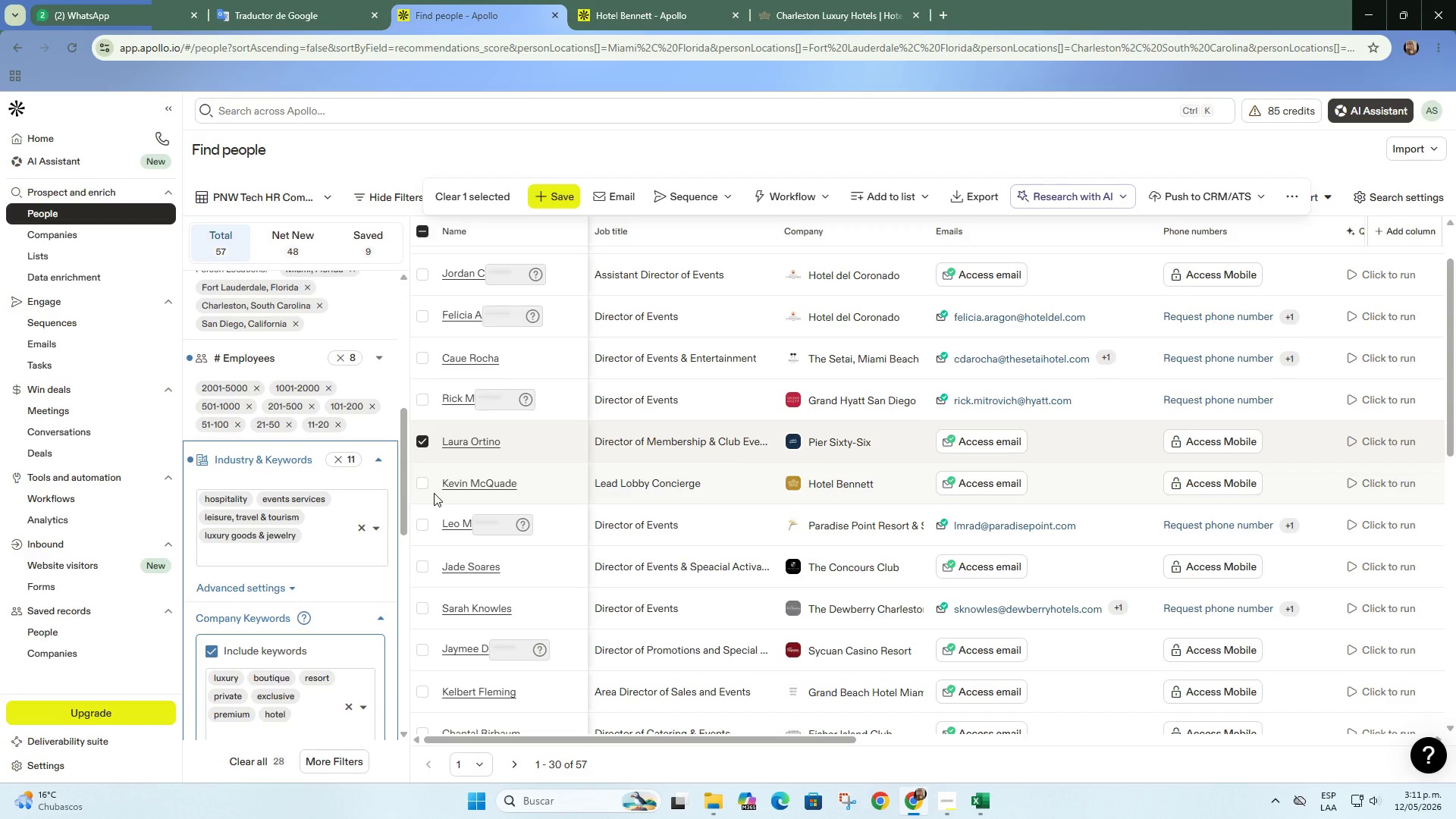 
left_click([419, 483])
 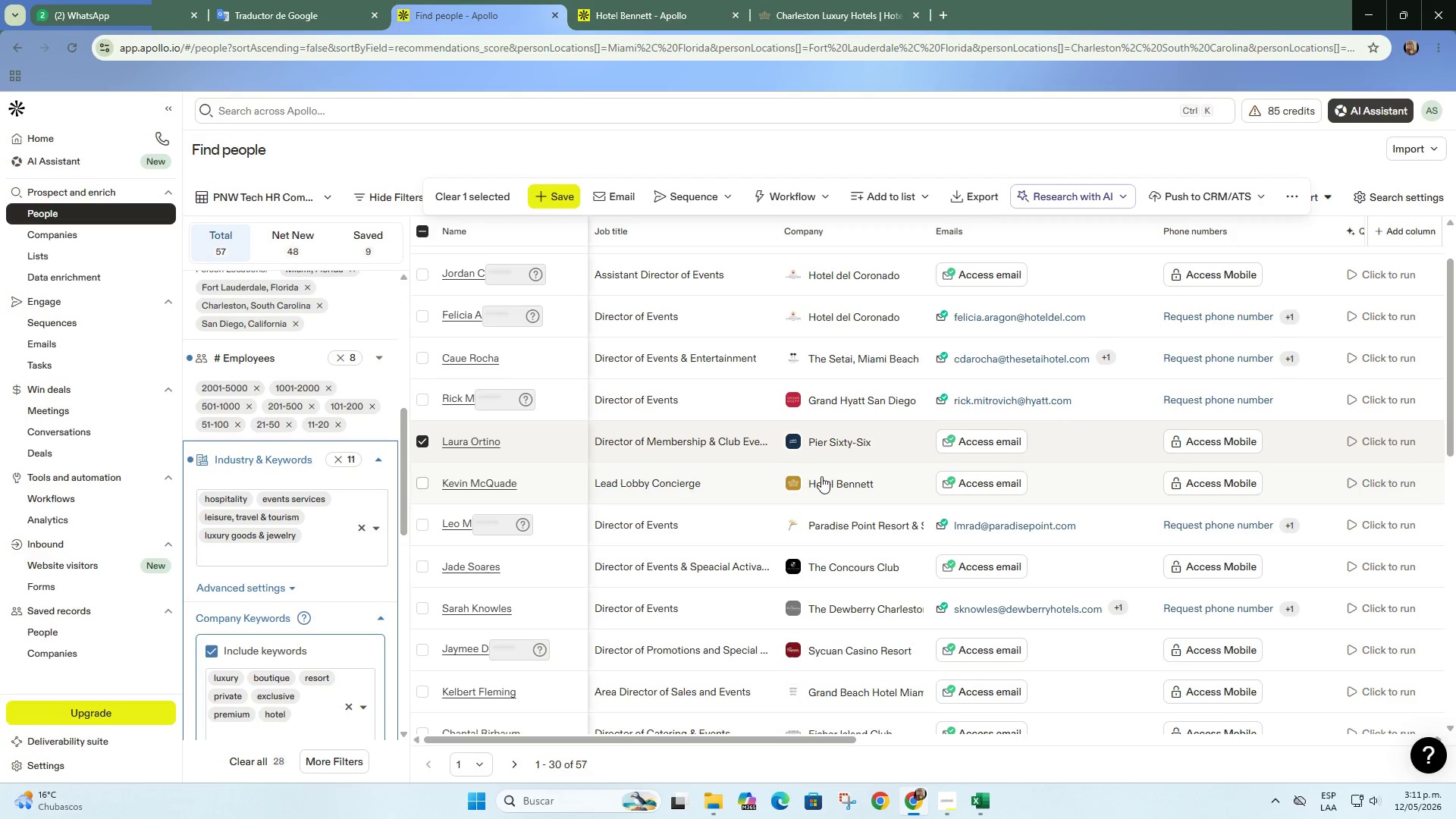 
scroll: coordinate [822, 476], scroll_direction: down, amount: 1.0
 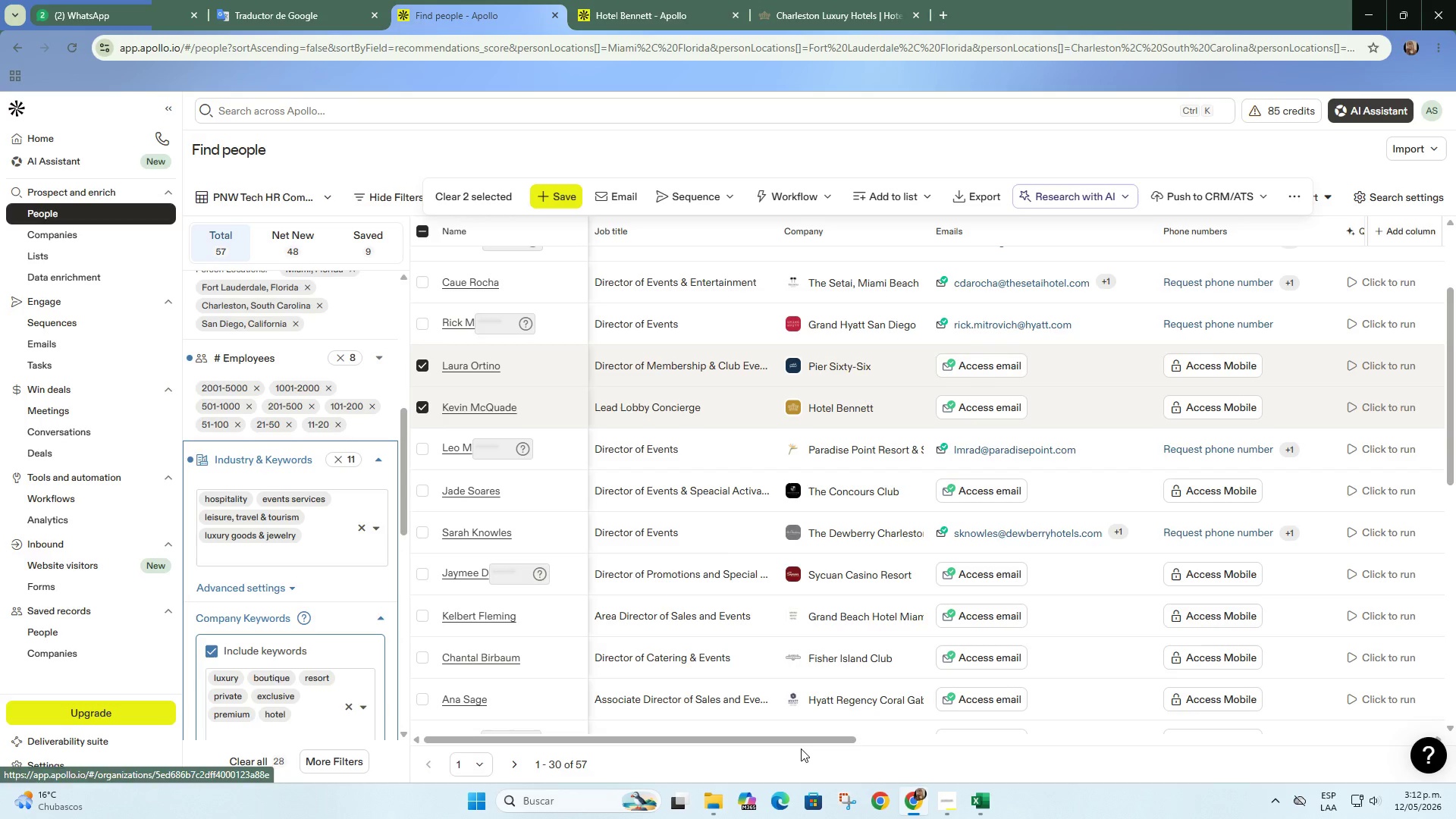 
left_click_drag(start_coordinate=[801, 740], to_coordinate=[695, 689])
 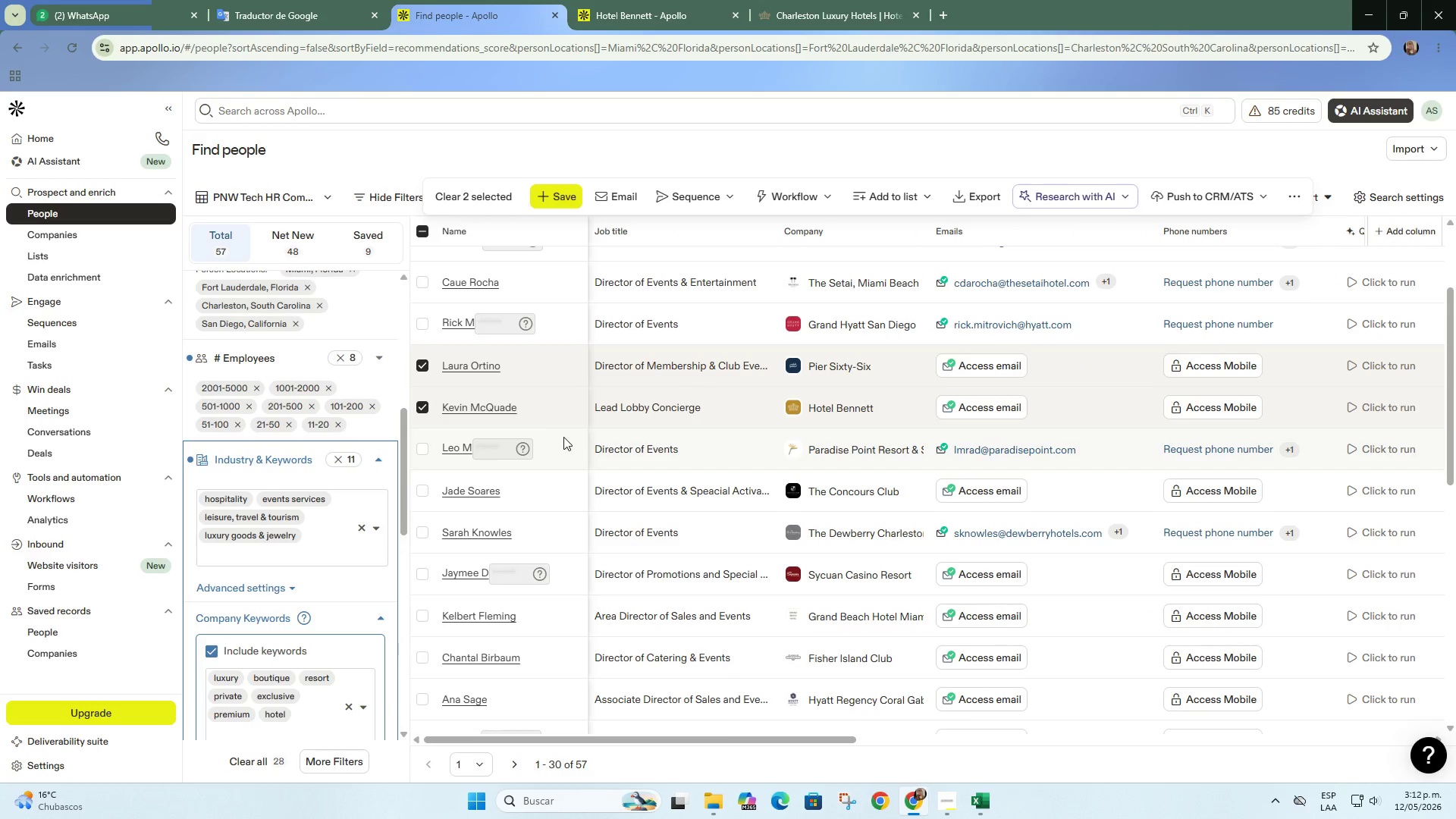 
scroll: coordinate [861, 499], scroll_direction: down, amount: 2.0
 